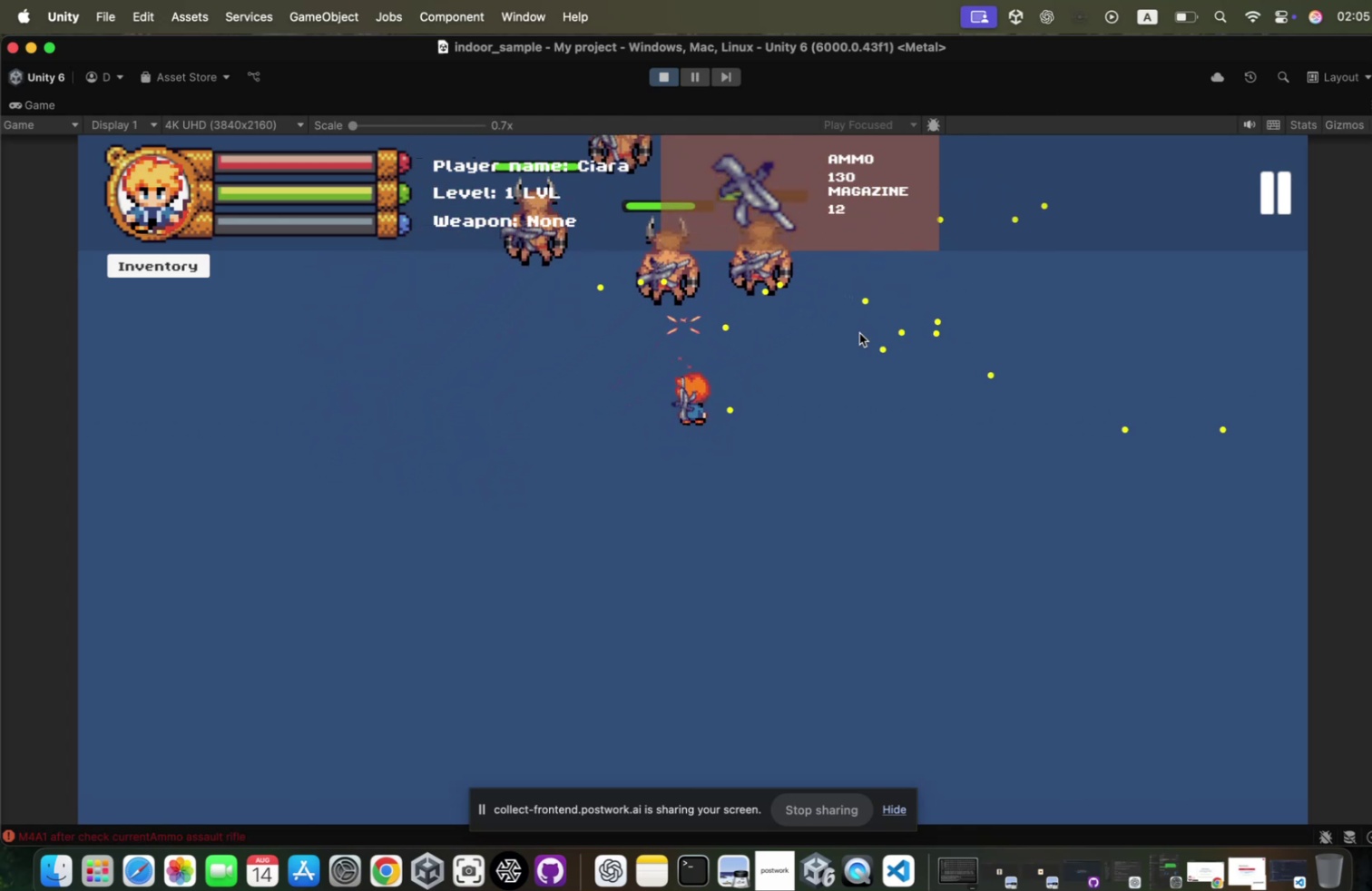 
triple_click([851, 329])
 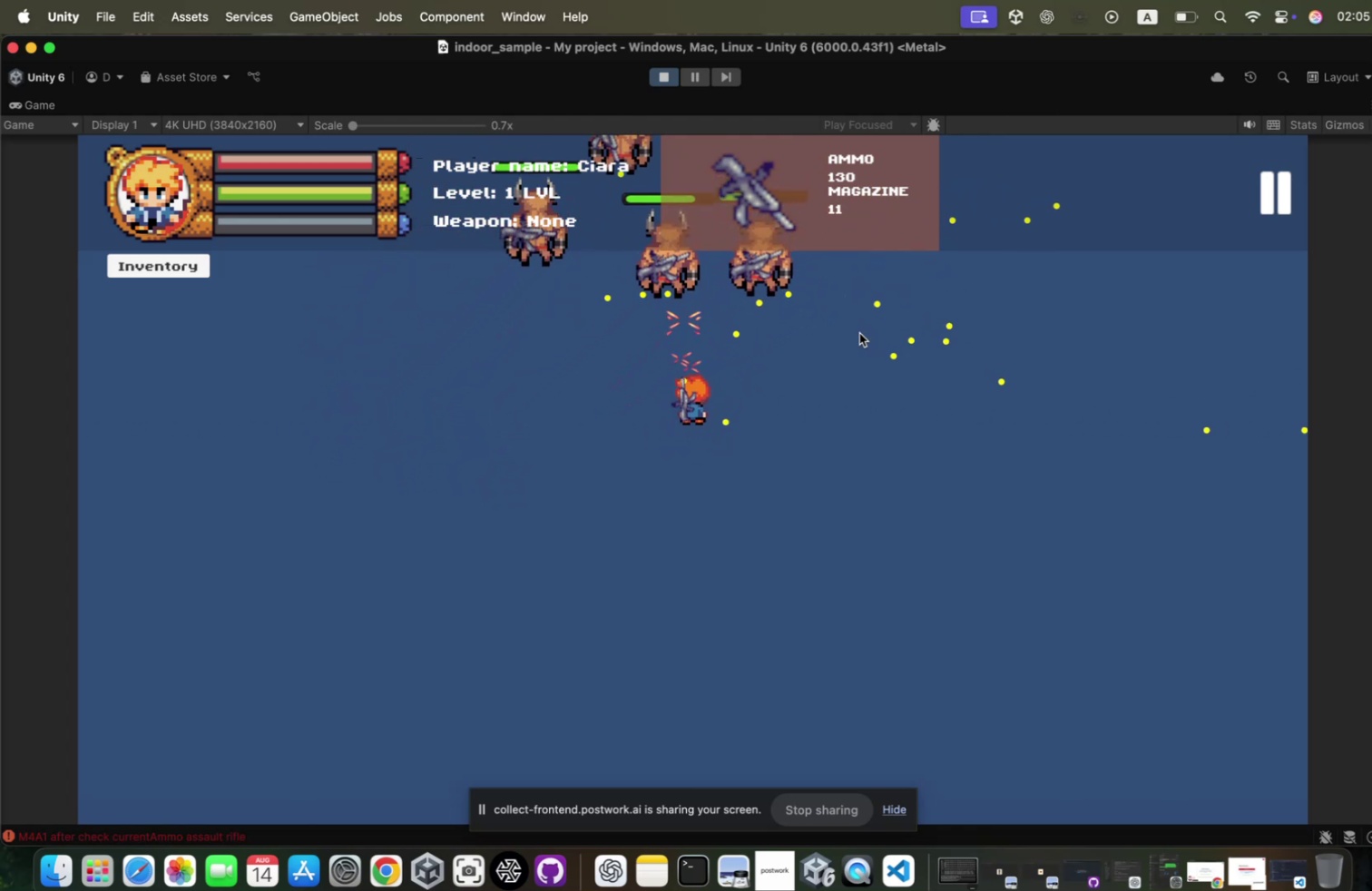 
triple_click([851, 329])
 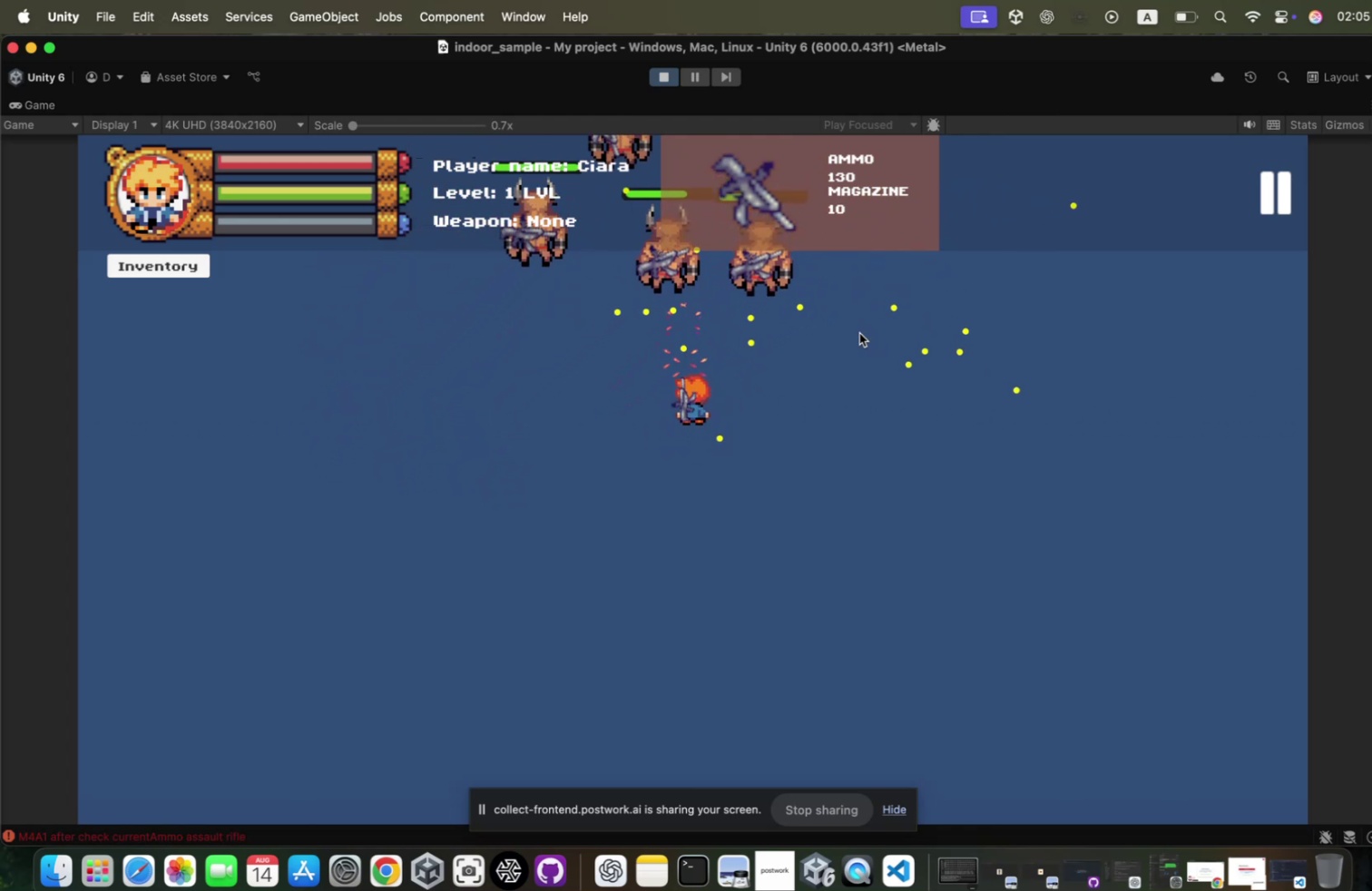 
triple_click([851, 329])
 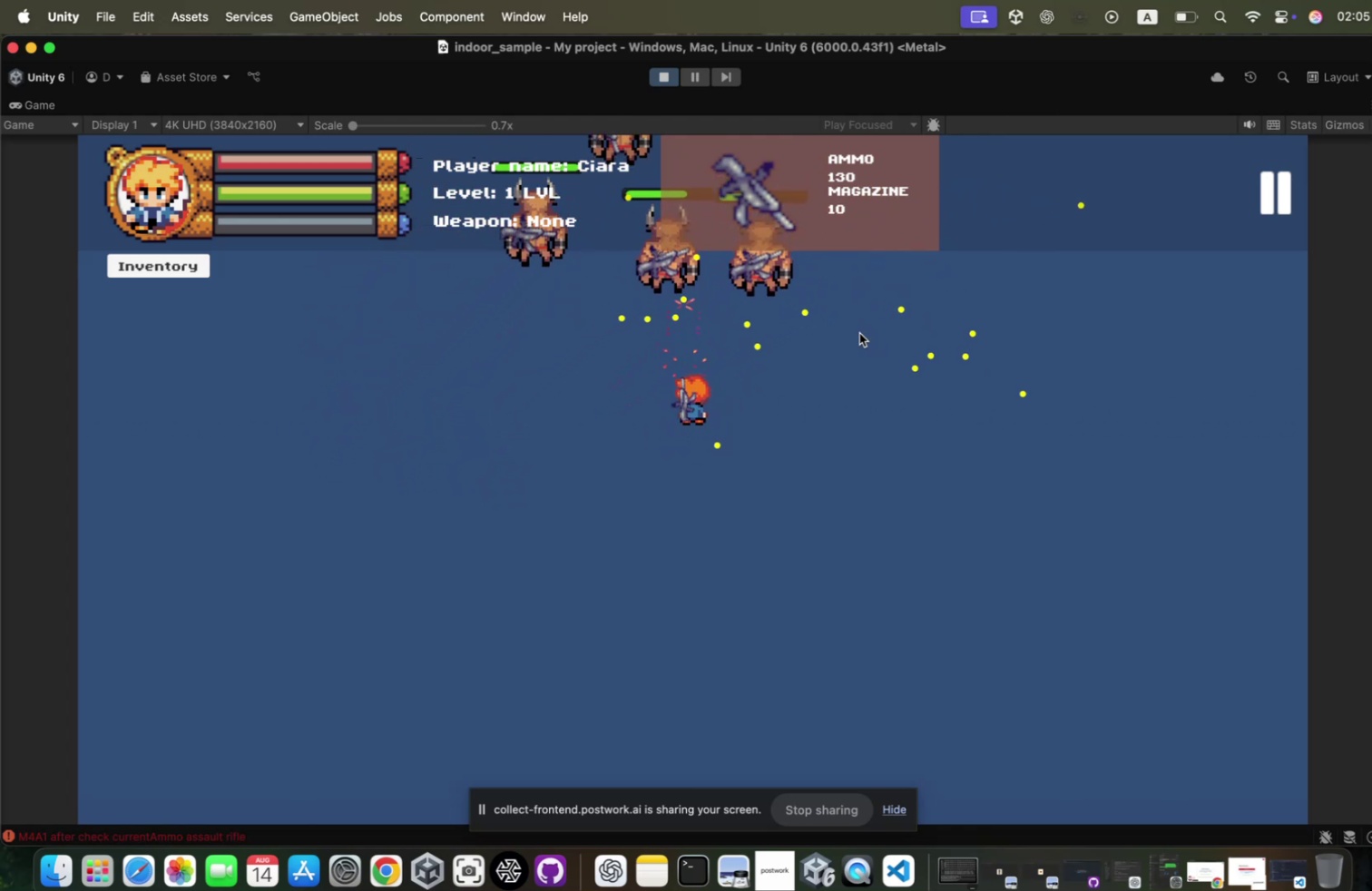 
triple_click([851, 329])
 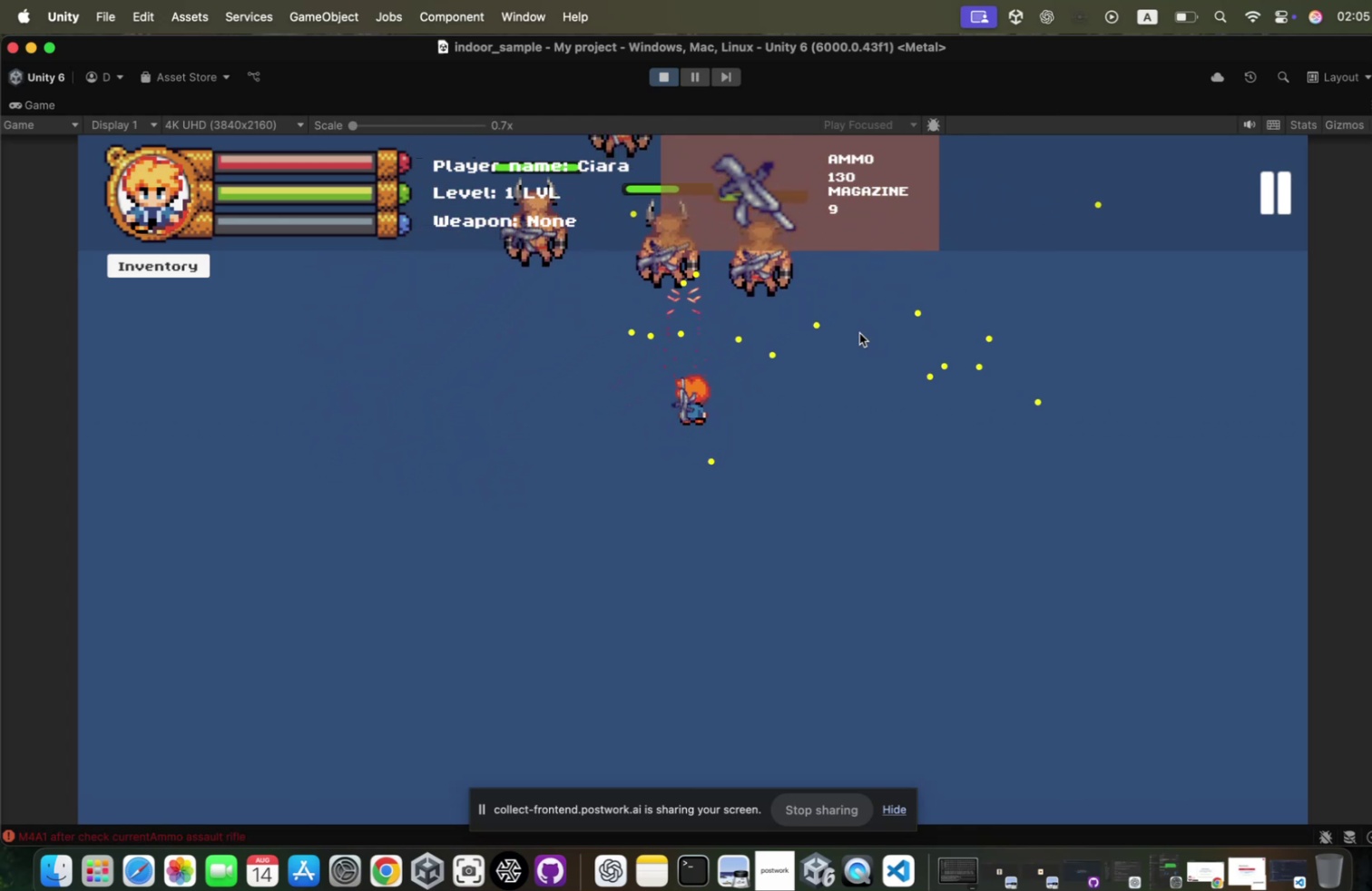 
triple_click([851, 329])
 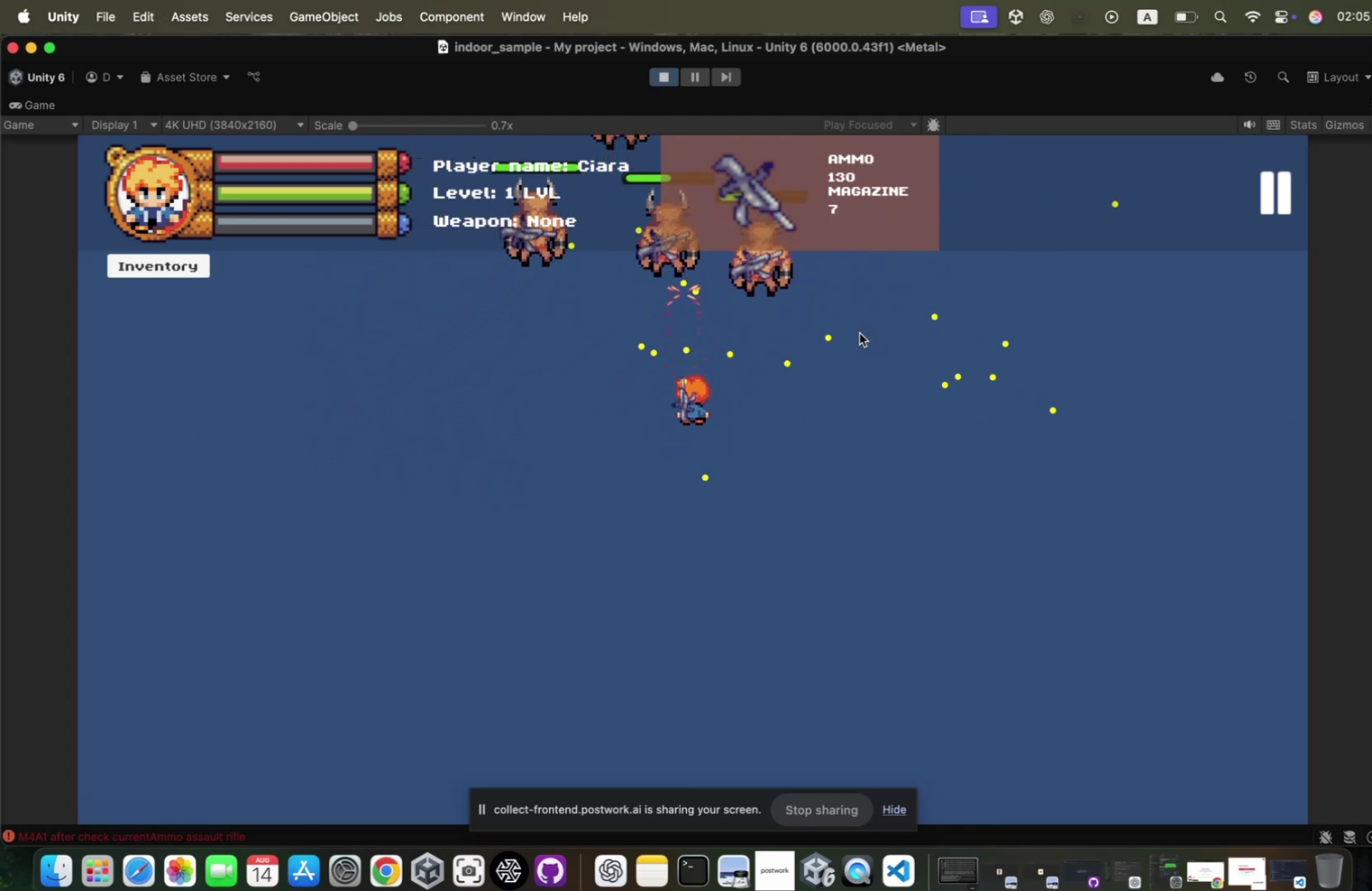 
triple_click([851, 329])
 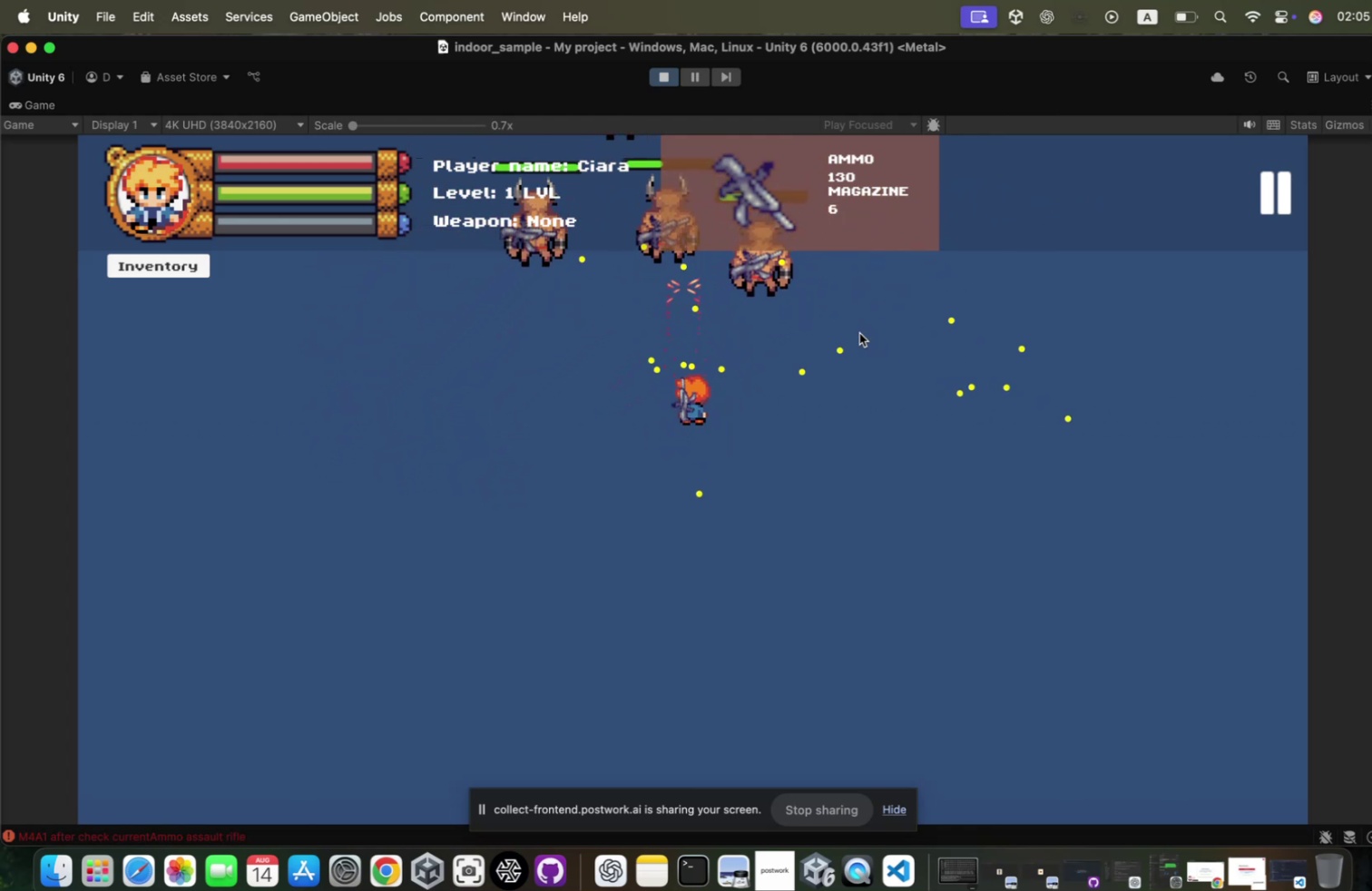 
triple_click([851, 329])
 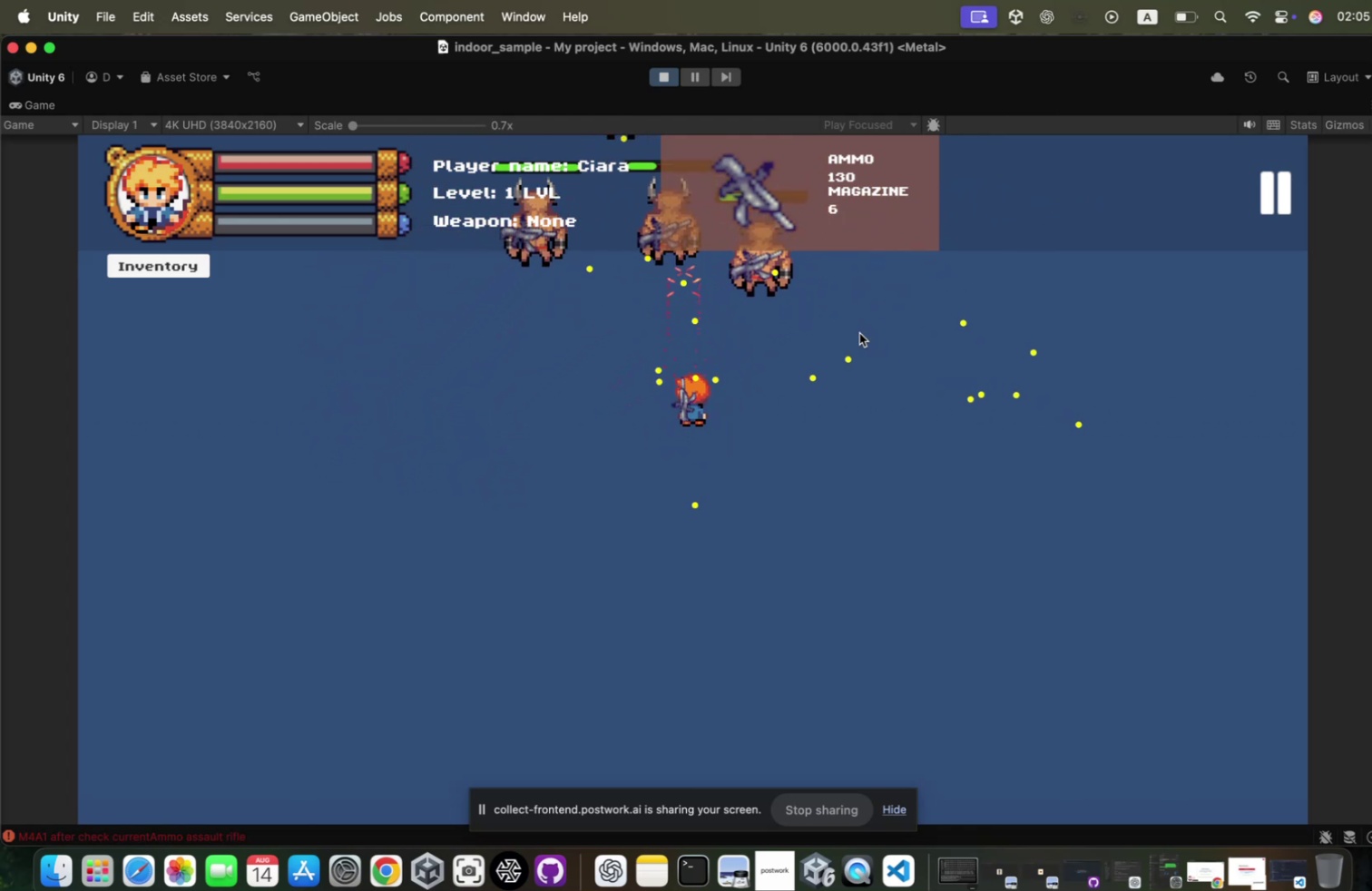 
triple_click([851, 329])
 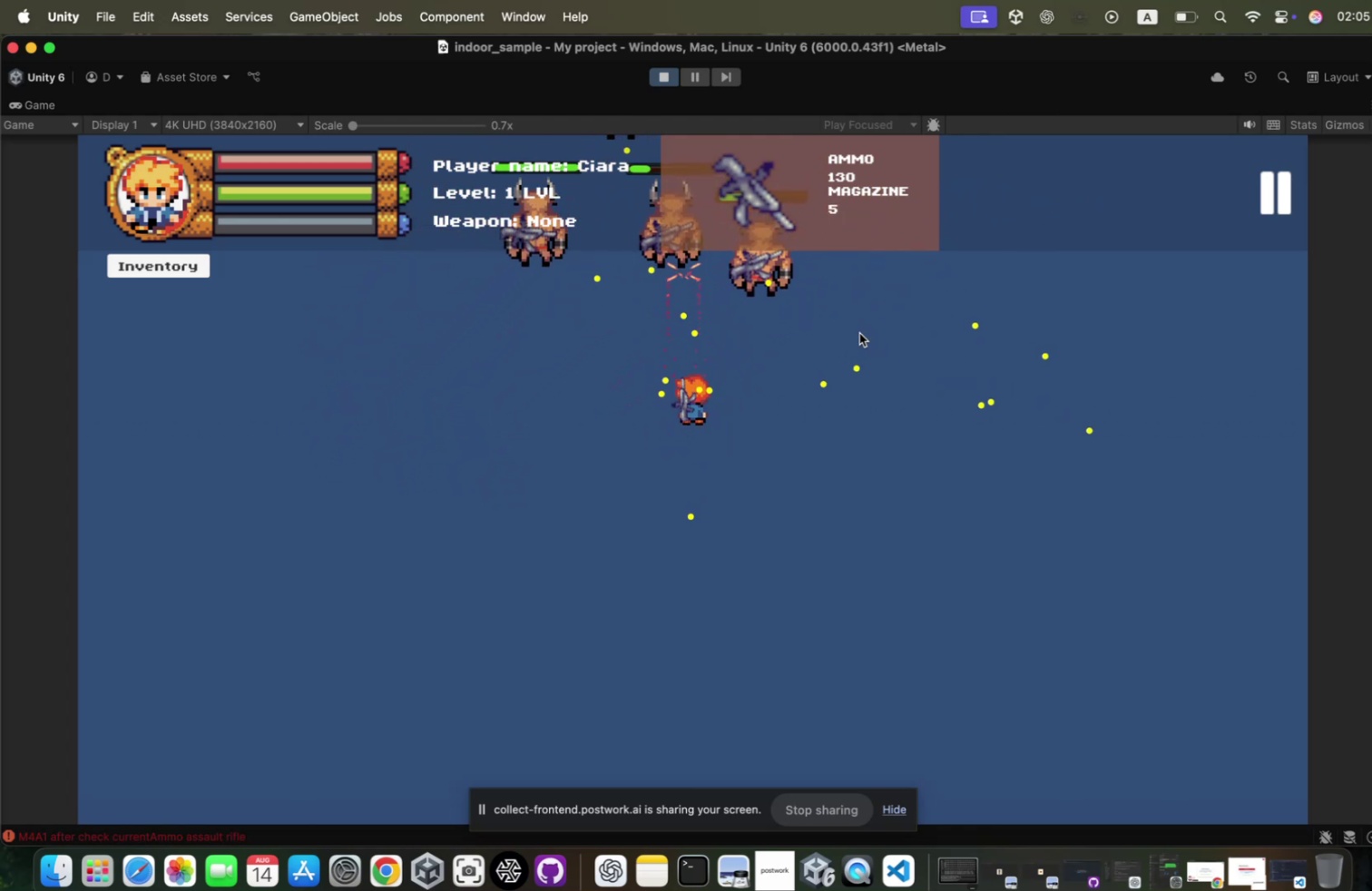 
hold_key(key=S, duration=0.62)
 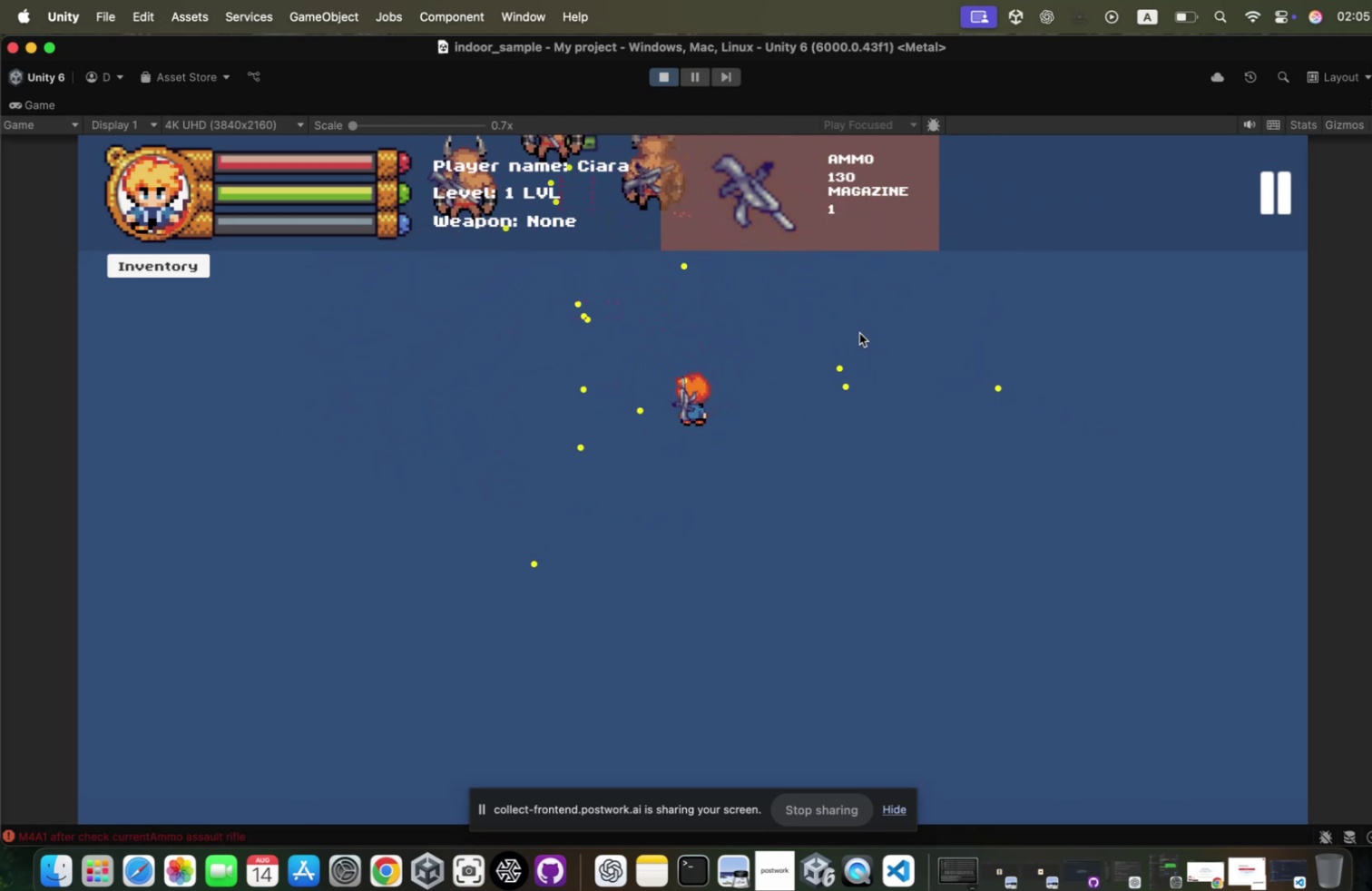 
triple_click([851, 329])
 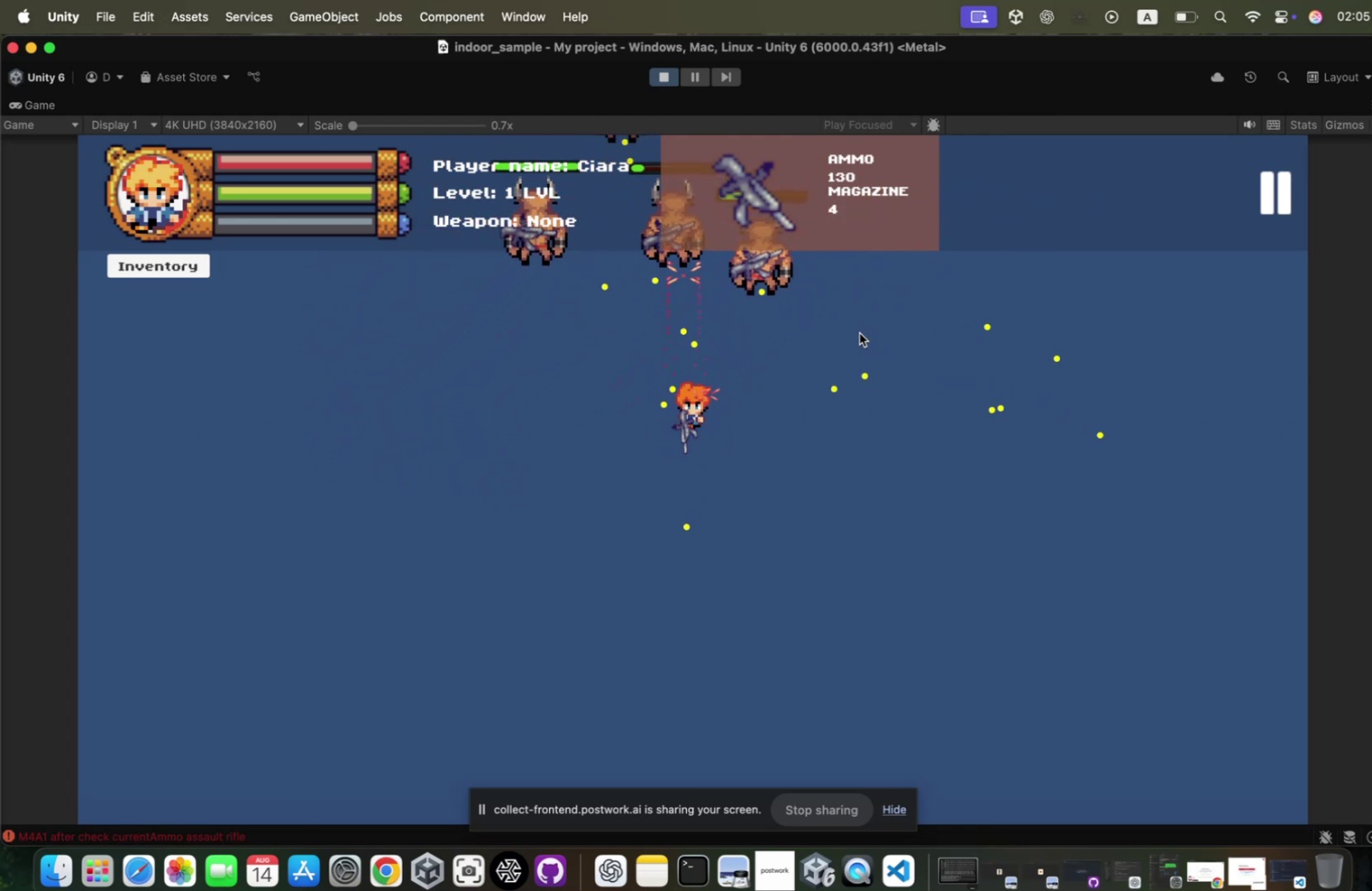 
hold_key(key=D, duration=0.67)
 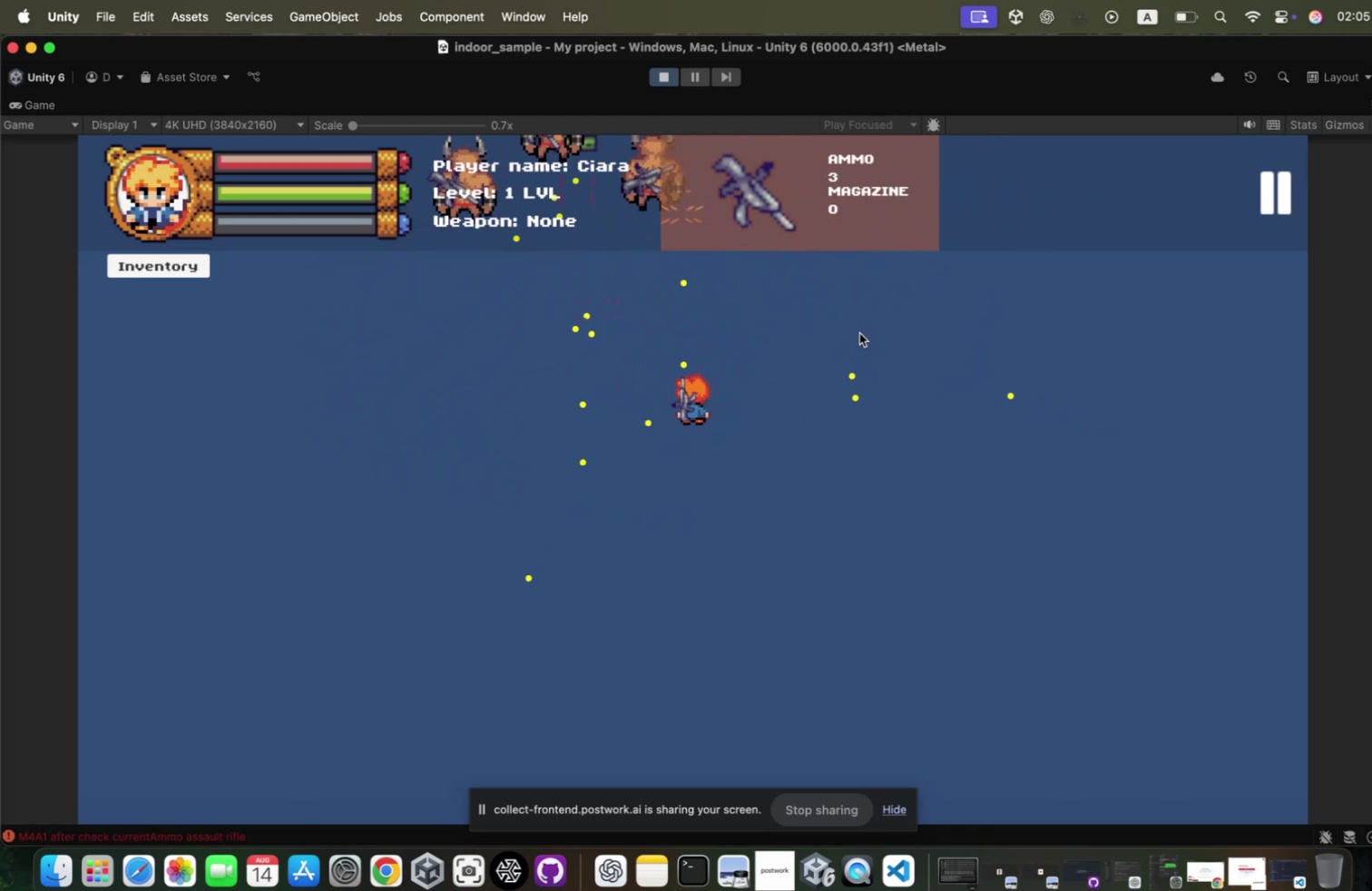 
key(W)
 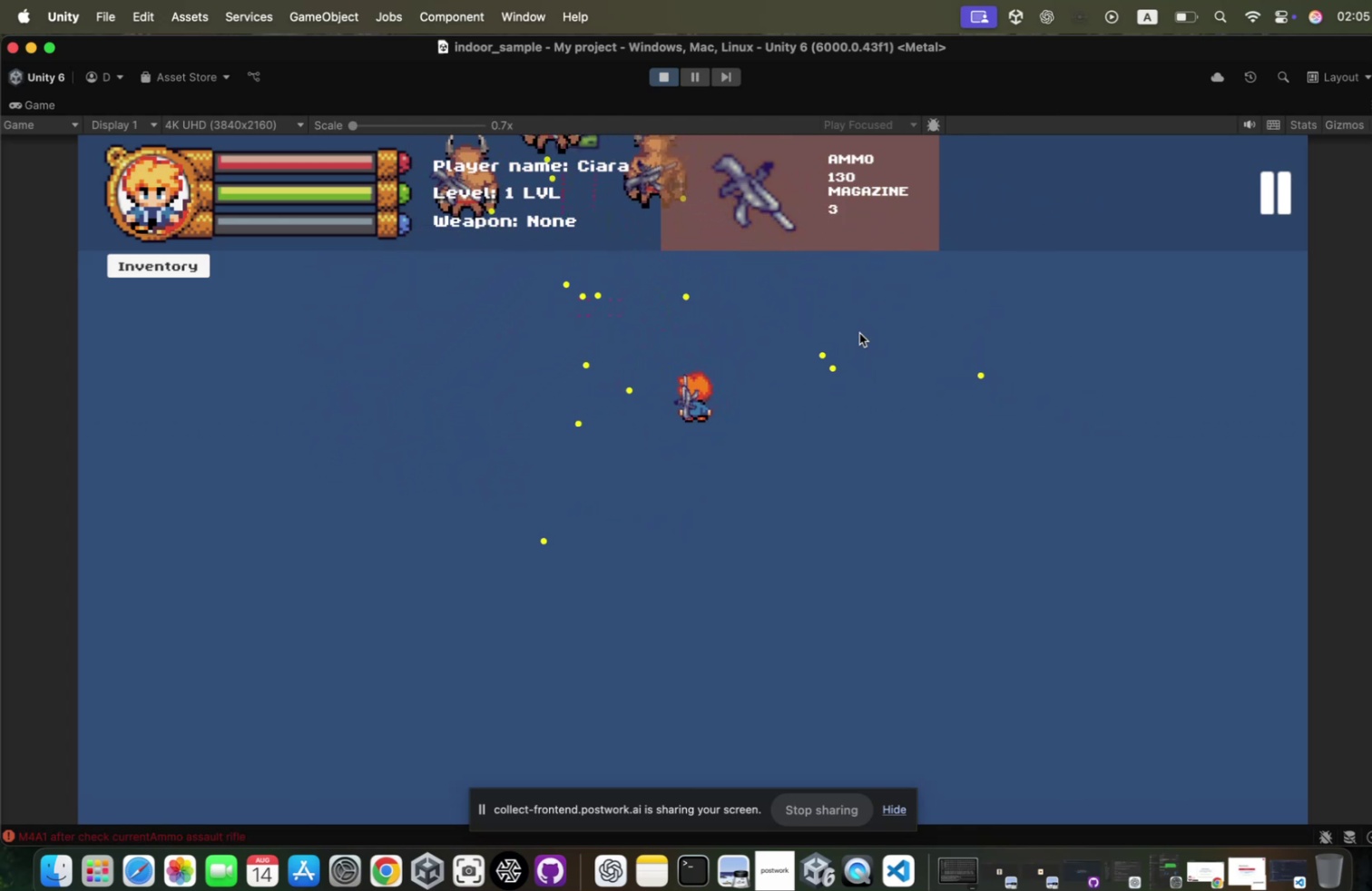 
double_click([851, 329])
 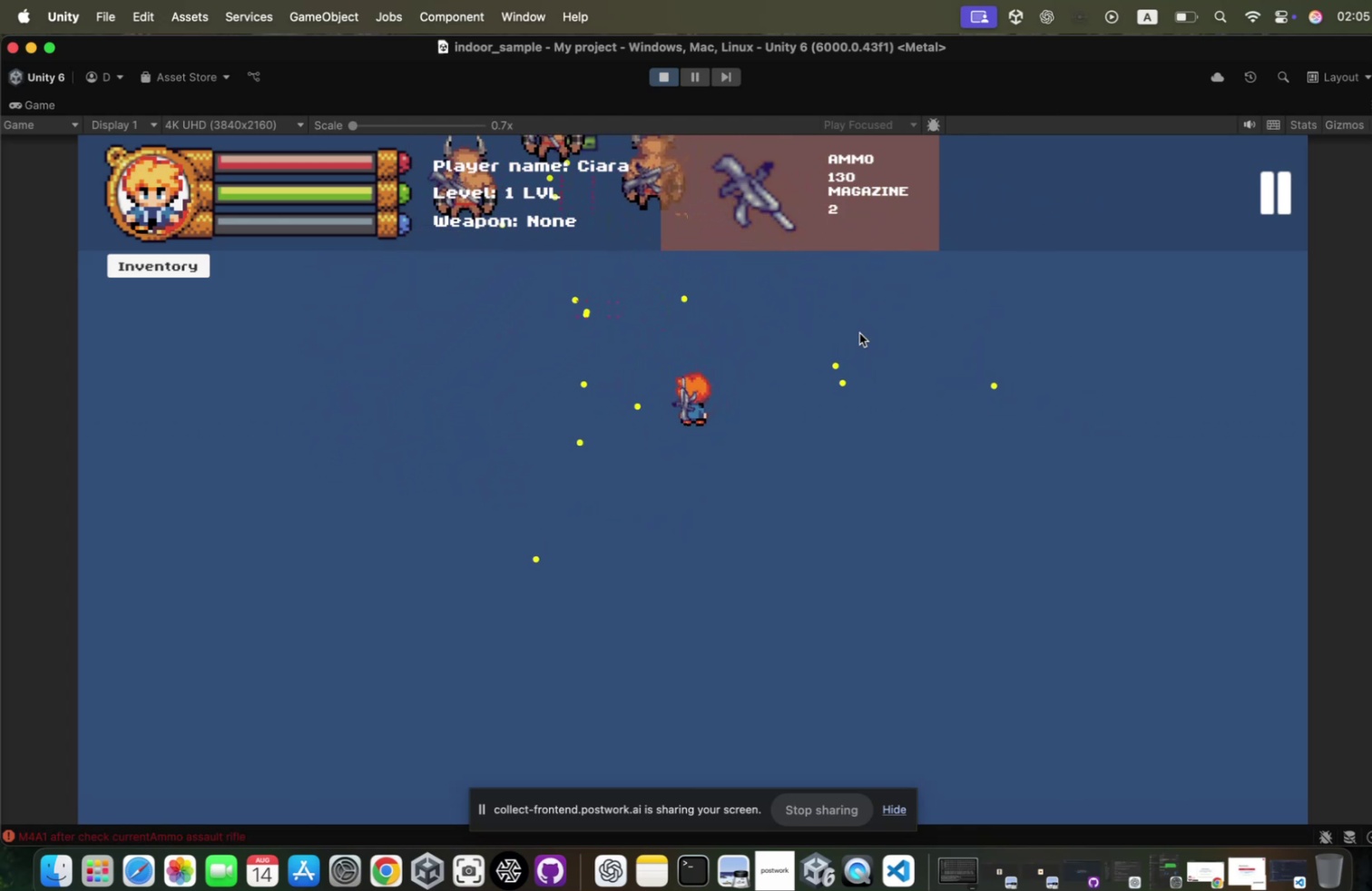 
triple_click([851, 329])
 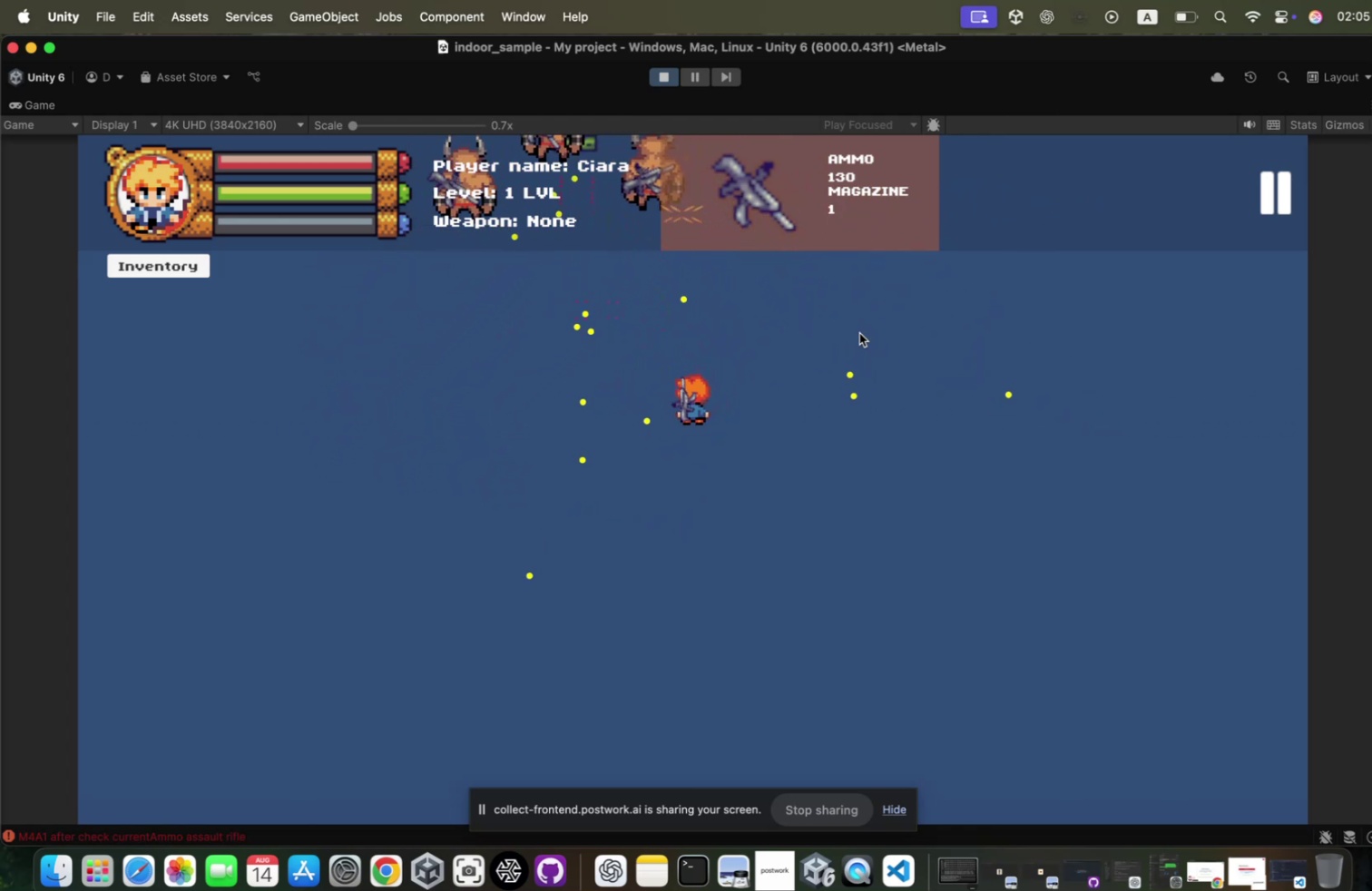 
triple_click([851, 329])
 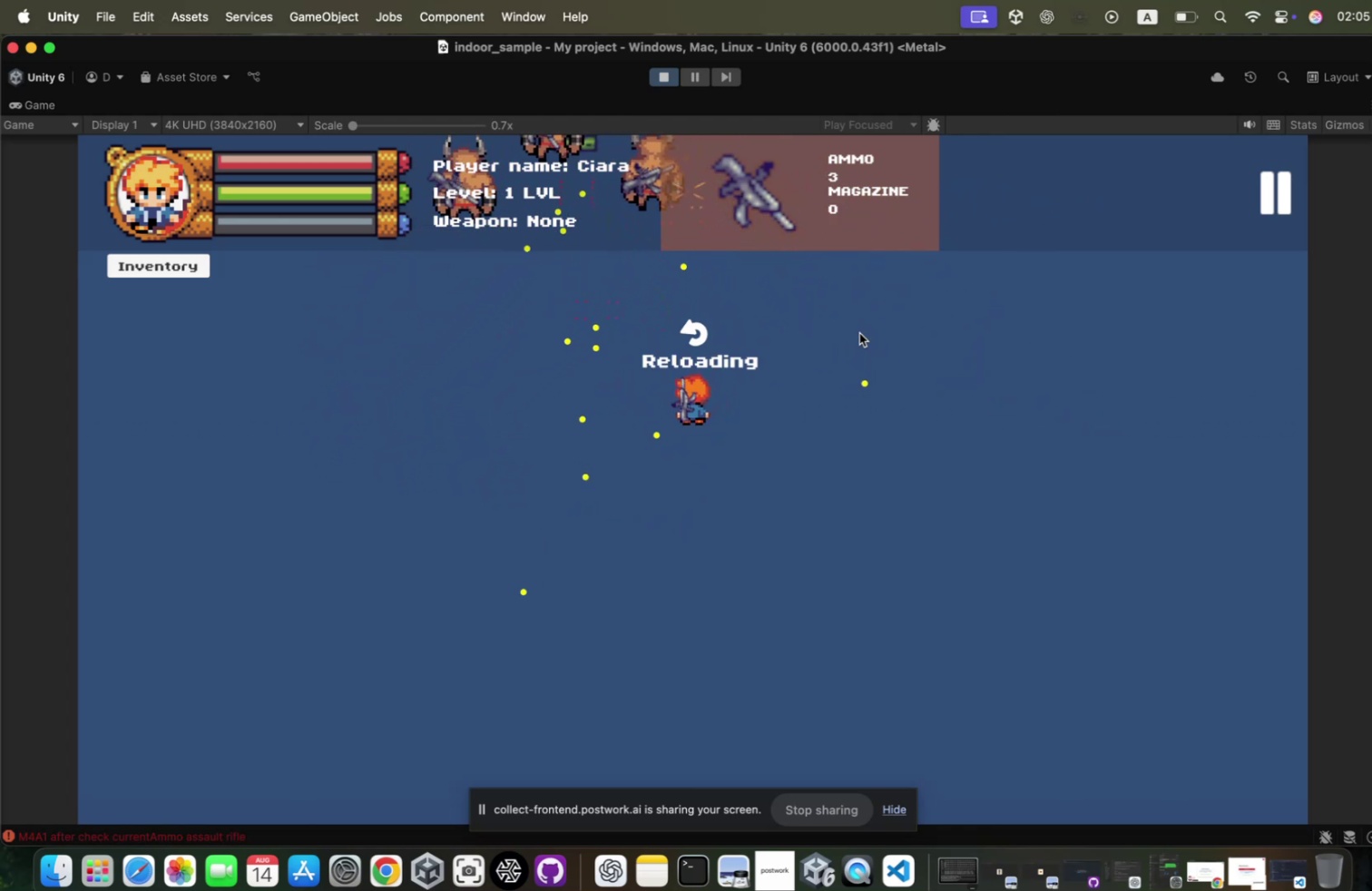 
triple_click([851, 329])
 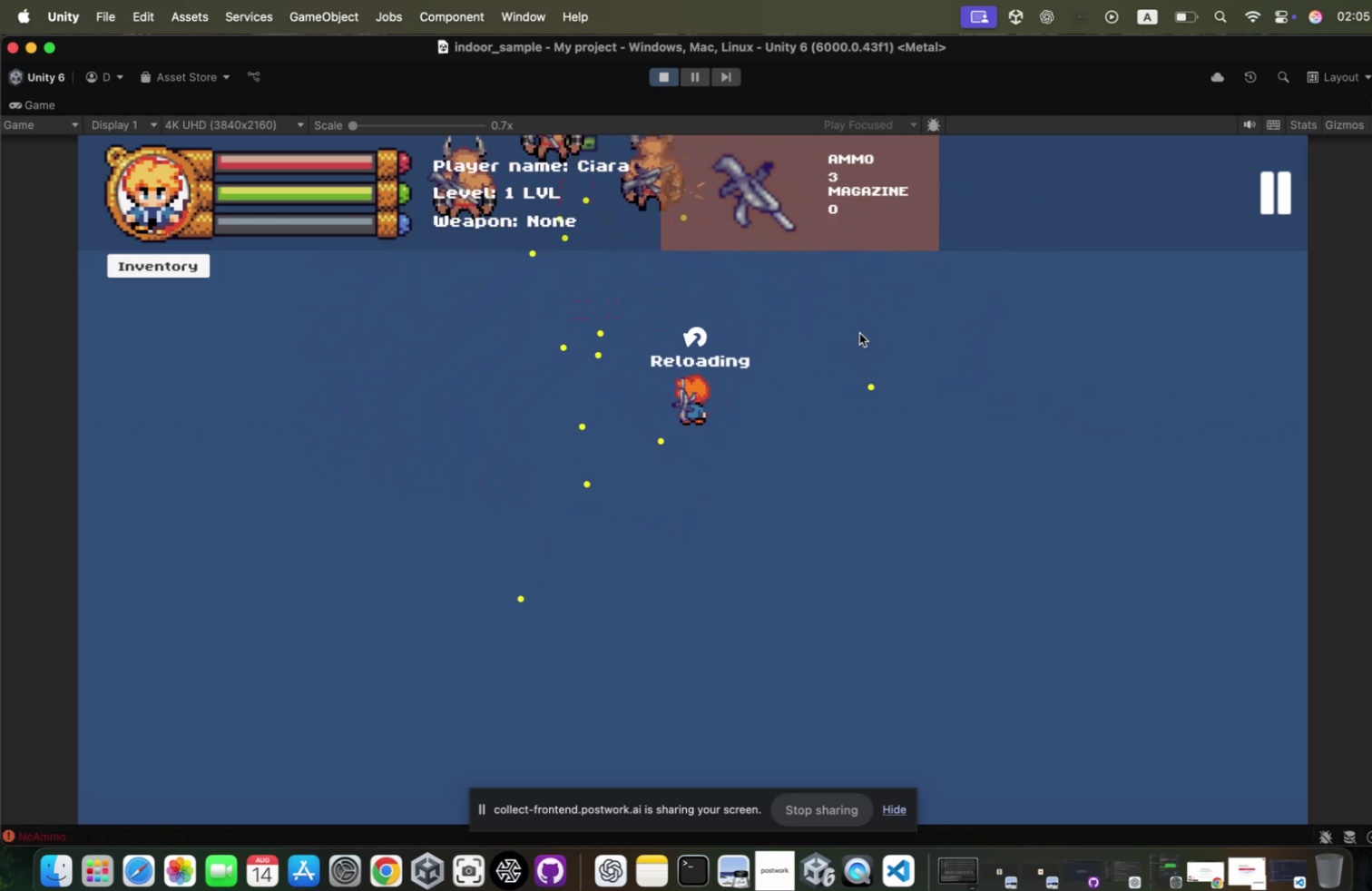 
hold_key(key=W, duration=1.95)
 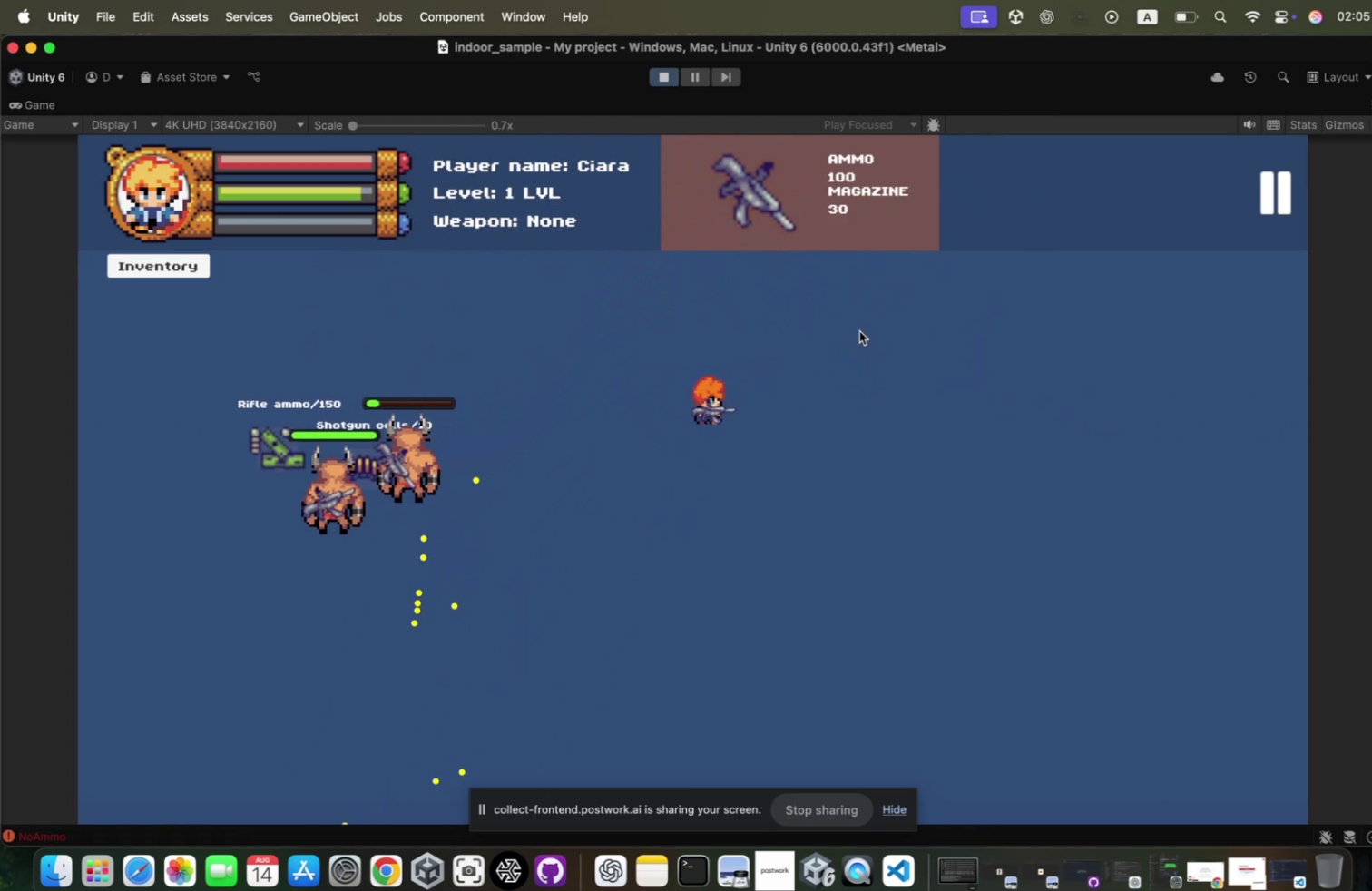 
hold_key(key=D, duration=0.89)
 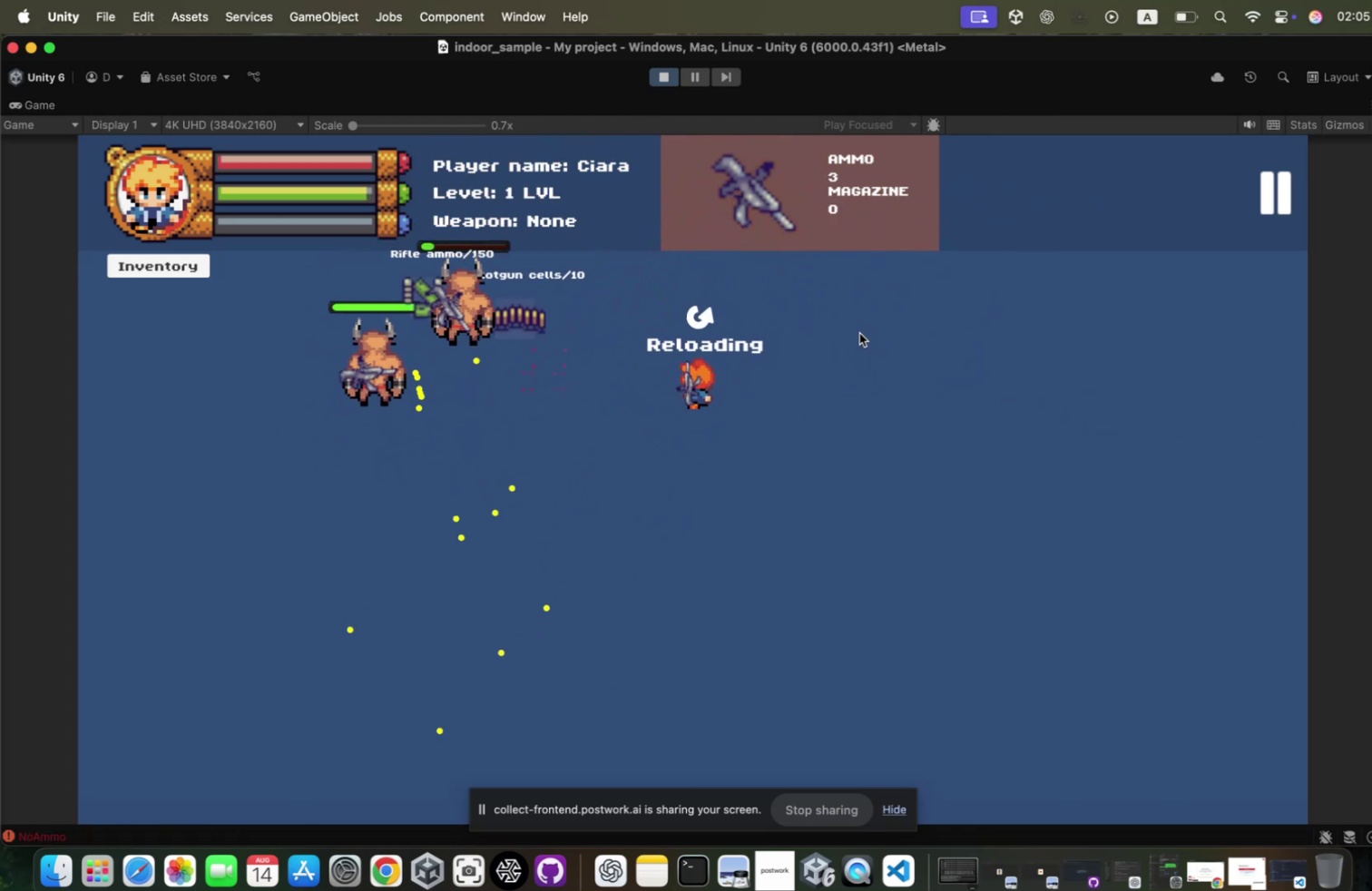 
type(ra)
 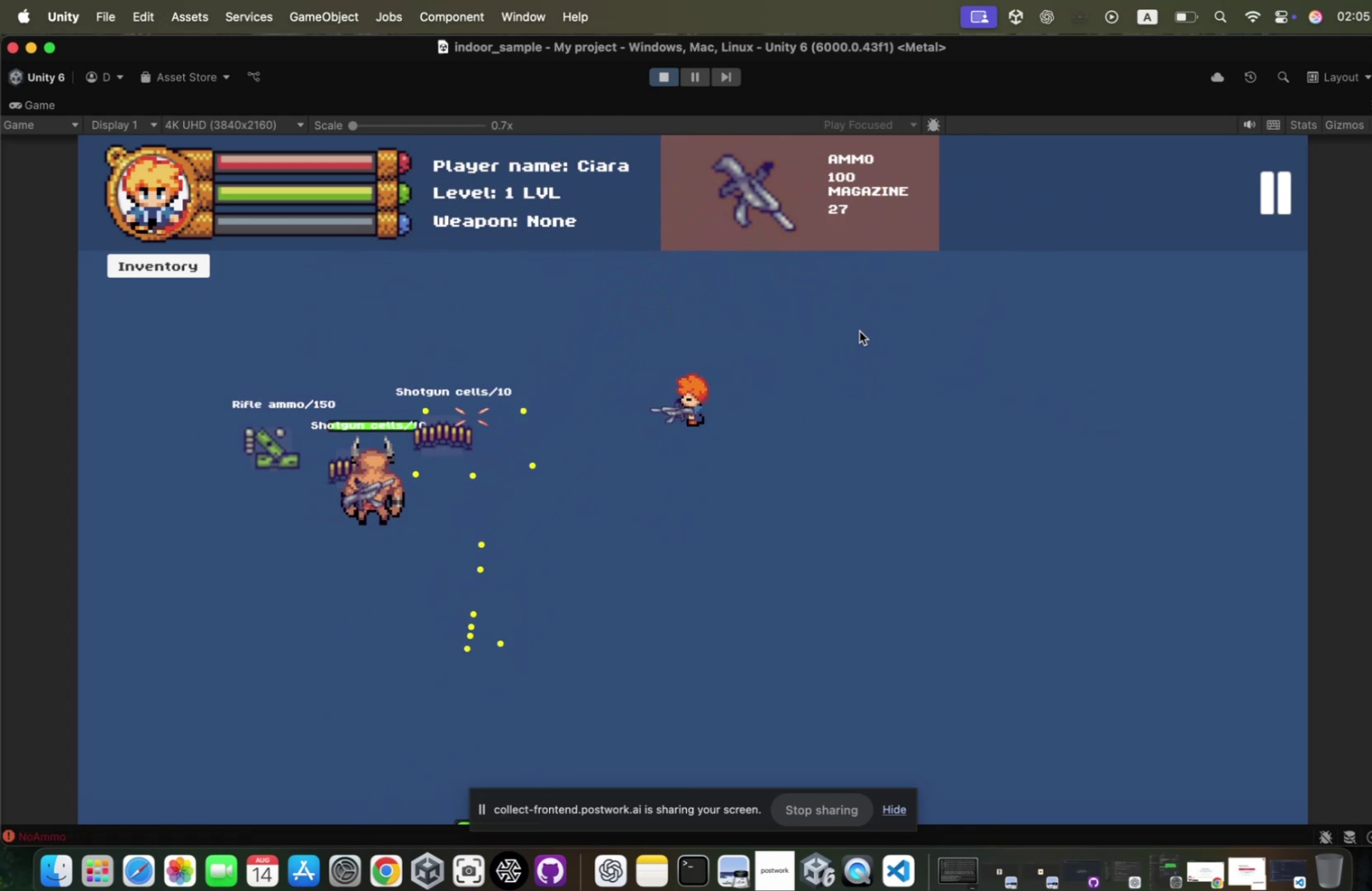 
hold_key(key=D, duration=1.04)
 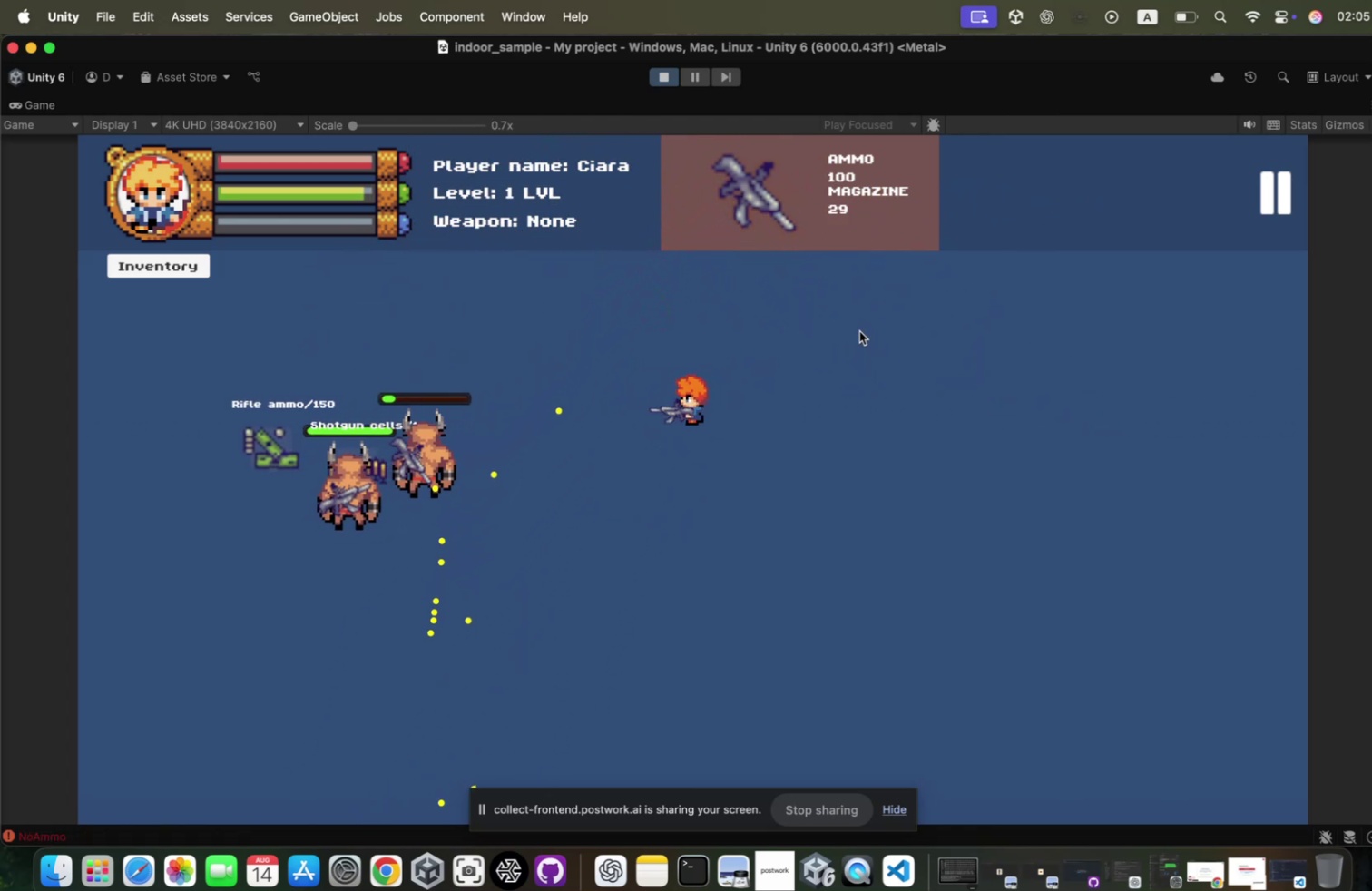 
double_click([851, 328])
 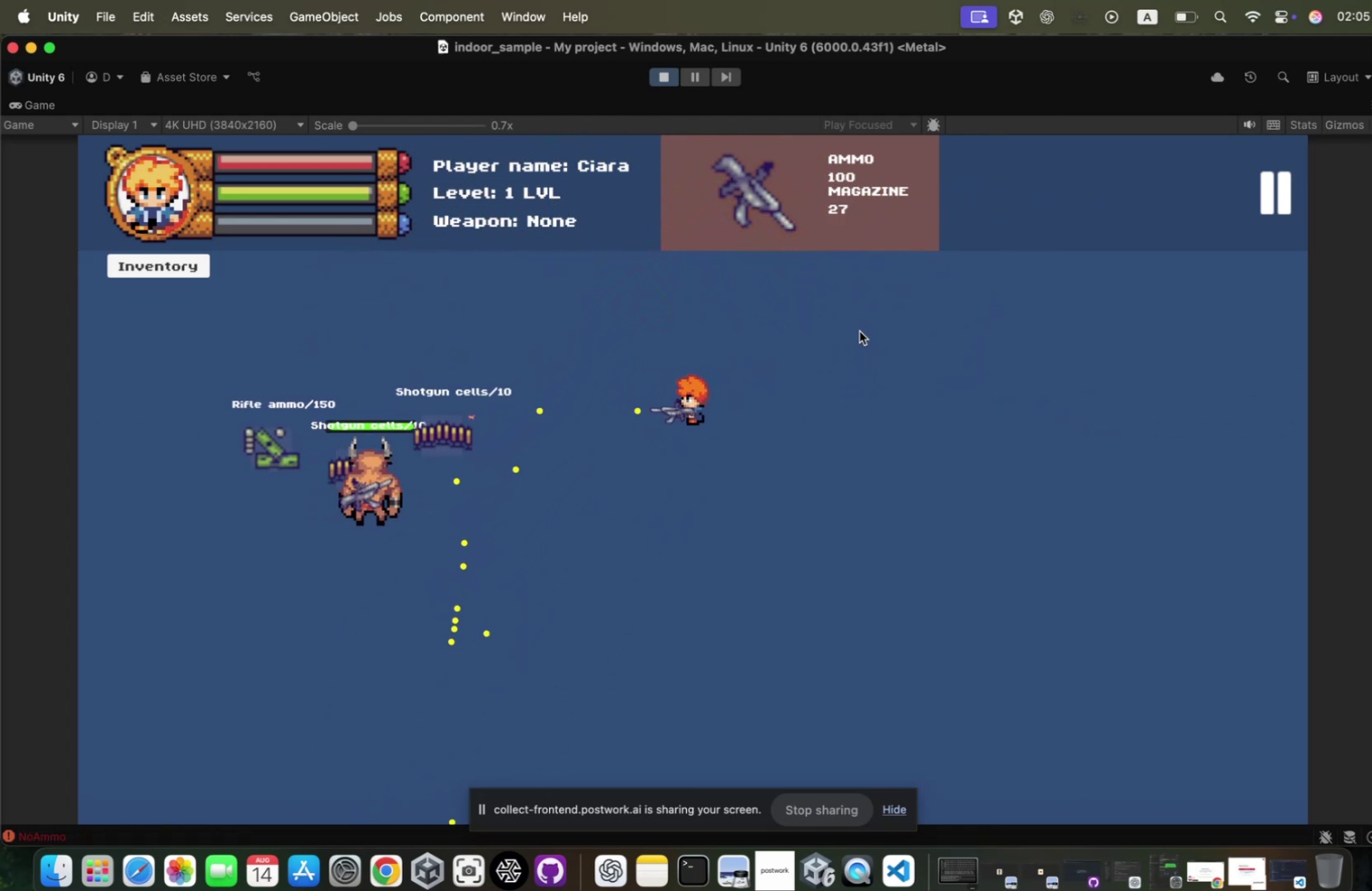 
triple_click([851, 328])
 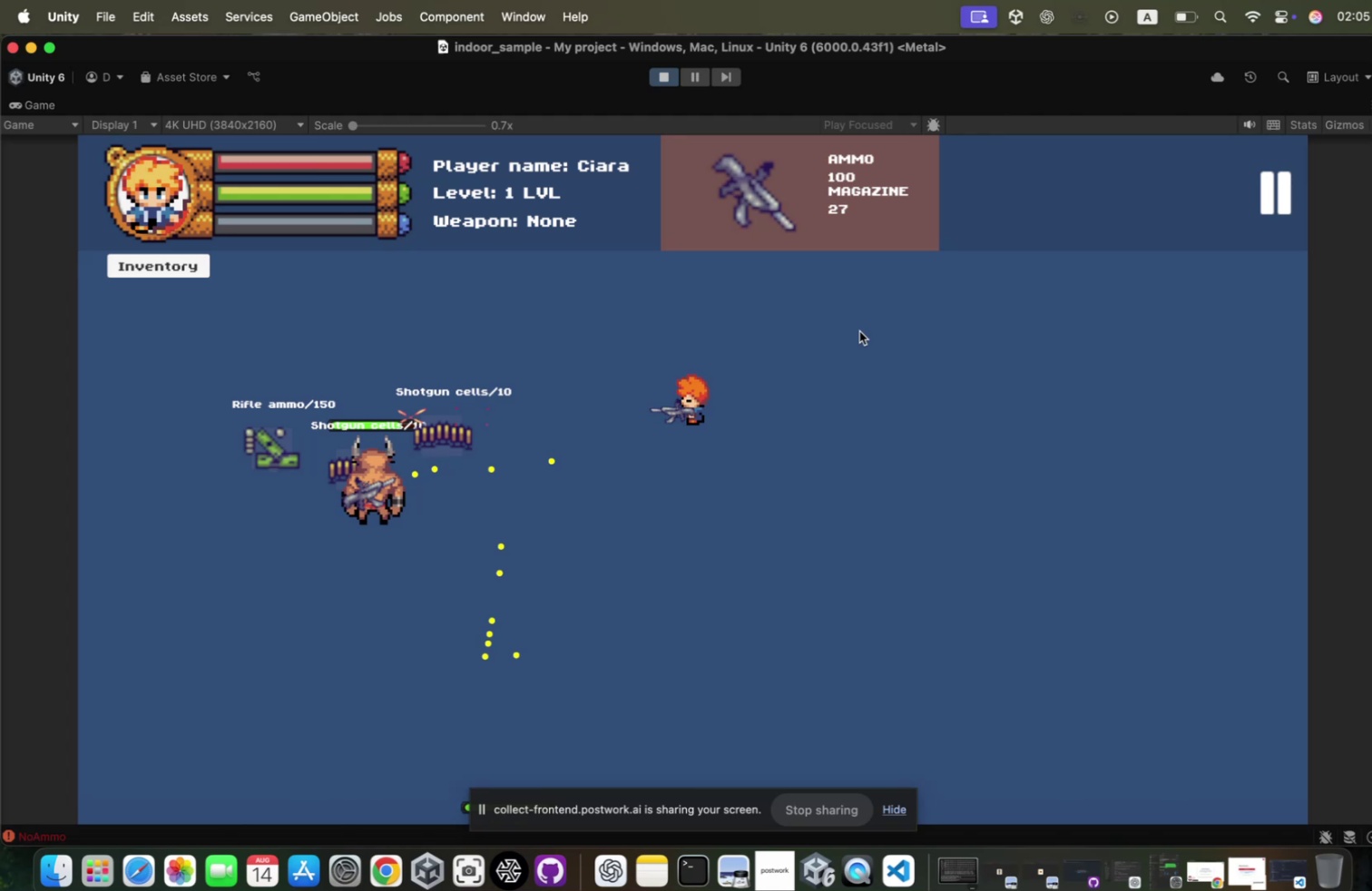 
hold_key(key=S, duration=0.5)
 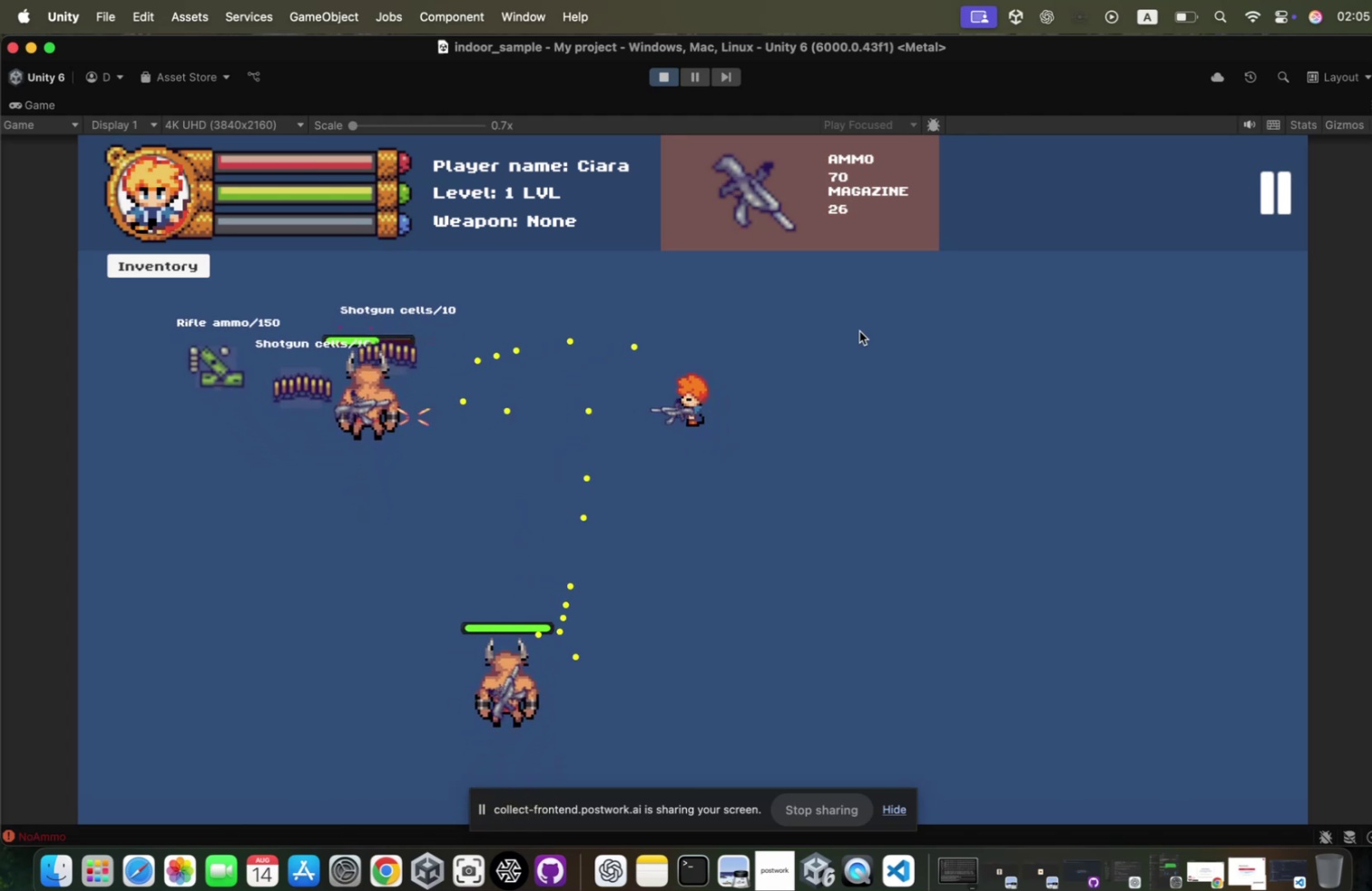 
hold_key(key=D, duration=0.4)
 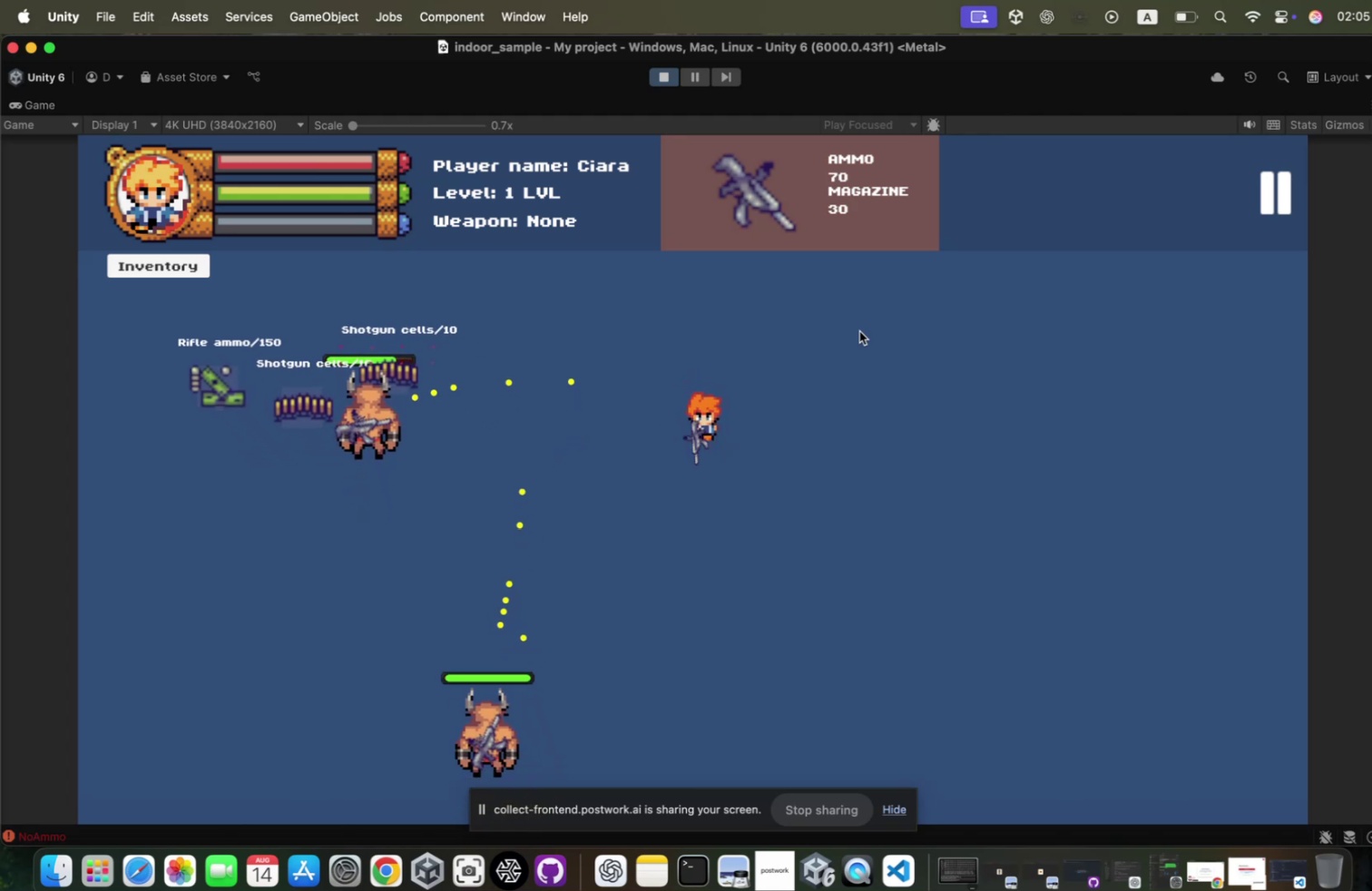 
key(A)
 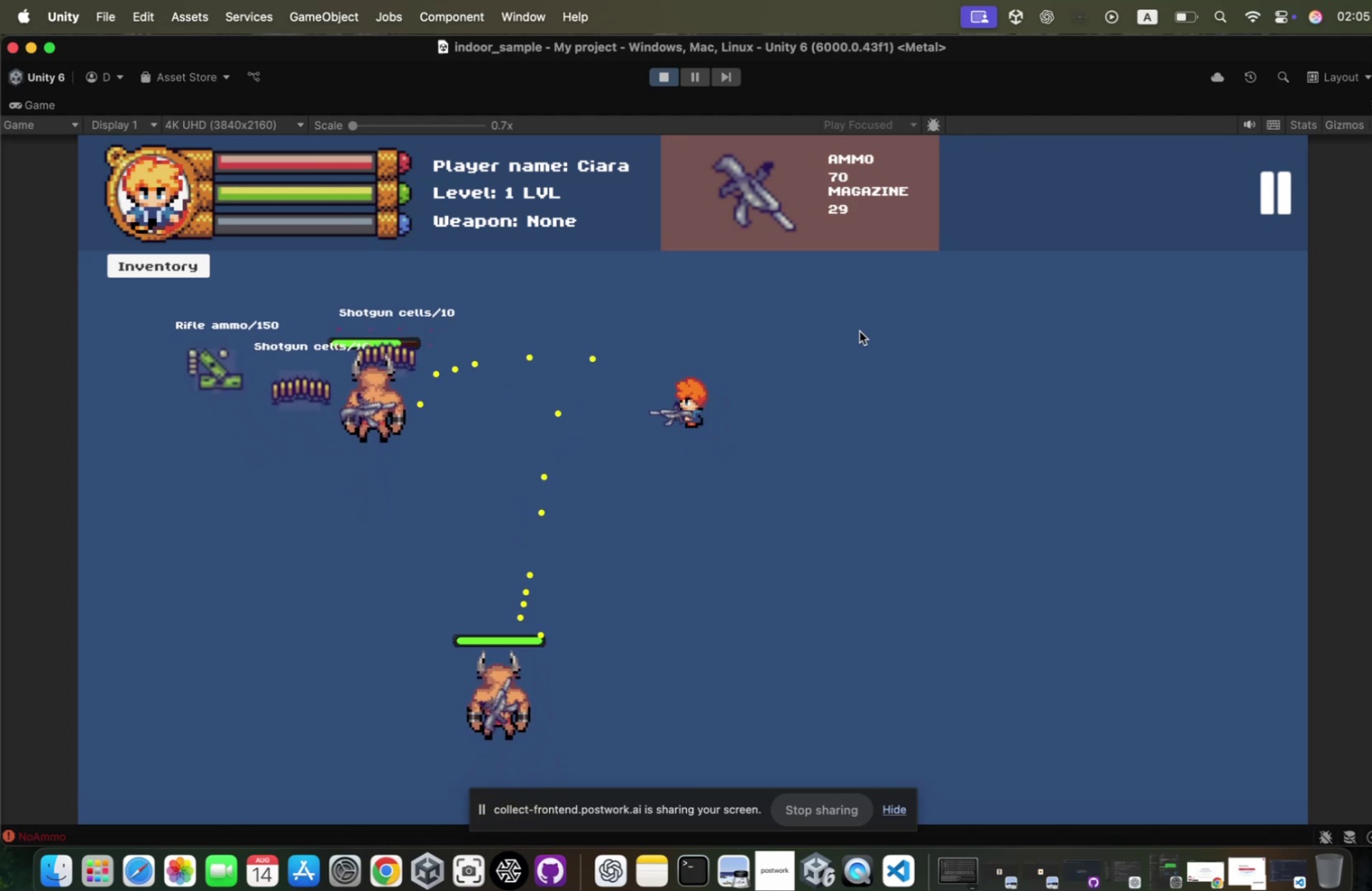 
double_click([851, 328])
 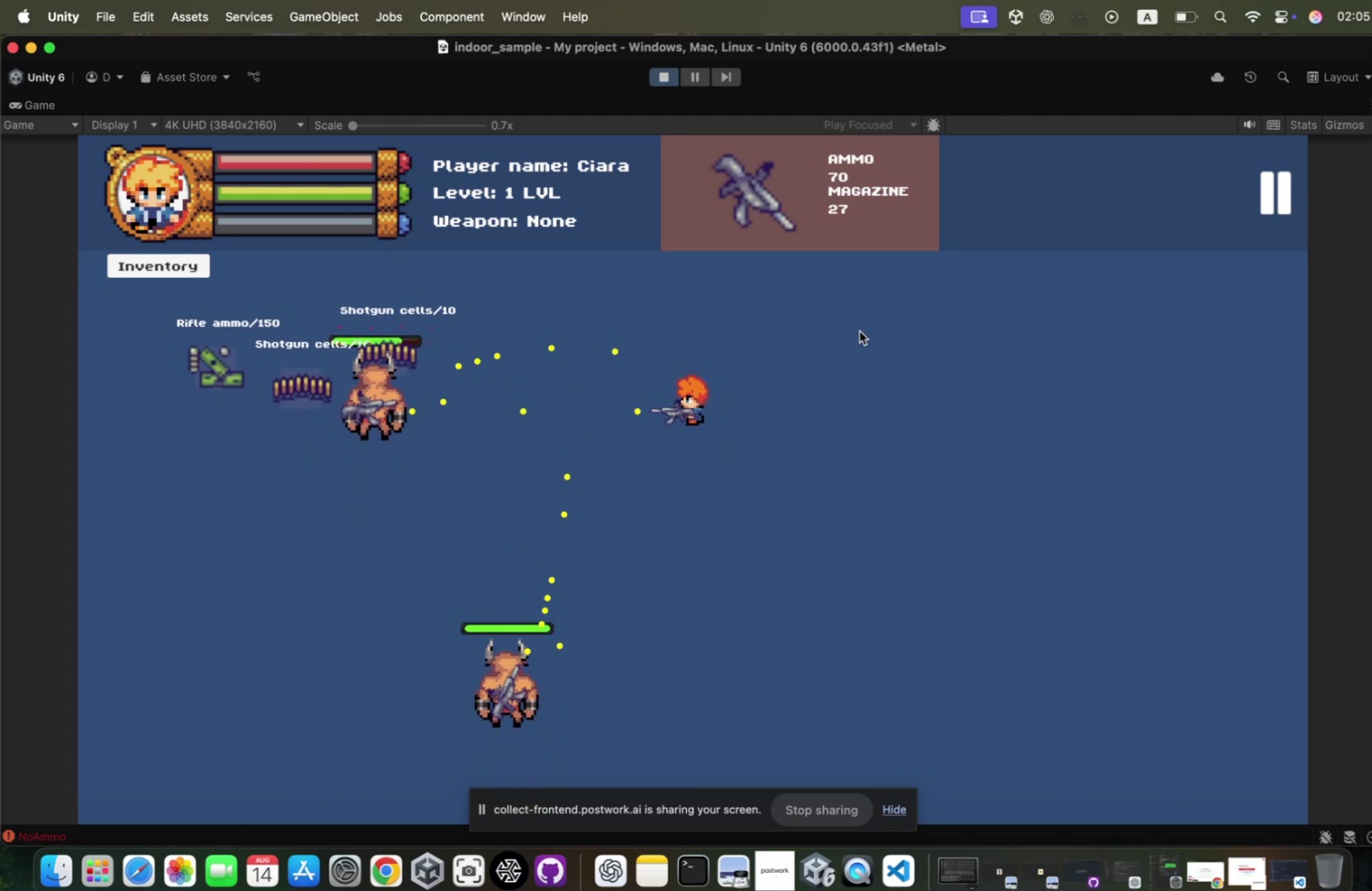 
triple_click([851, 328])
 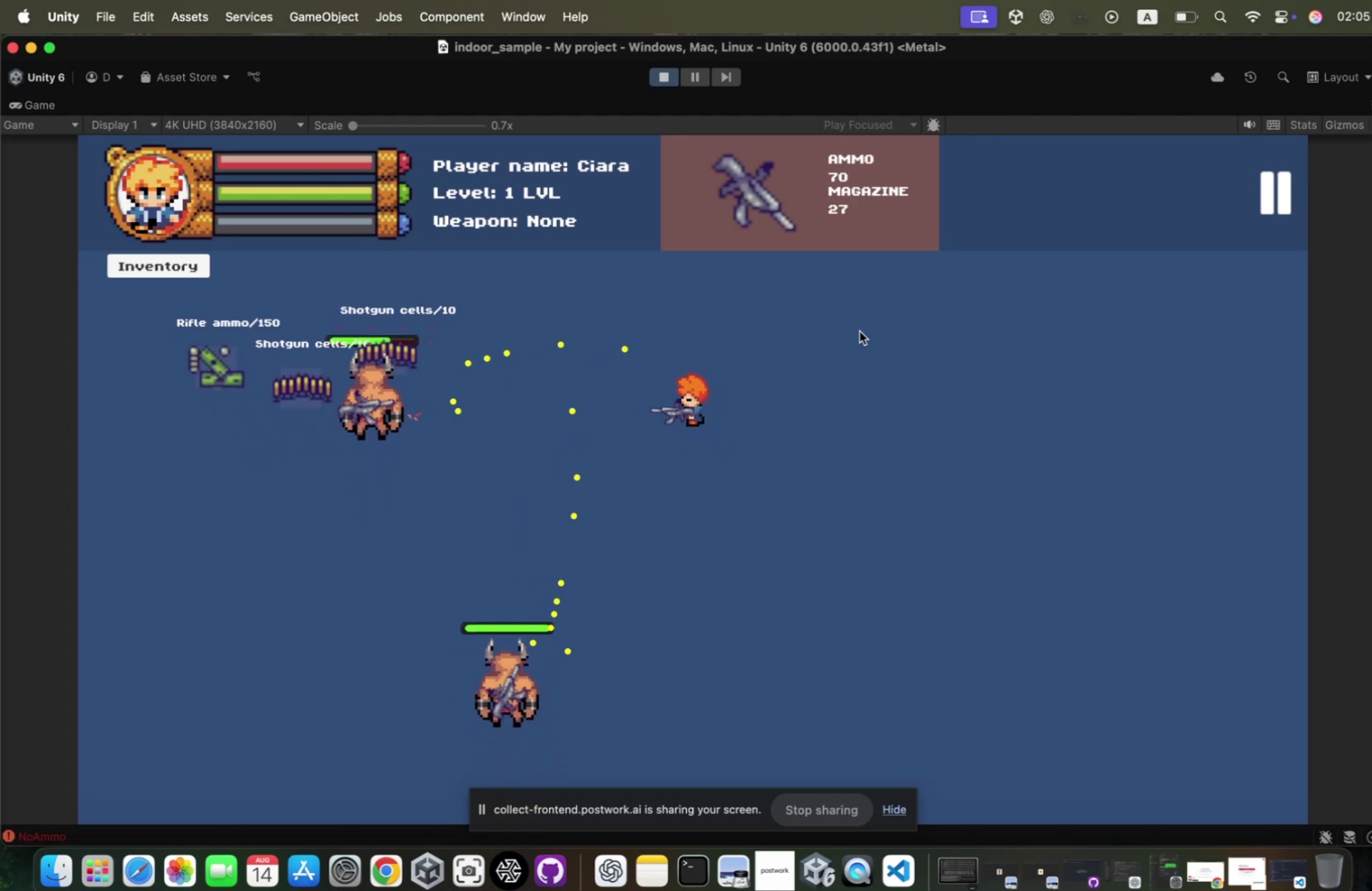 
triple_click([851, 328])
 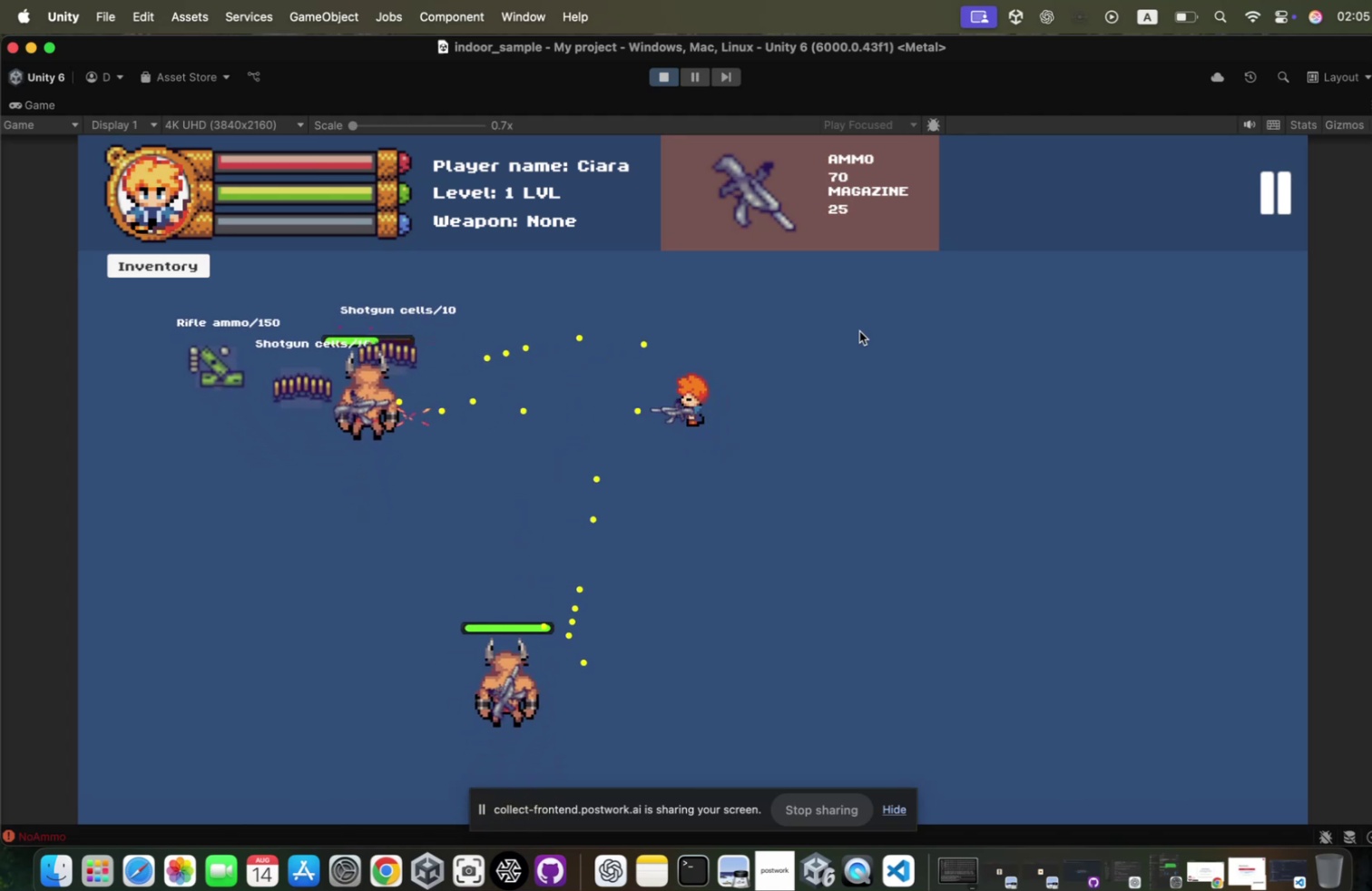 
triple_click([851, 328])
 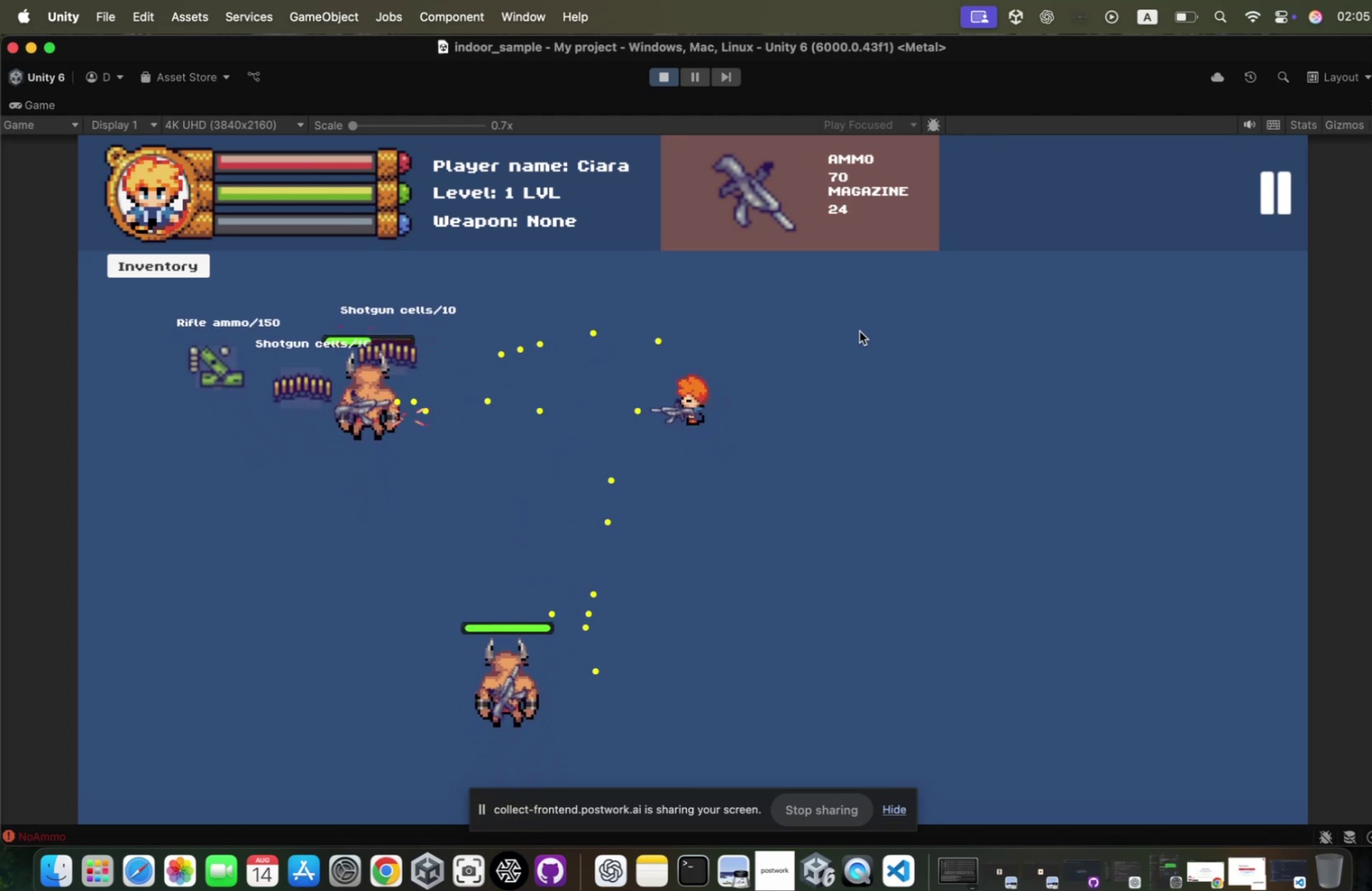 
triple_click([851, 328])
 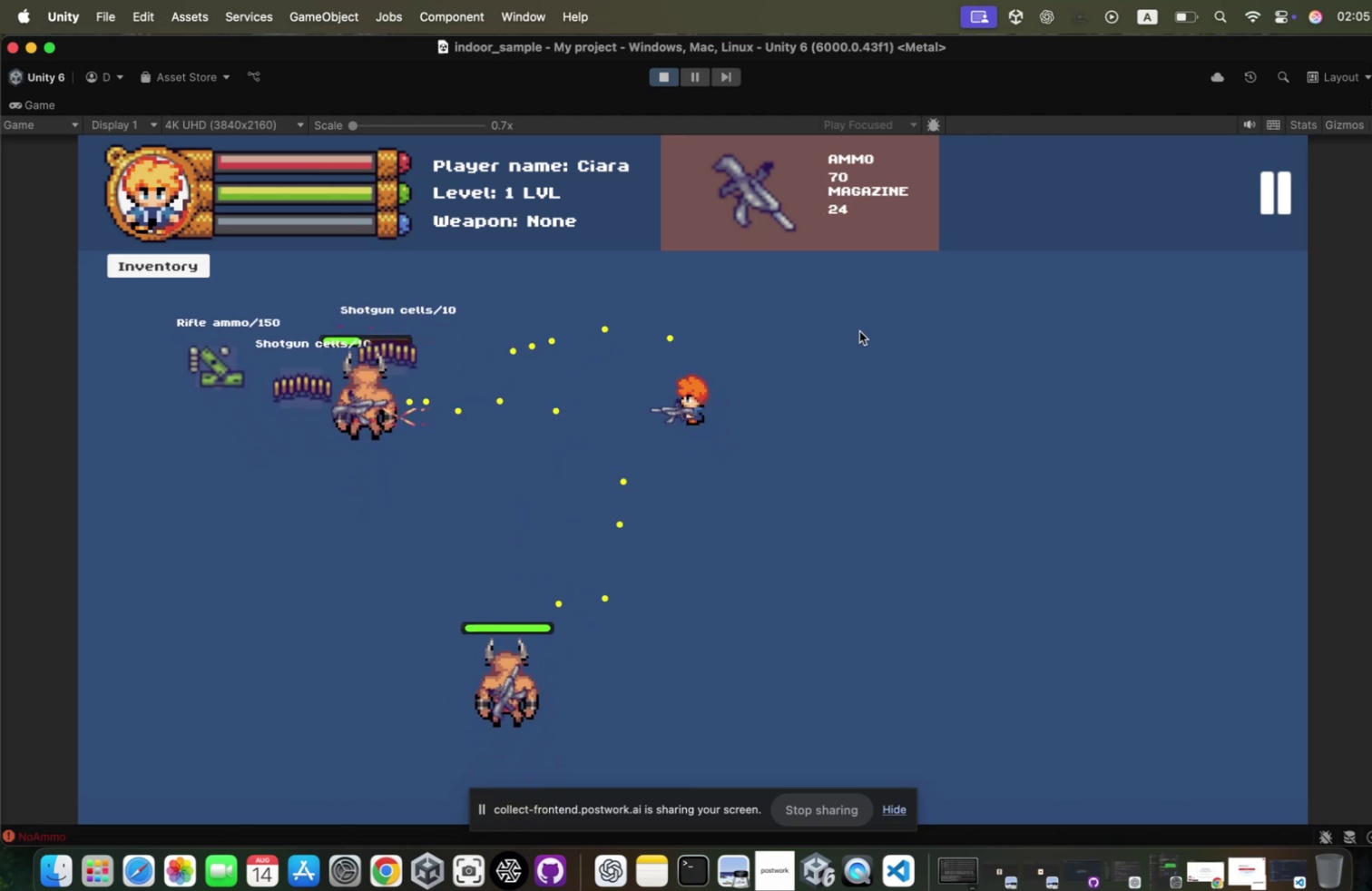 
triple_click([851, 328])
 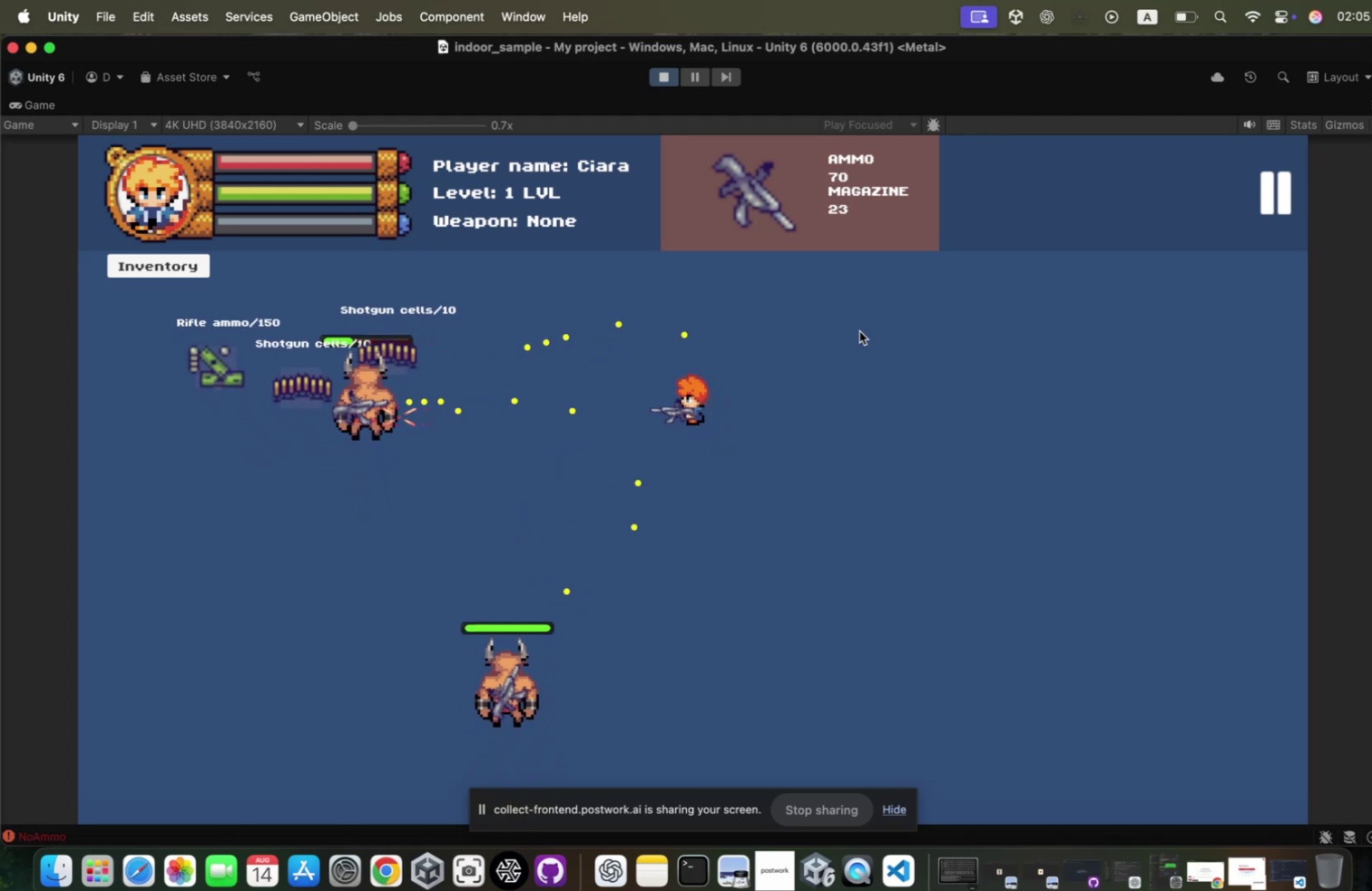 
triple_click([851, 328])
 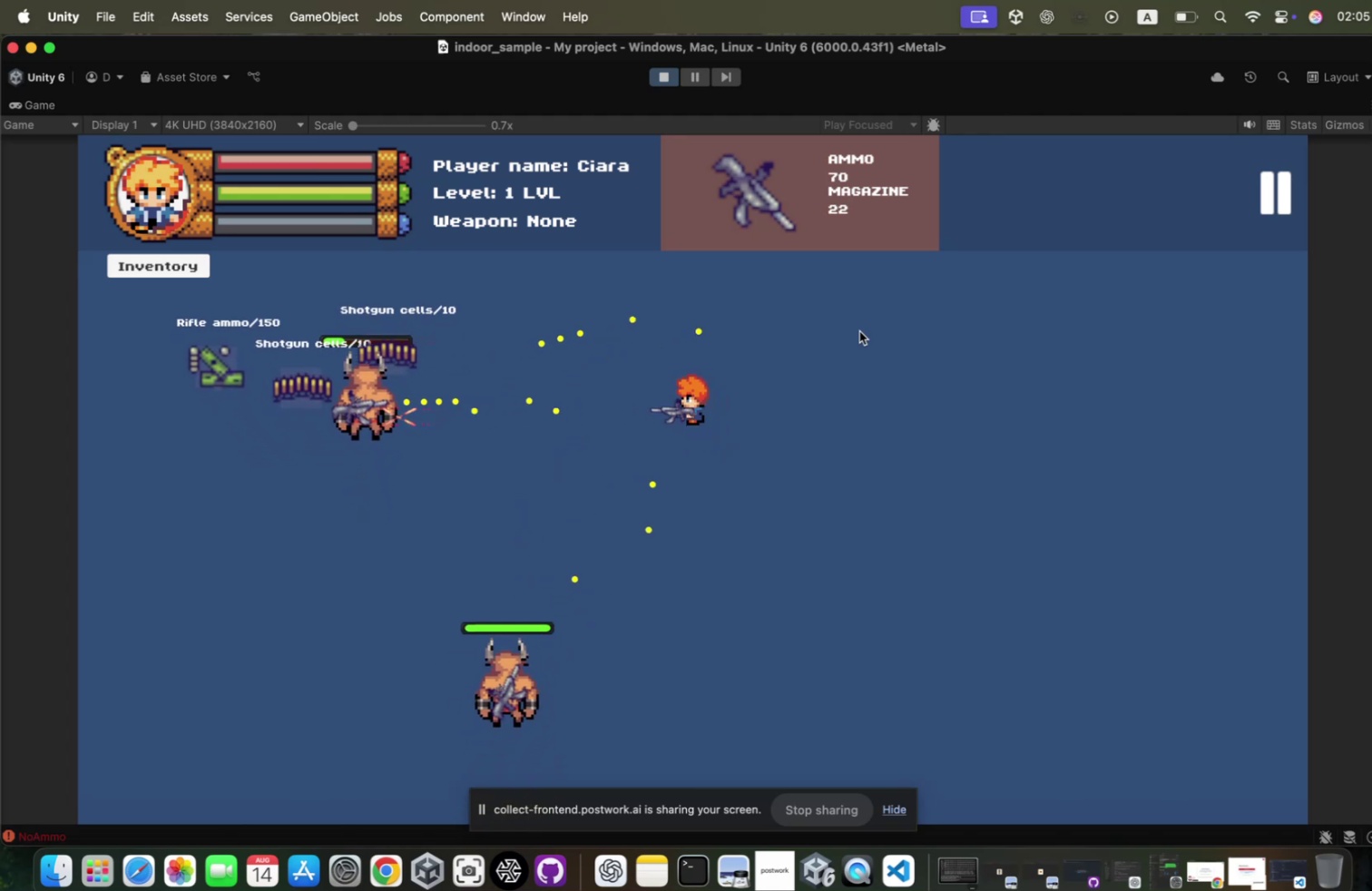 
triple_click([851, 328])
 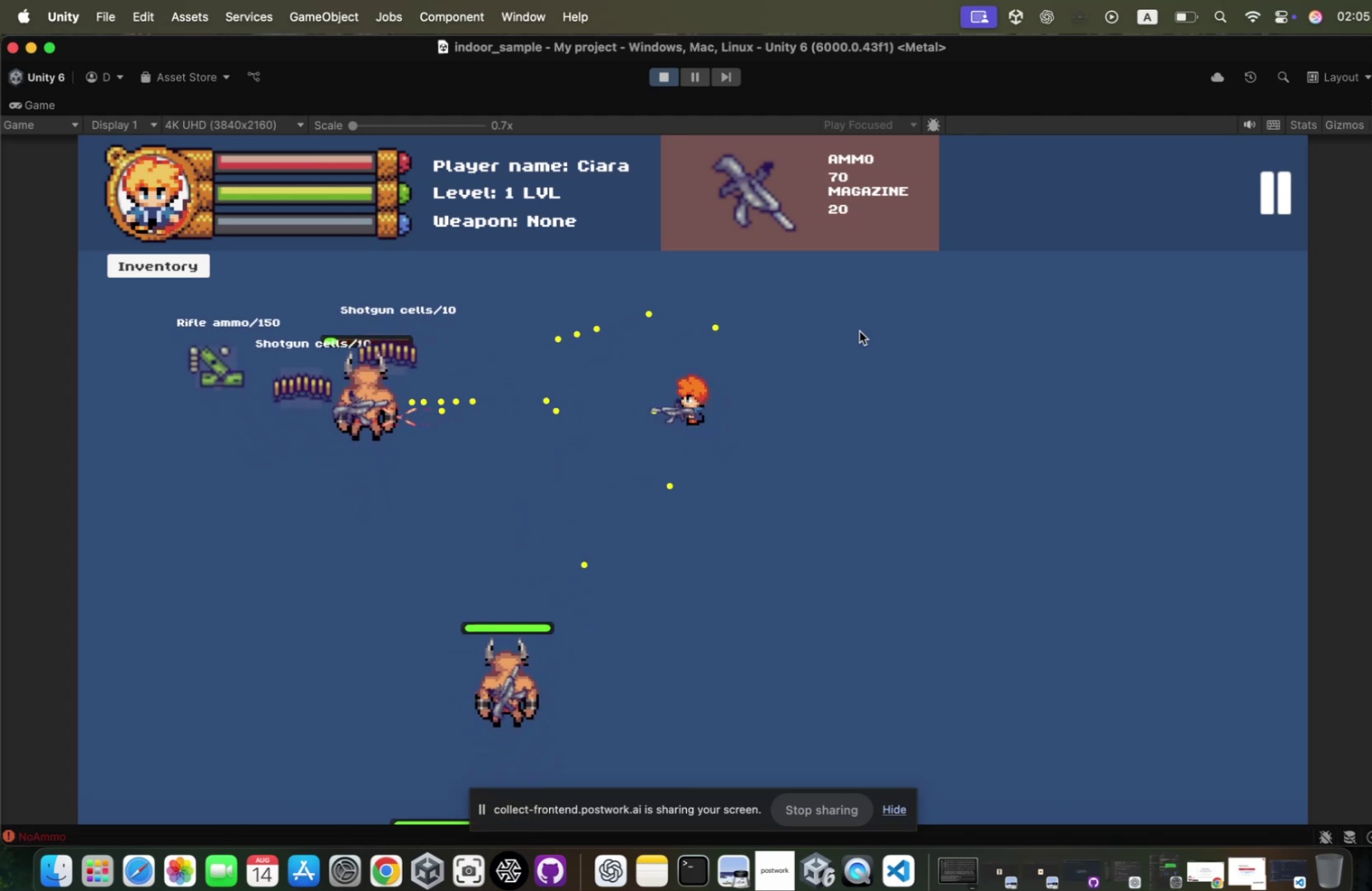 
triple_click([851, 328])
 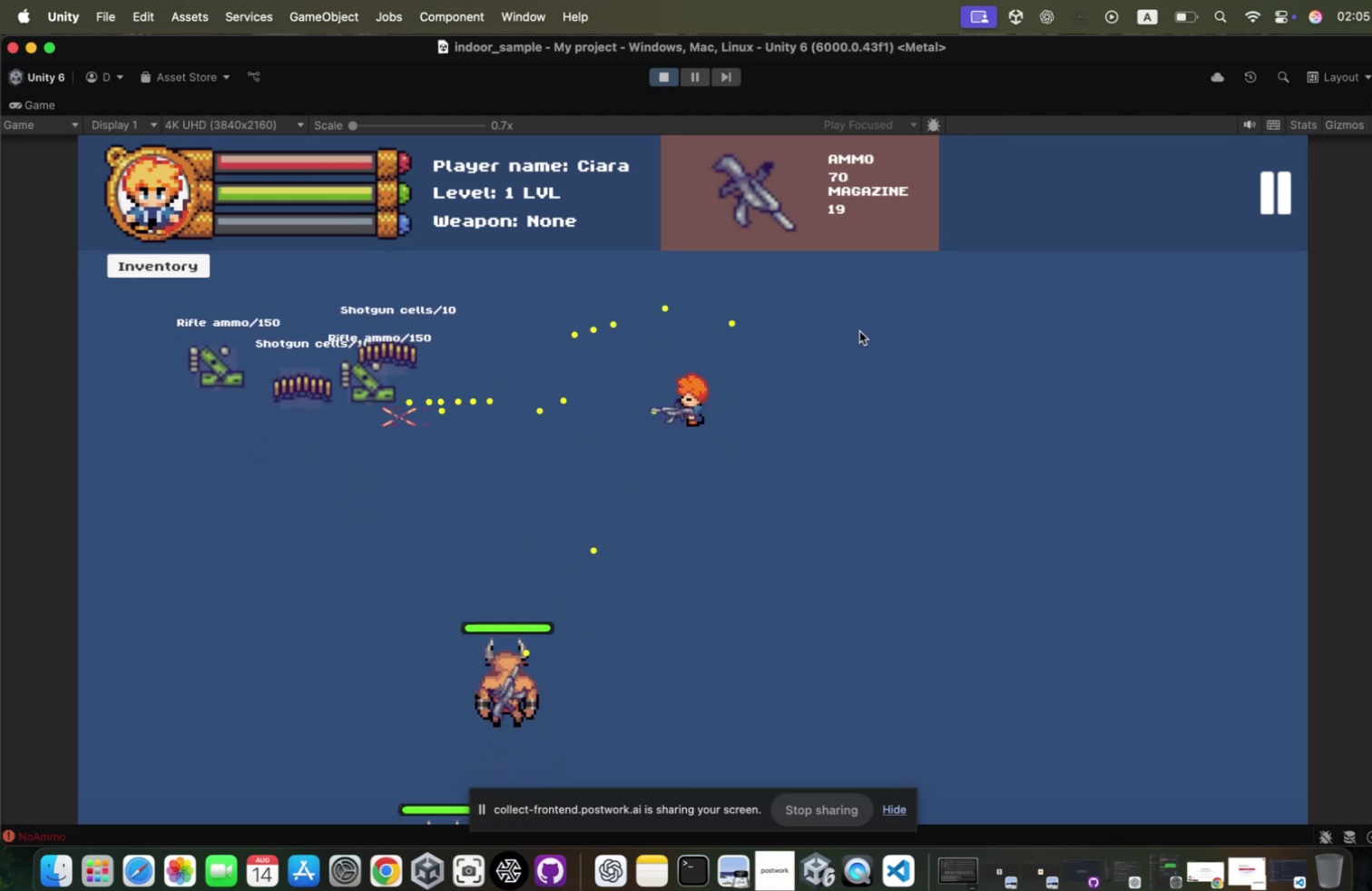 
triple_click([851, 328])
 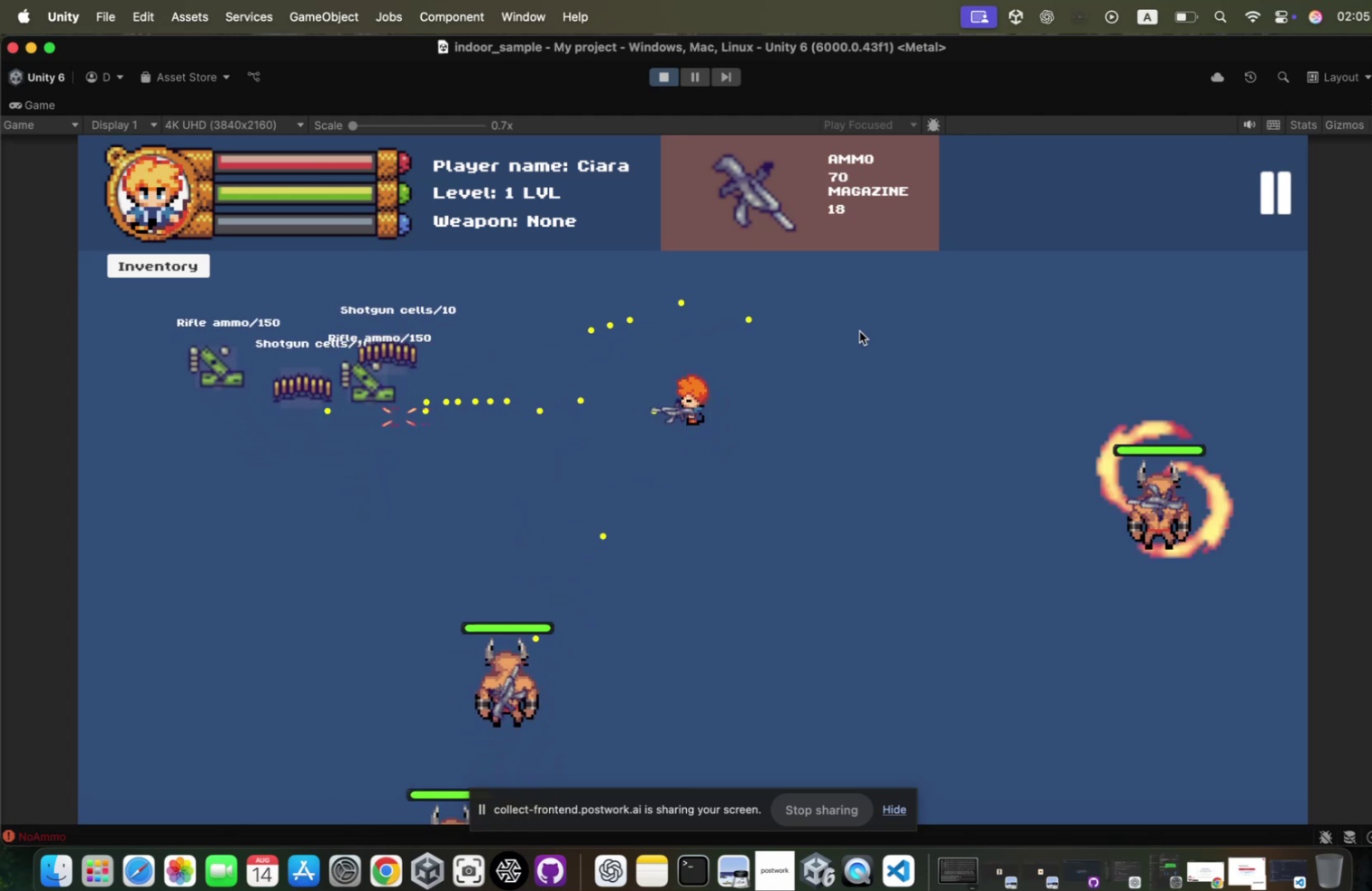 
triple_click([851, 328])
 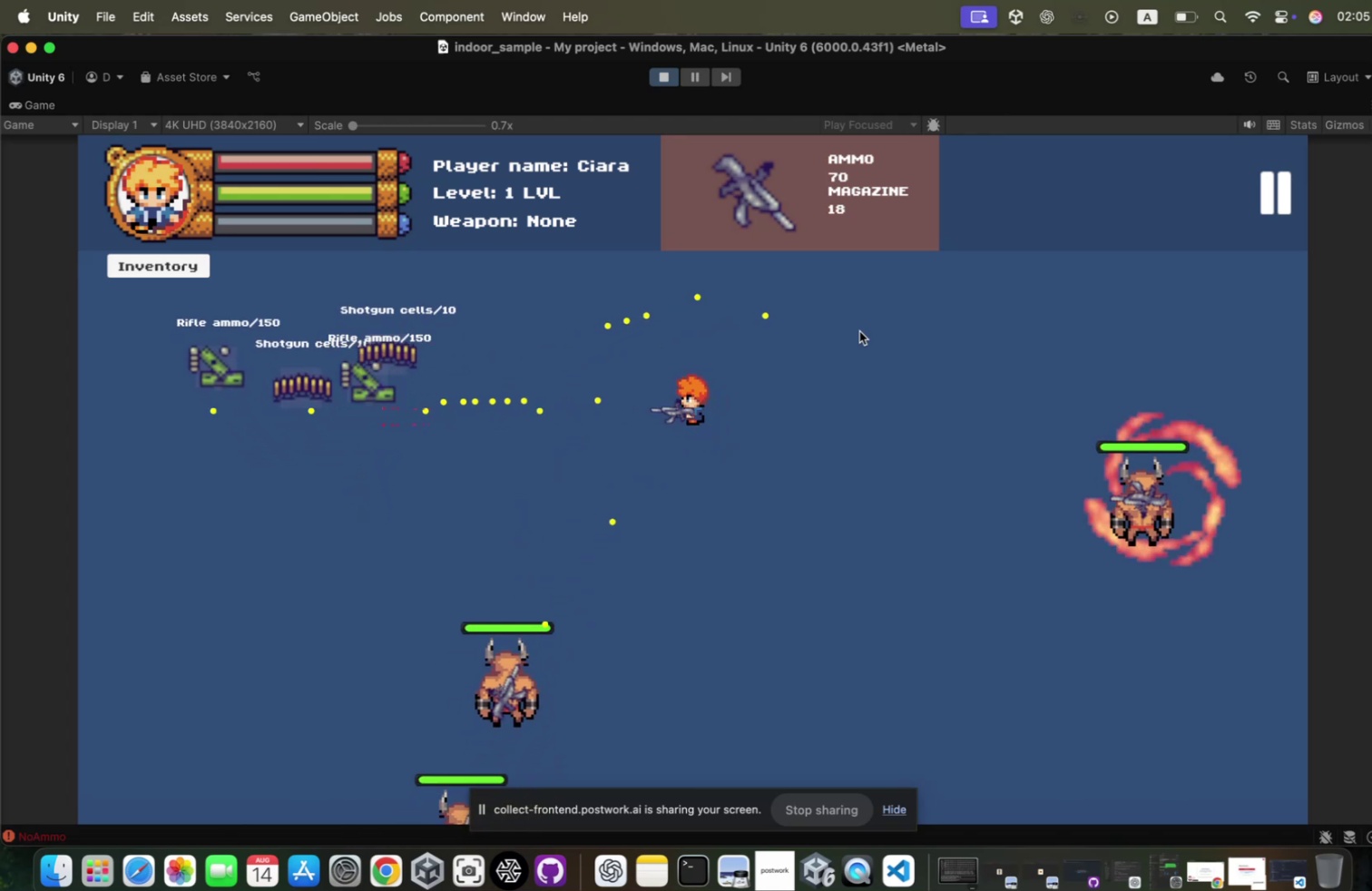 
hold_key(key=D, duration=0.4)
 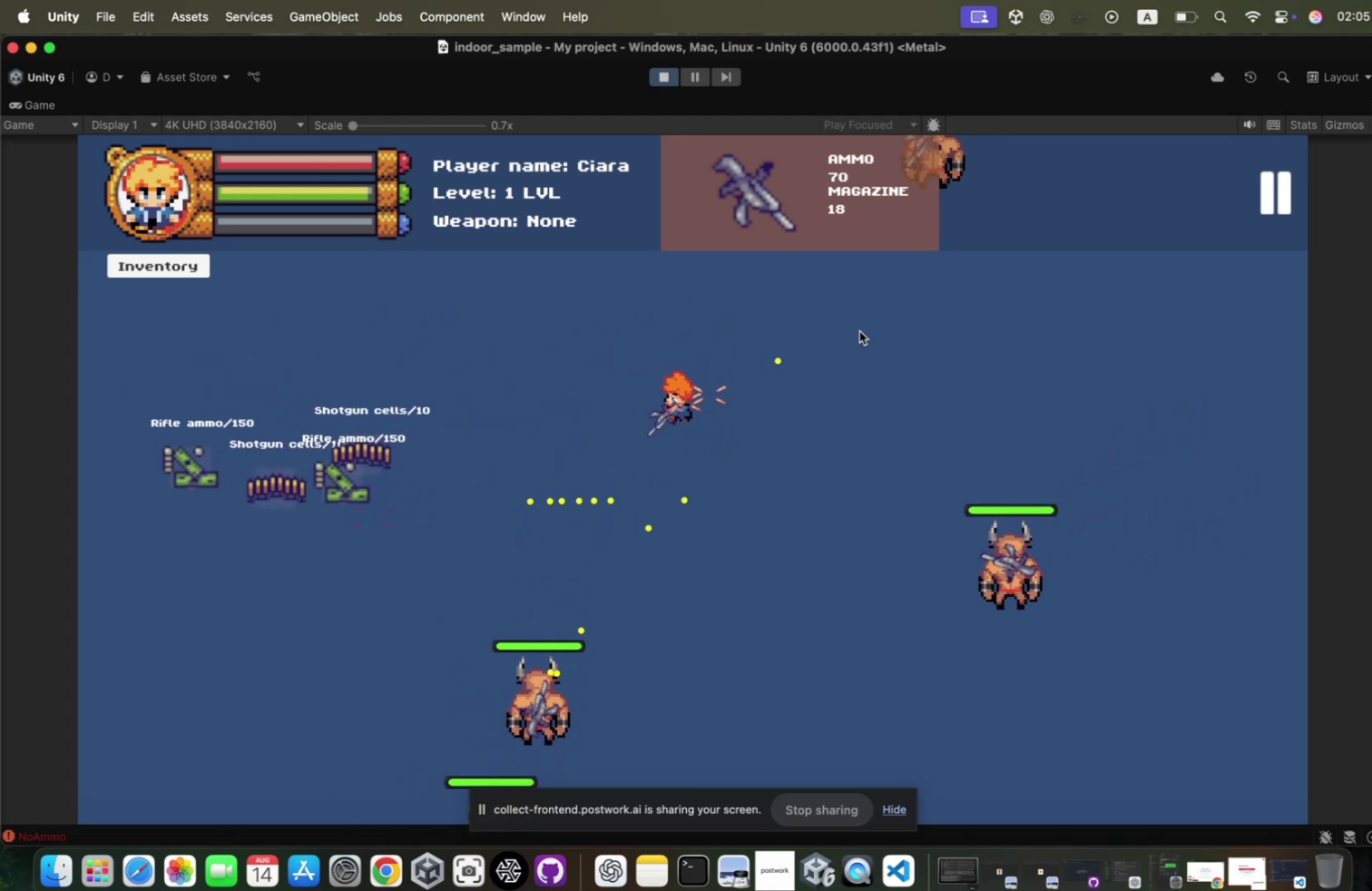 
hold_key(key=W, duration=0.64)
 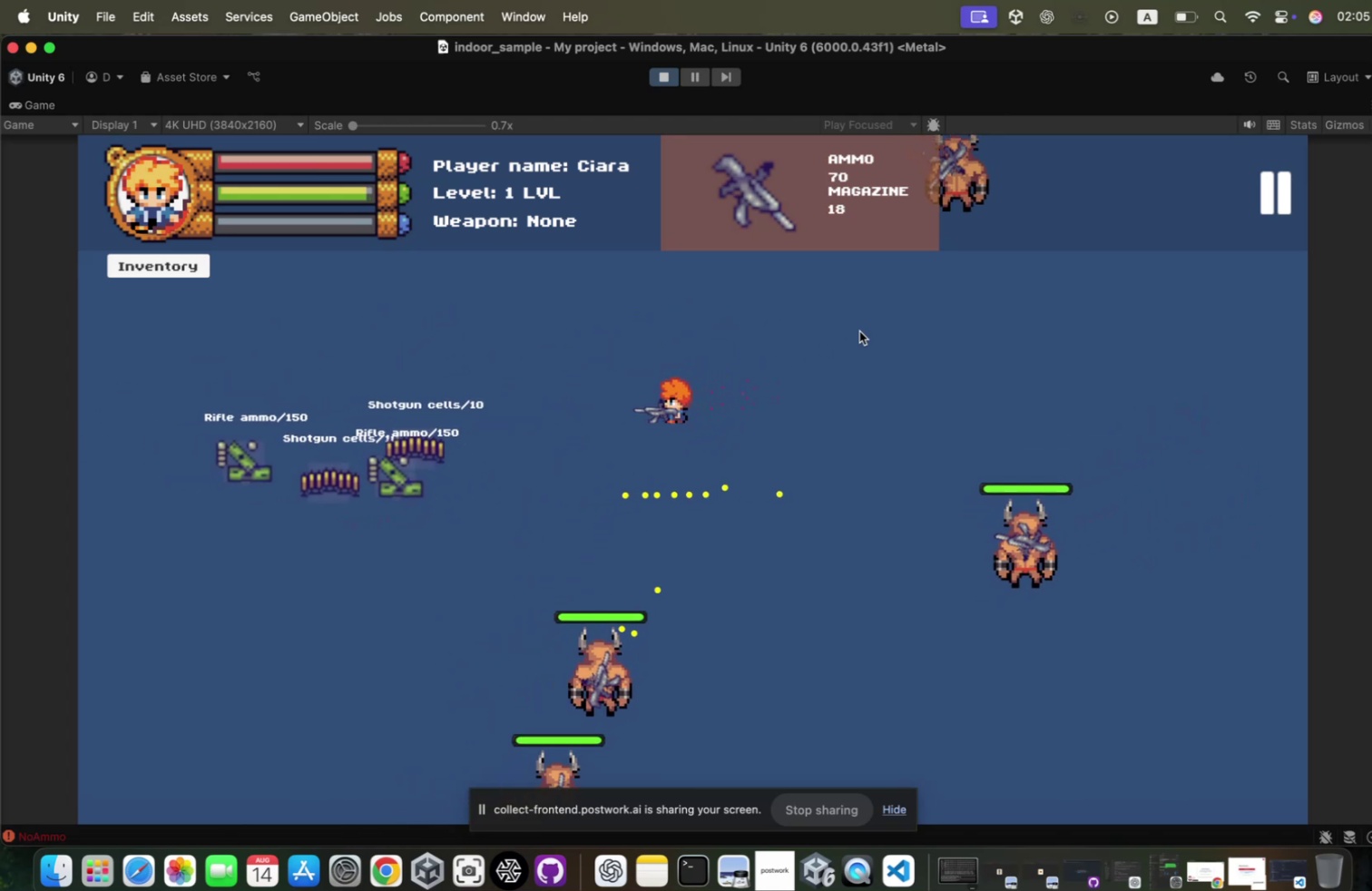 
hold_key(key=A, duration=3.36)
 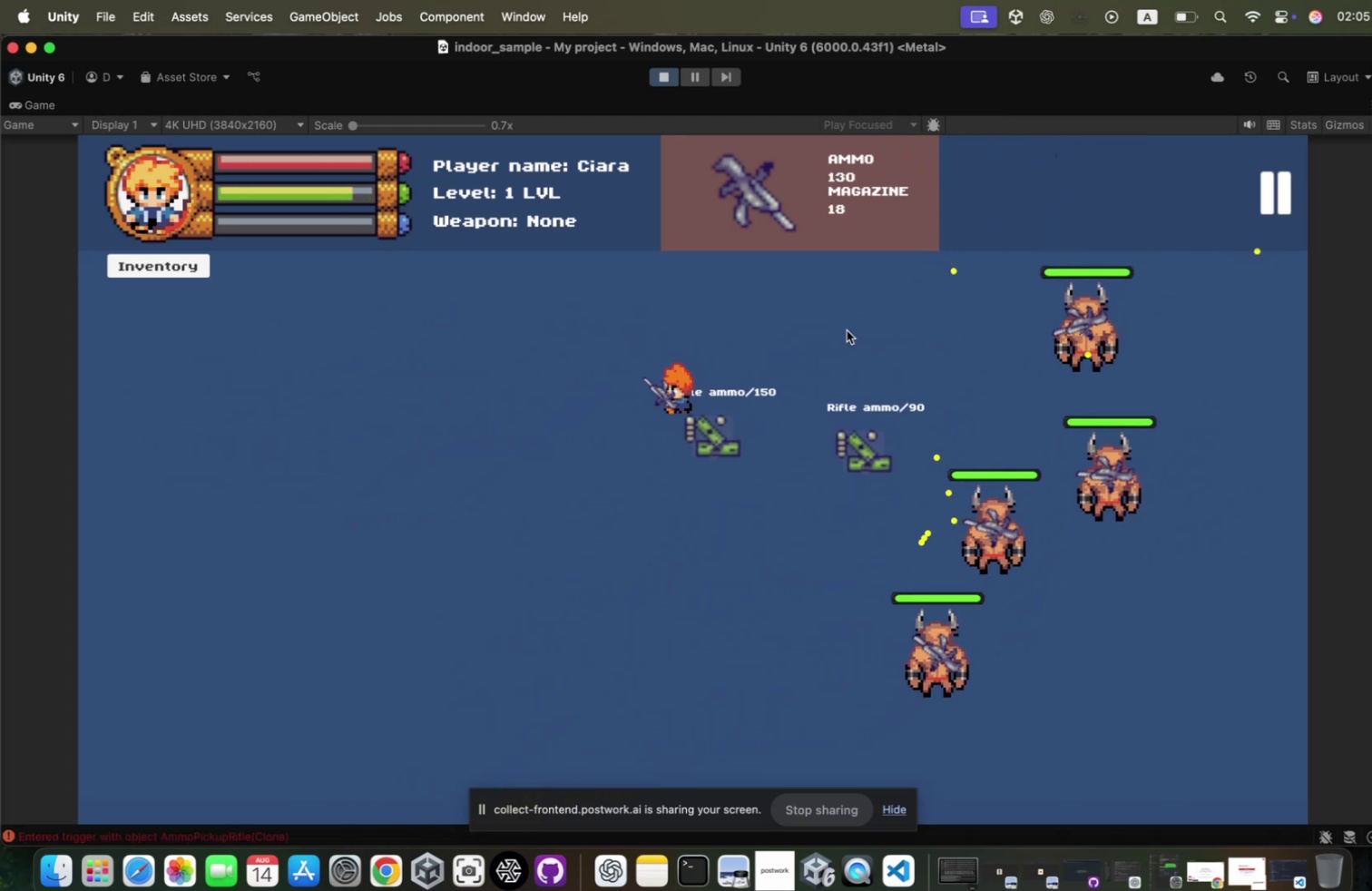 
key(S)
 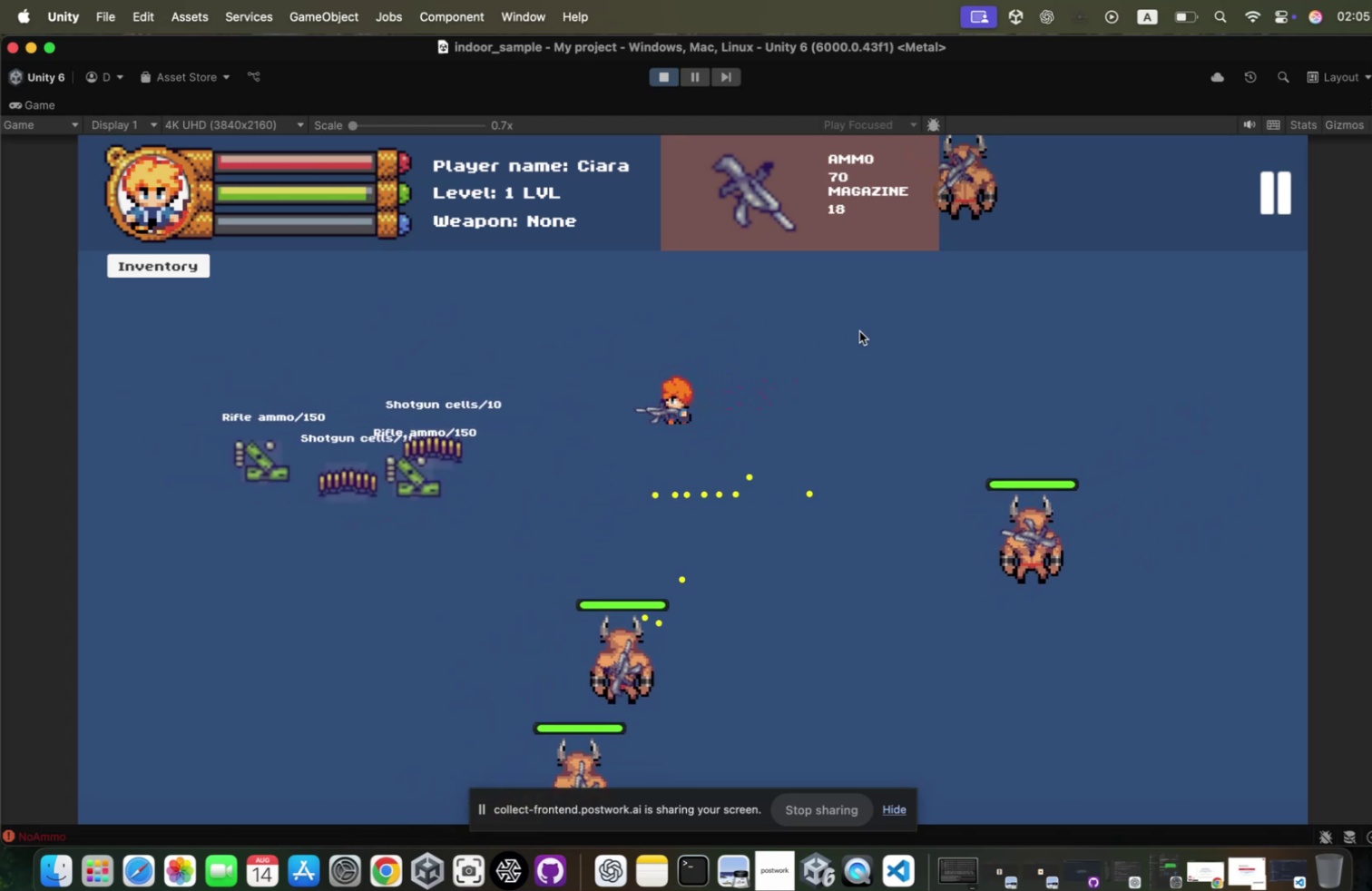 
hold_key(key=S, duration=0.32)
 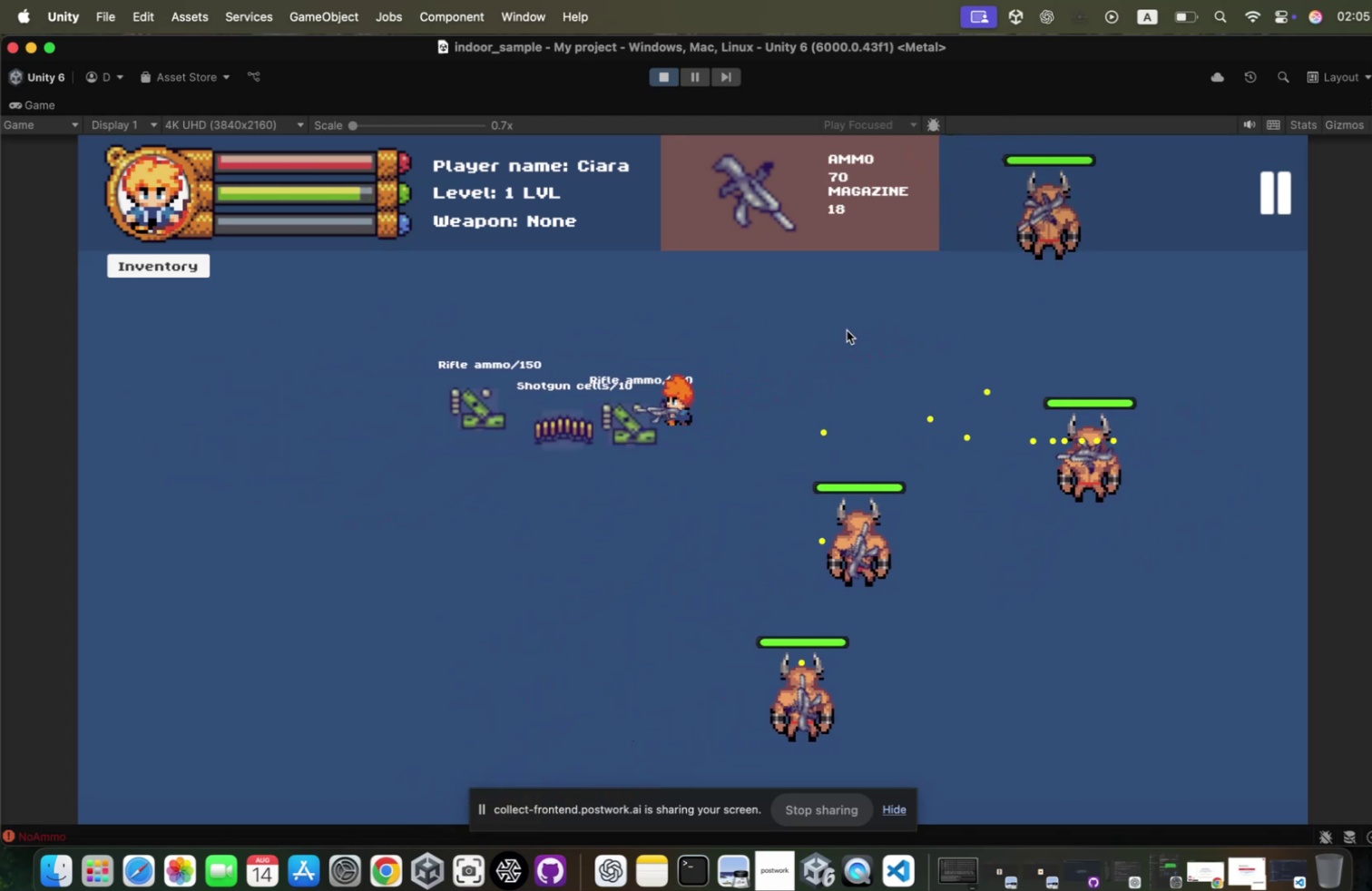 
hold_key(key=S, duration=0.38)
 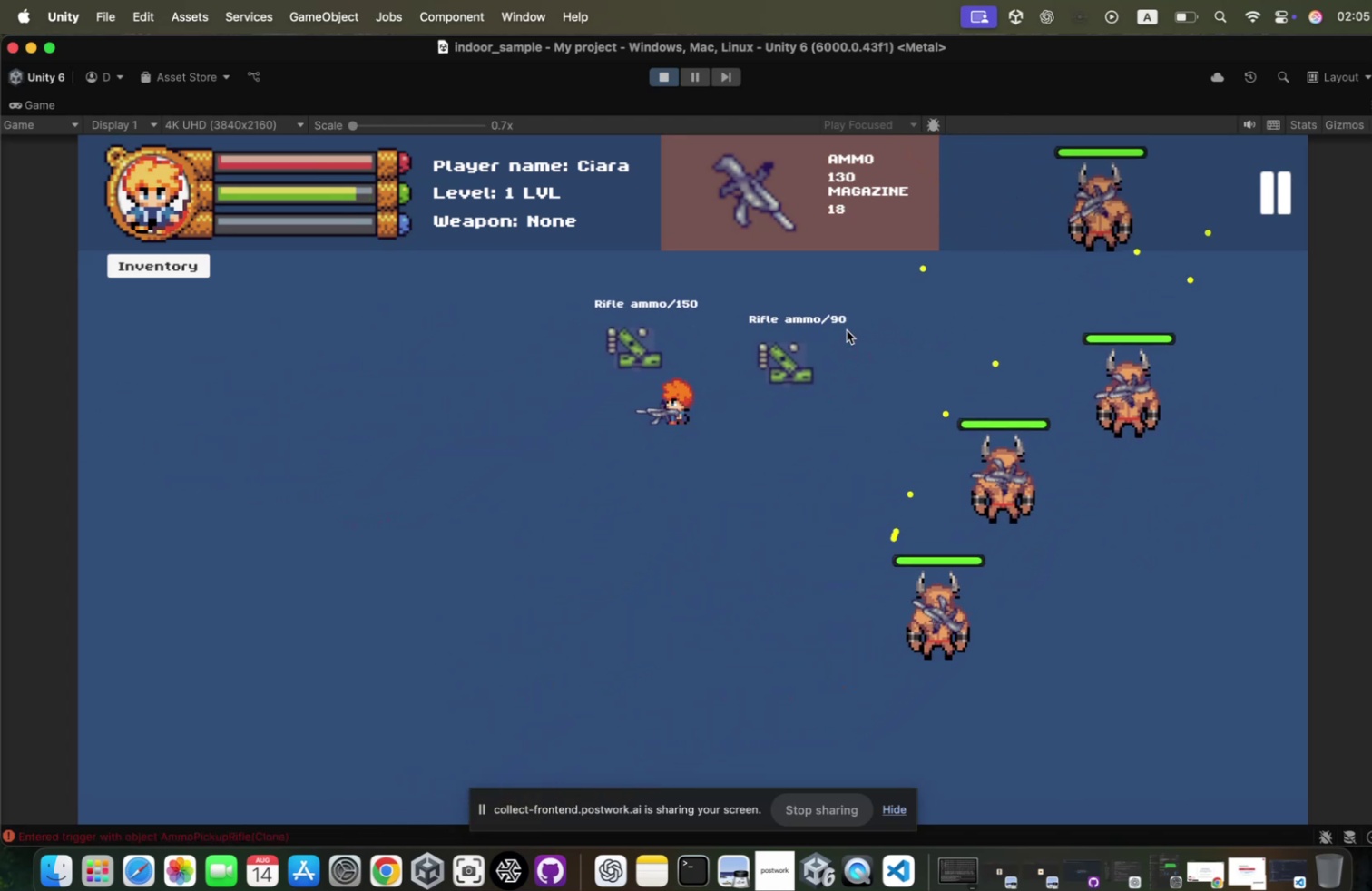 
hold_key(key=W, duration=0.61)
 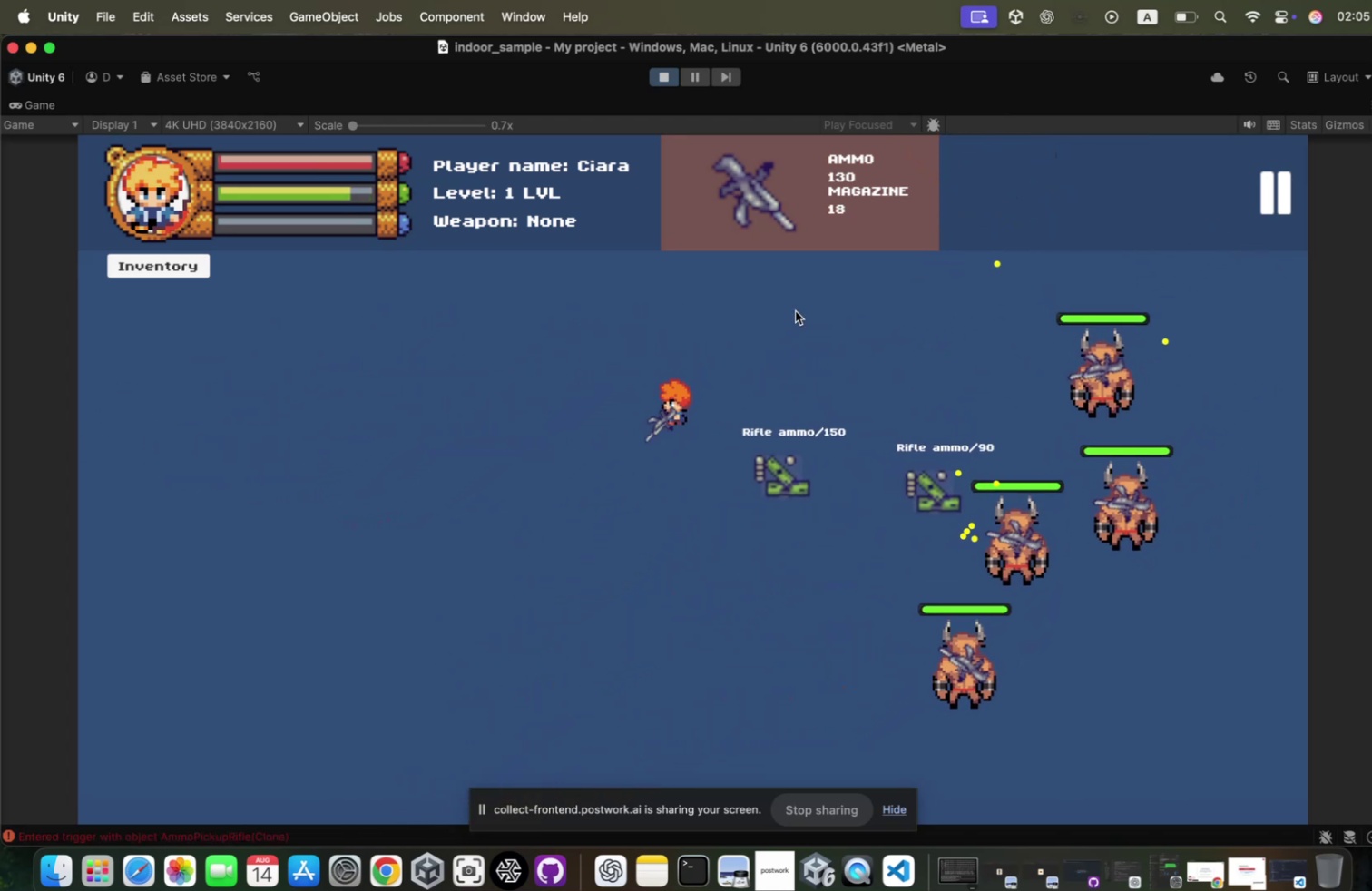 
hold_key(key=A, duration=1.47)
 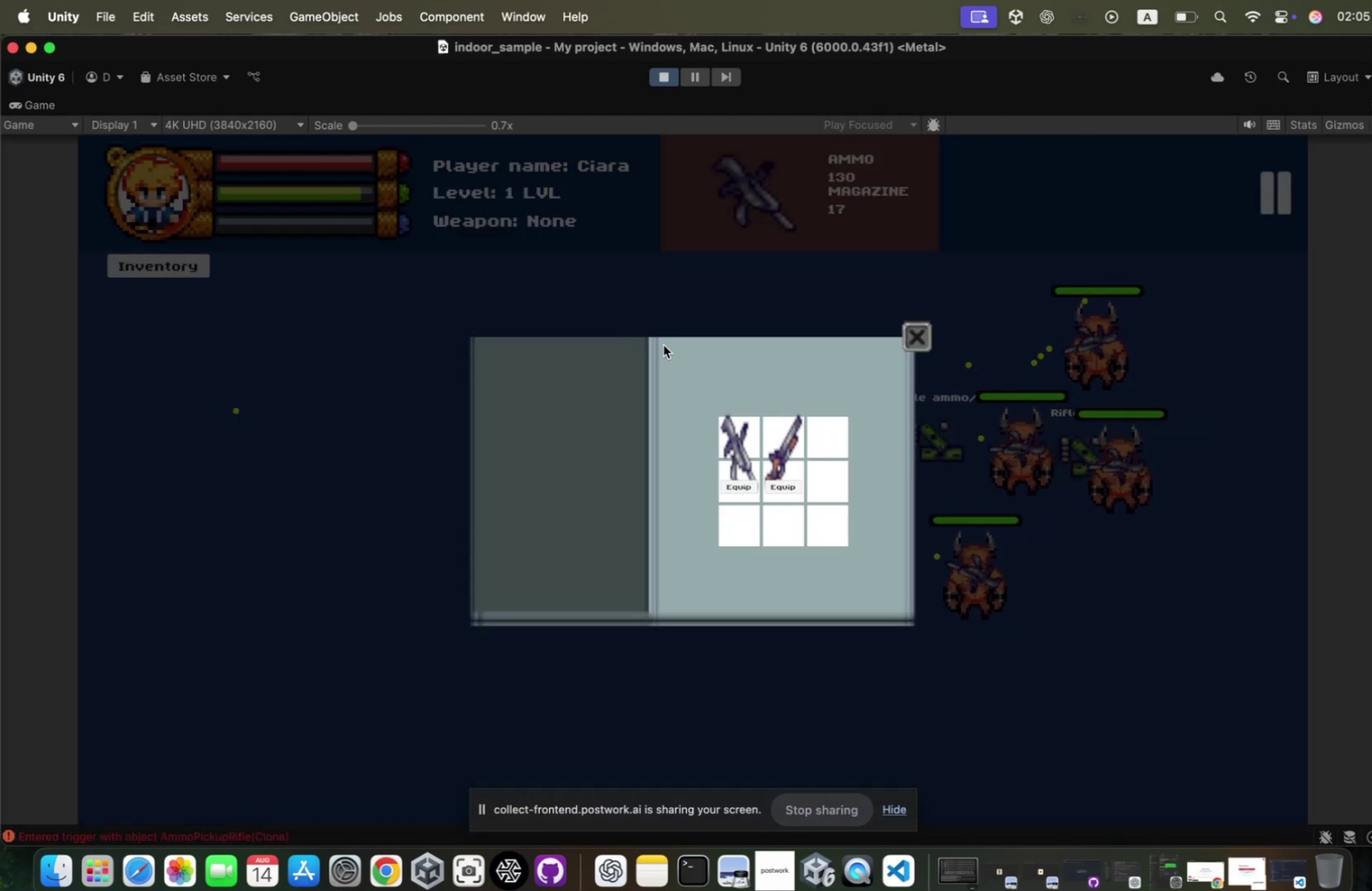 
type(ws)
 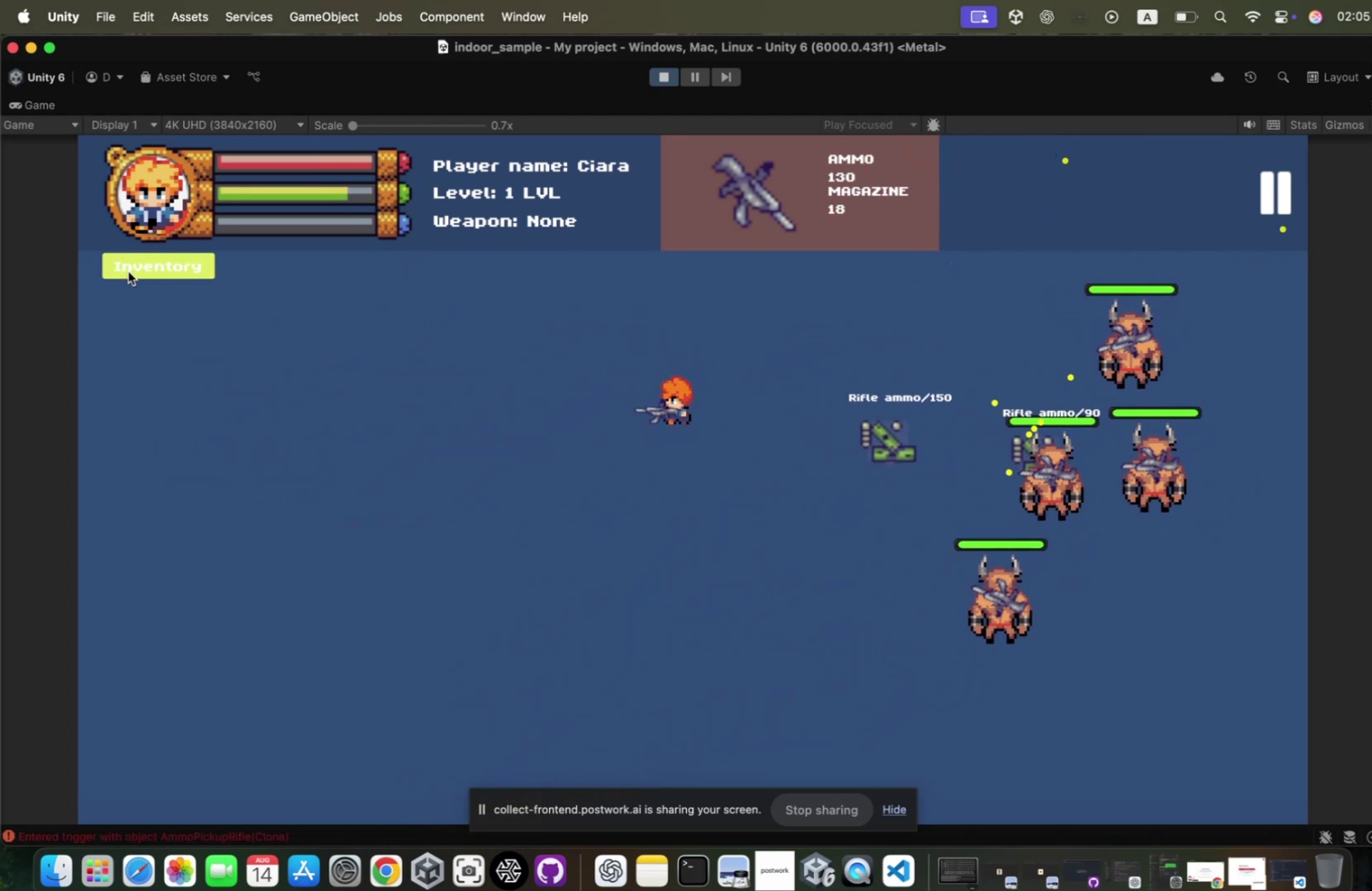 
left_click([127, 269])
 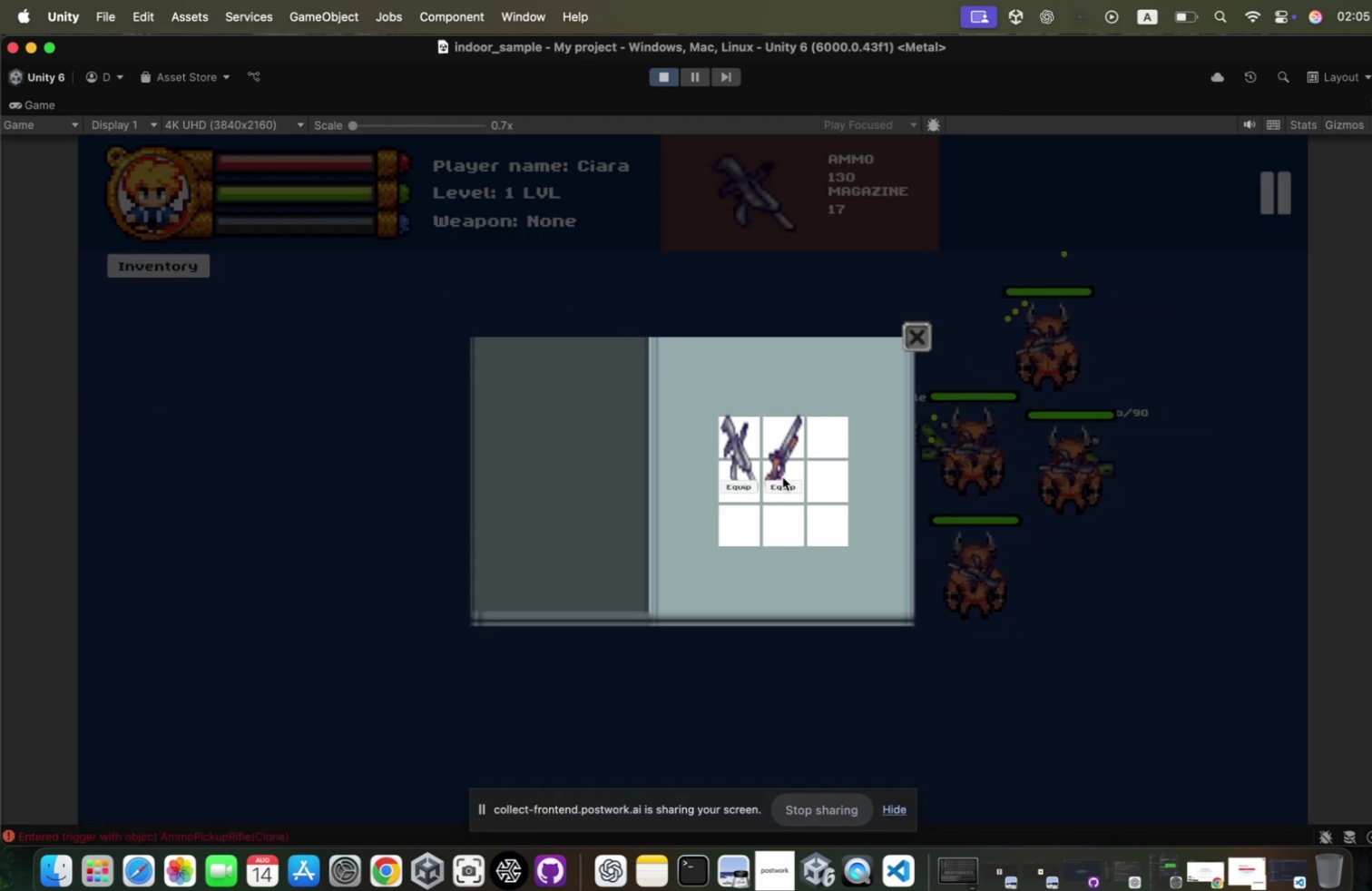 
left_click([775, 473])
 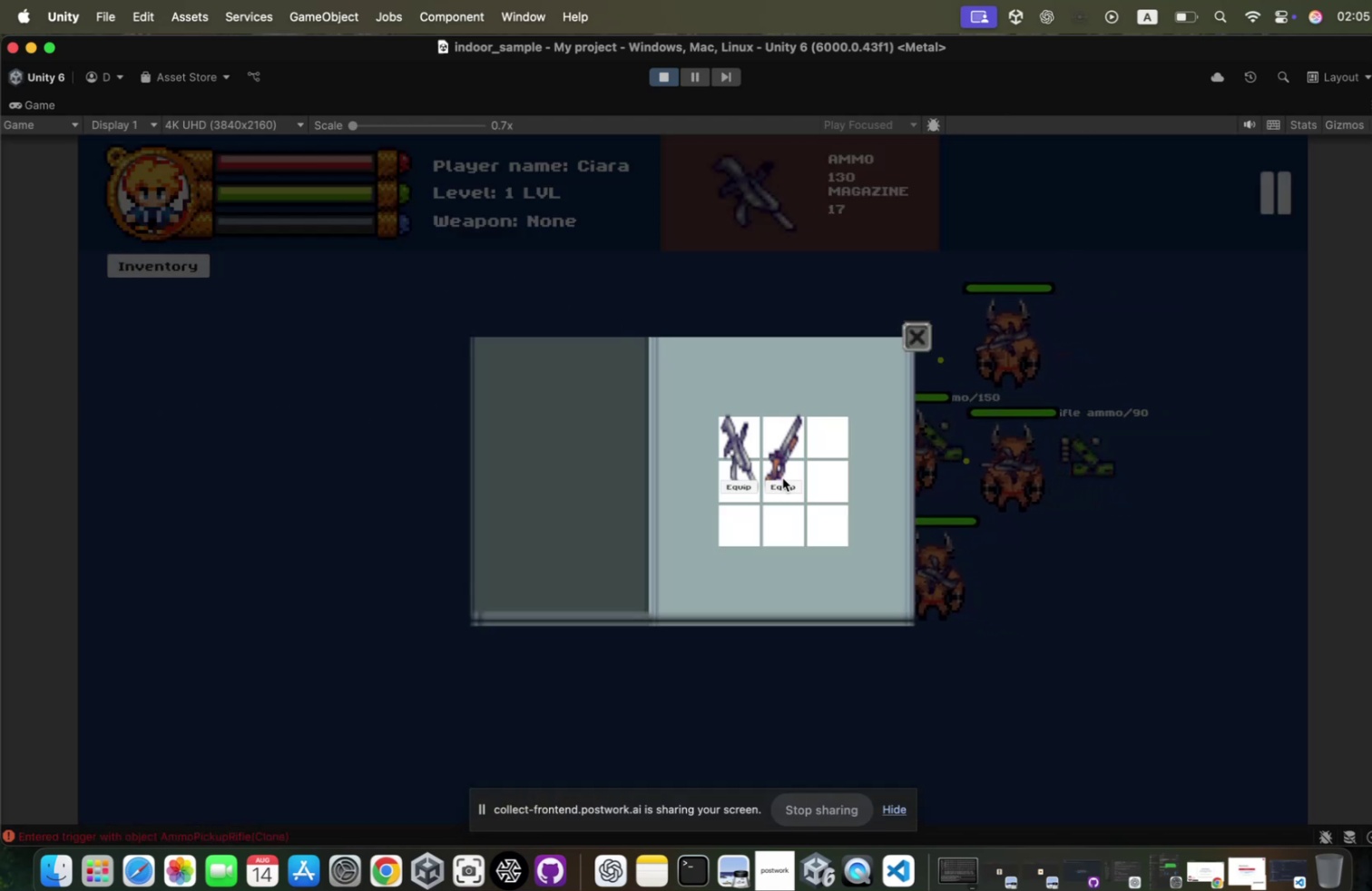 
left_click([775, 473])
 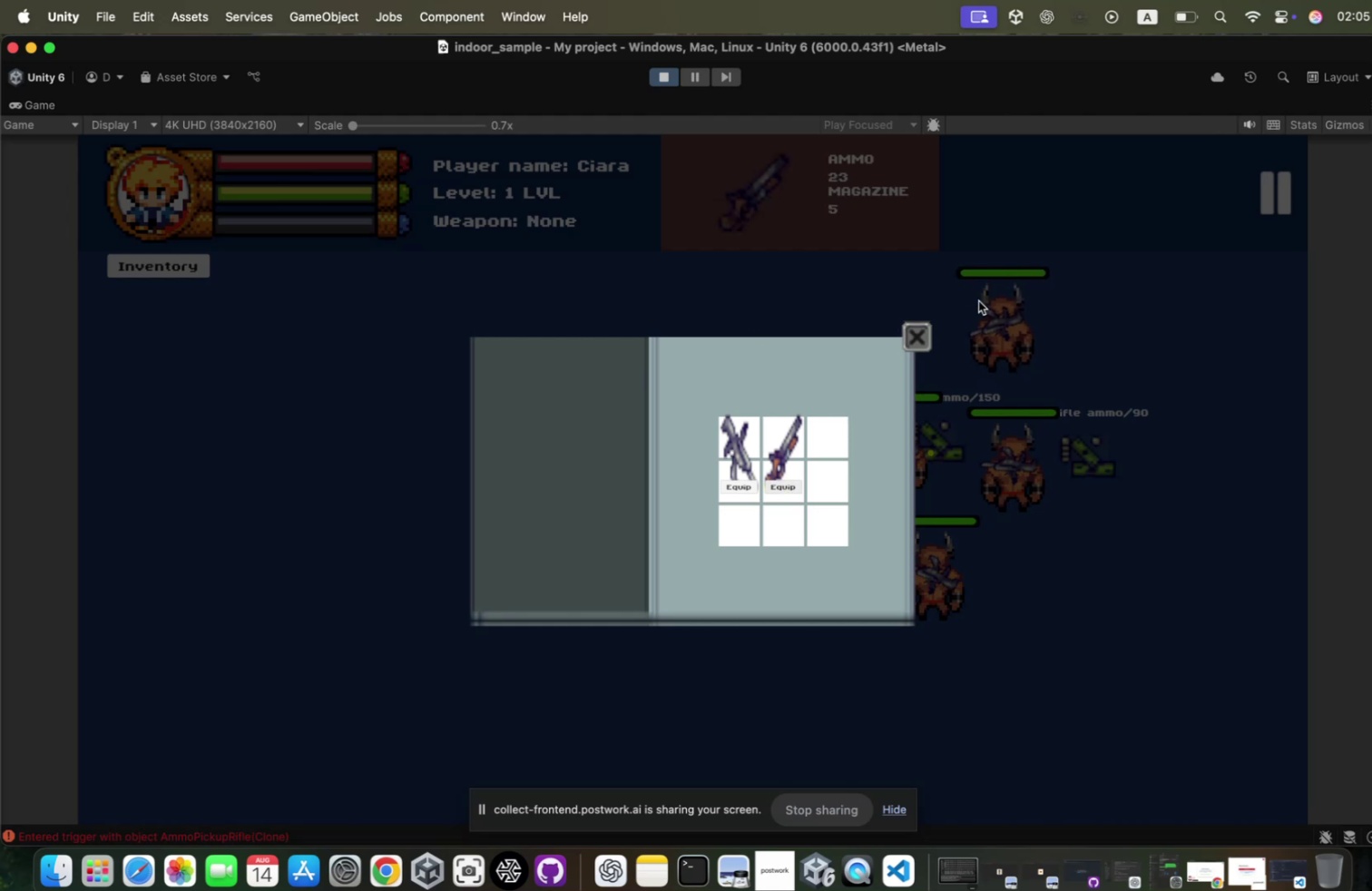 
left_click([891, 345])
 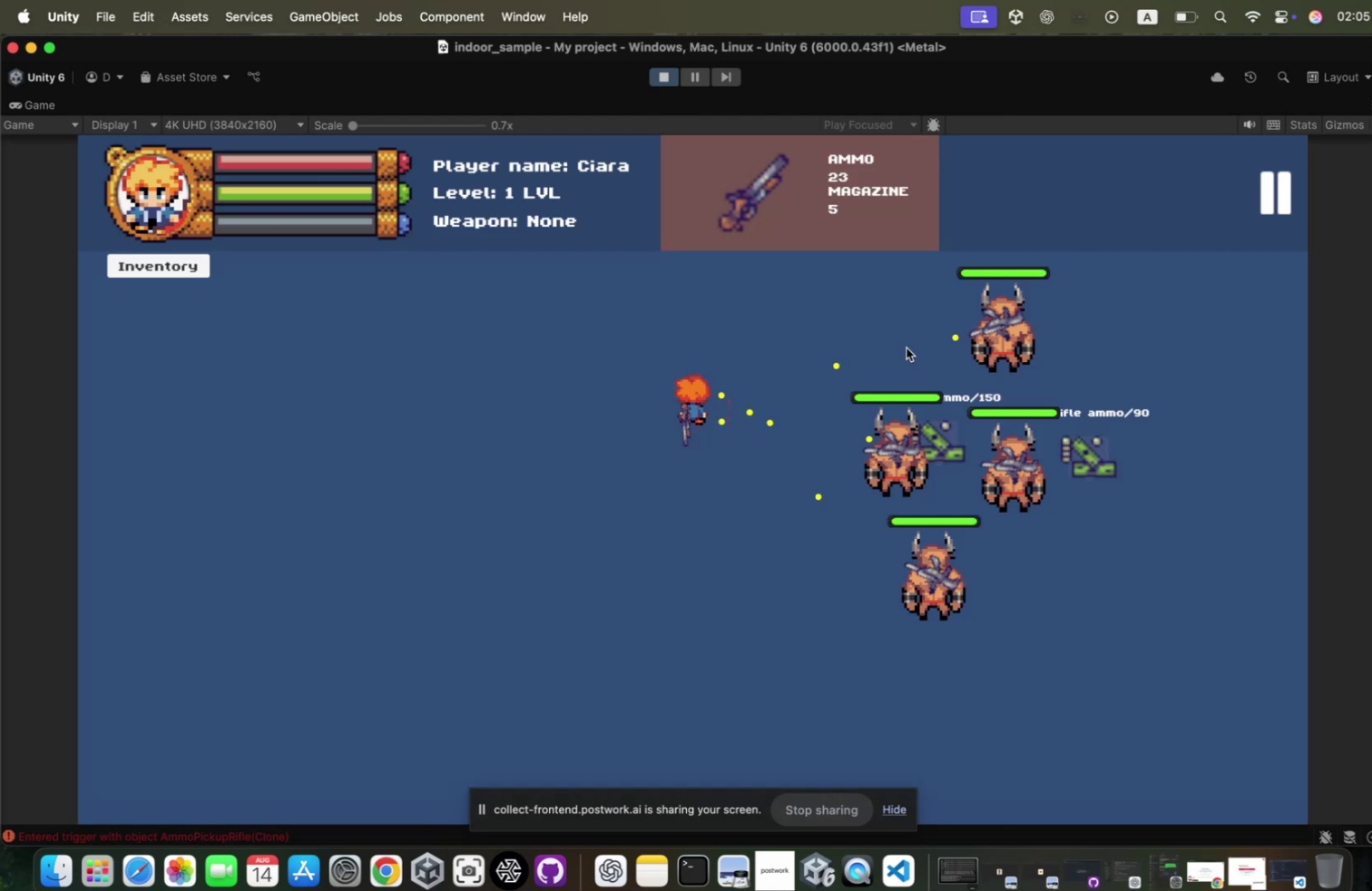 
hold_key(key=A, duration=0.34)
 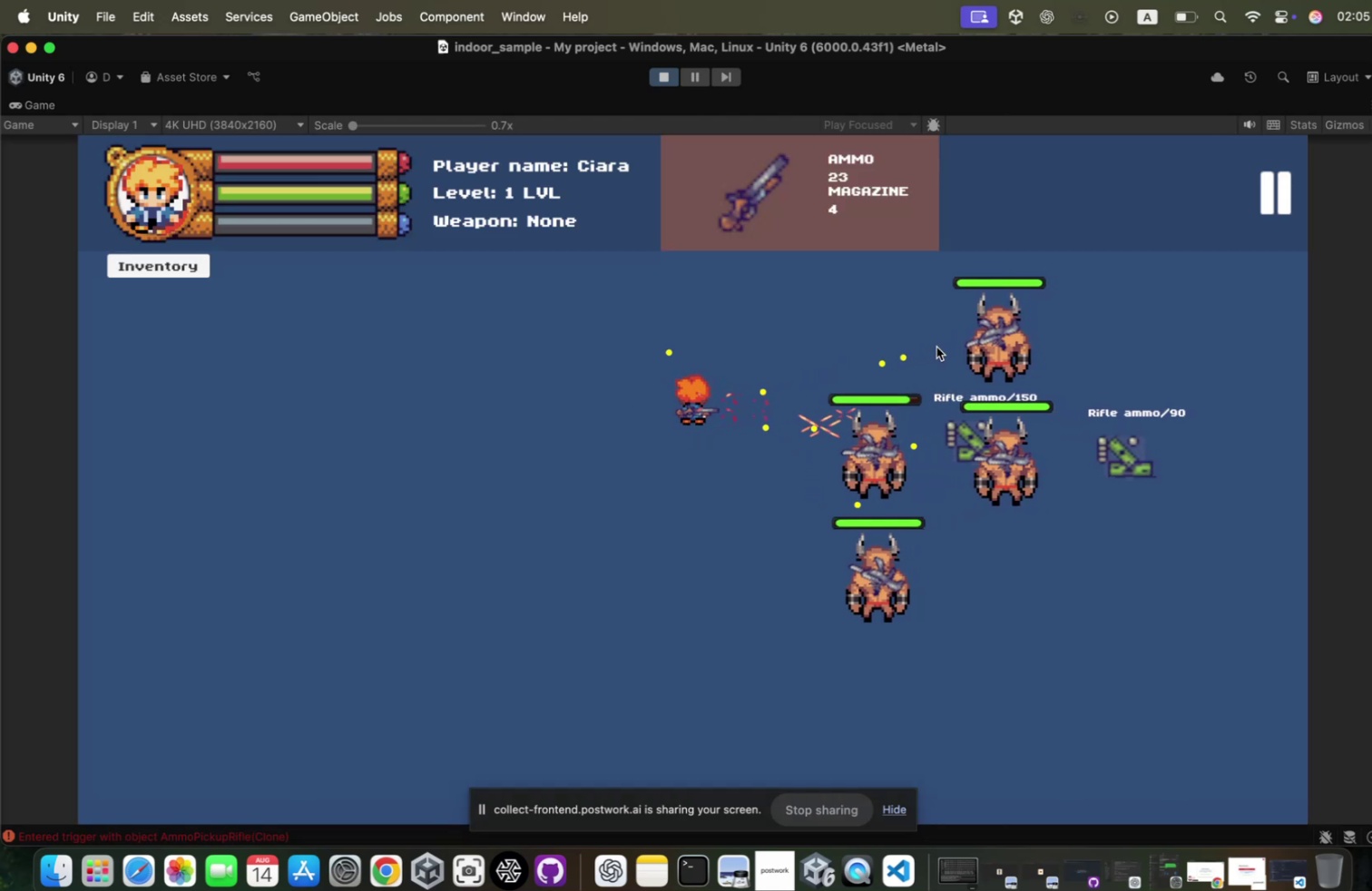 
key(D)
 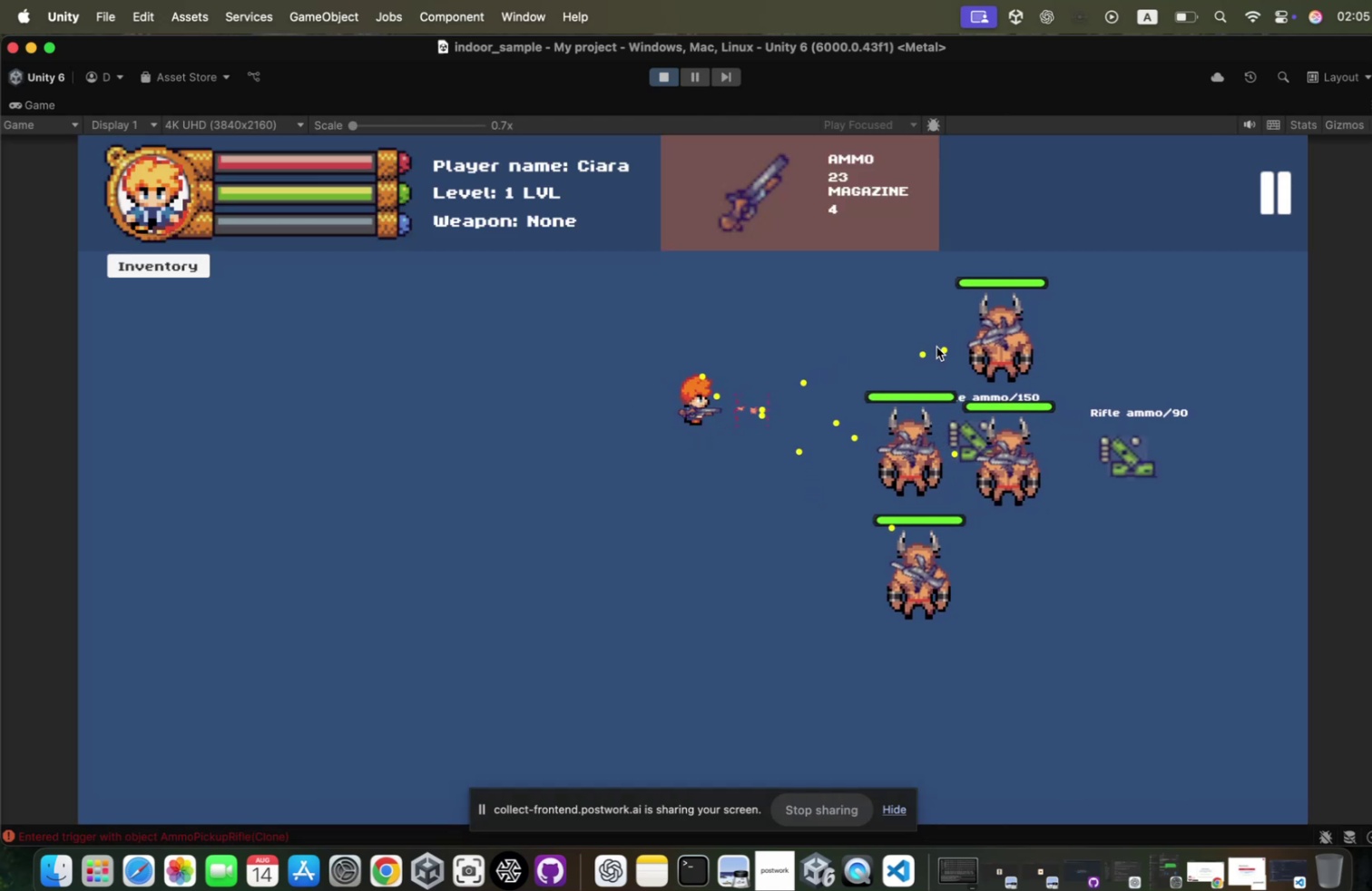 
double_click([927, 343])
 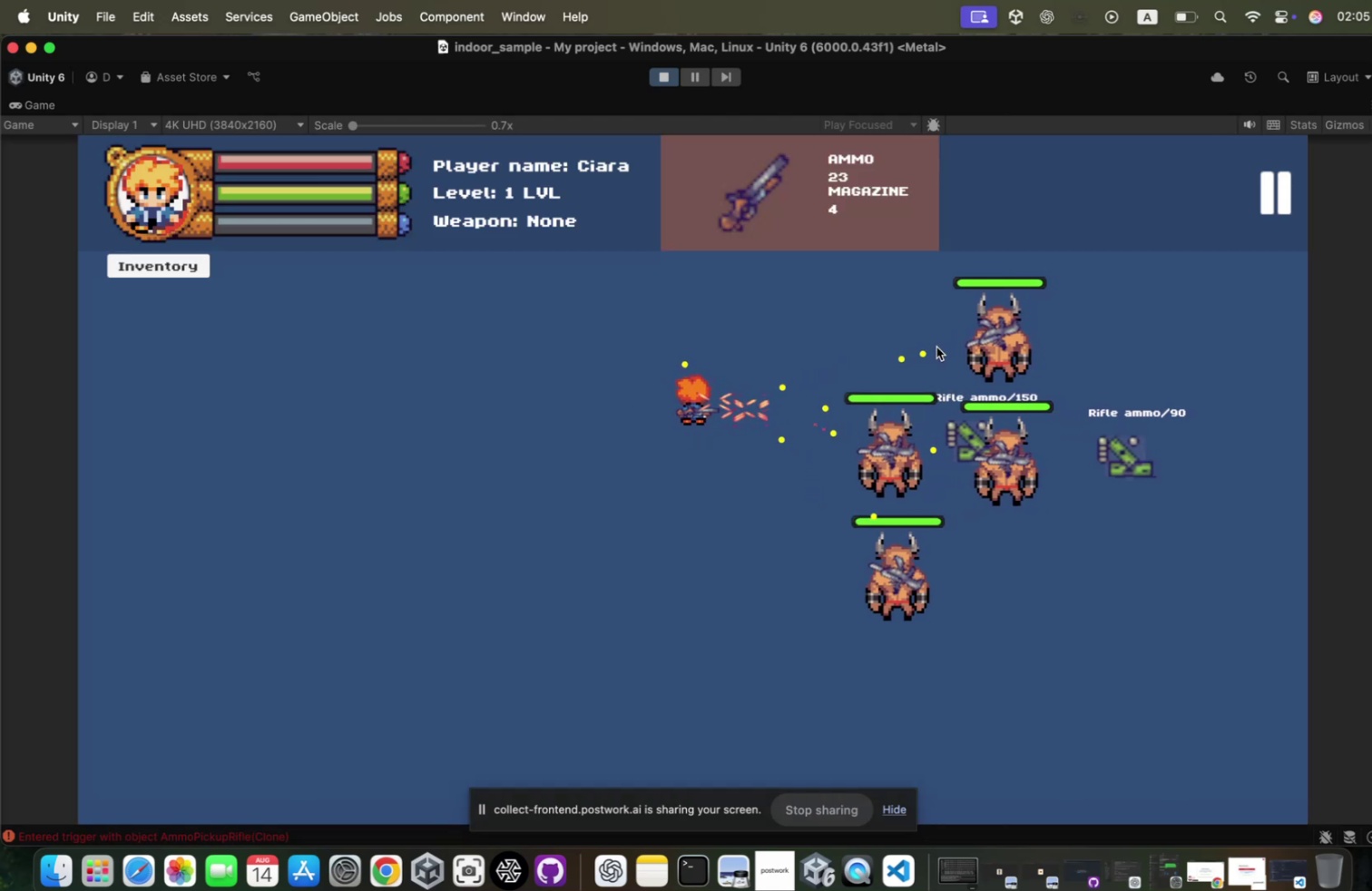 
triple_click([927, 343])
 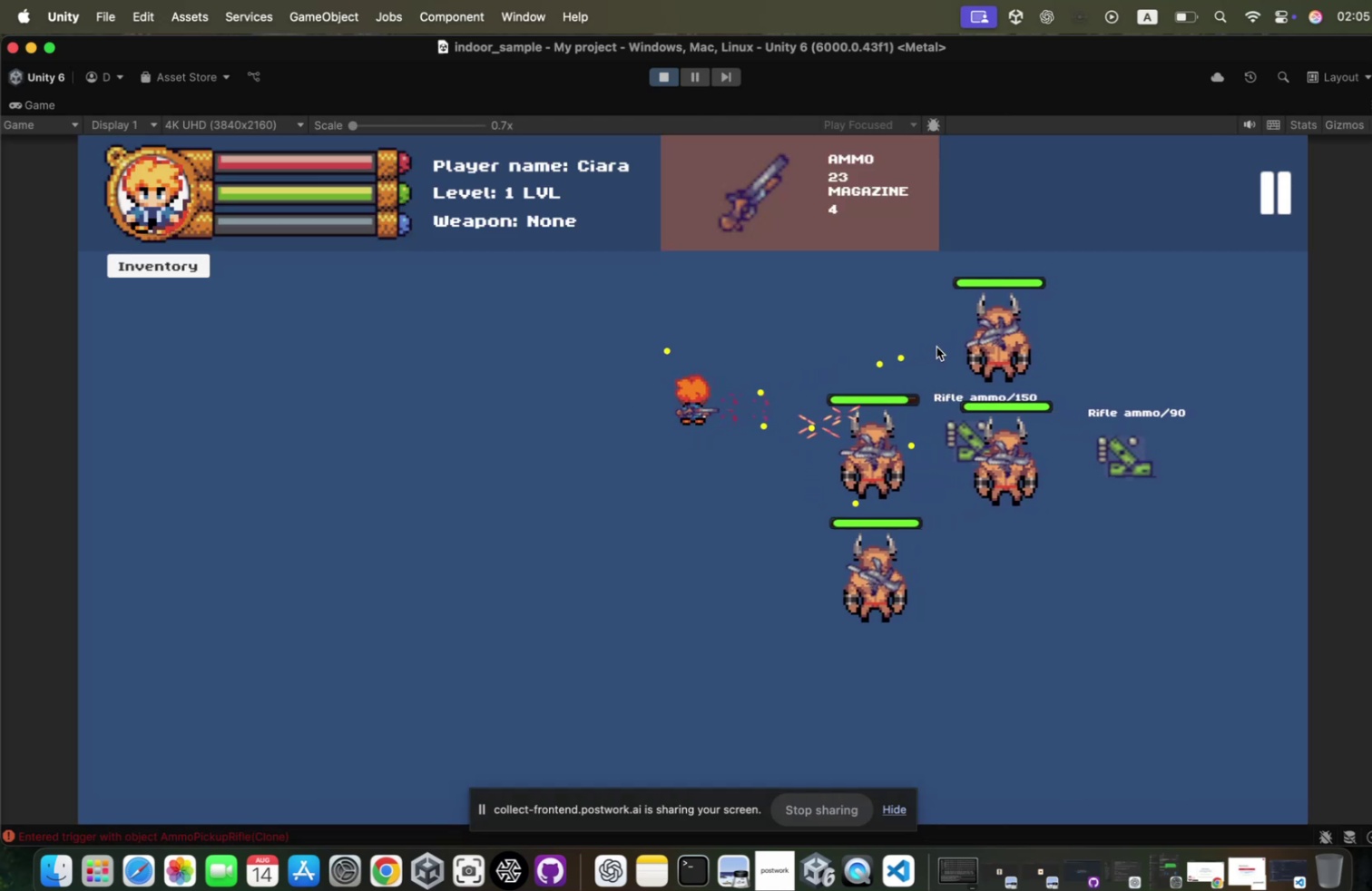 
triple_click([927, 343])
 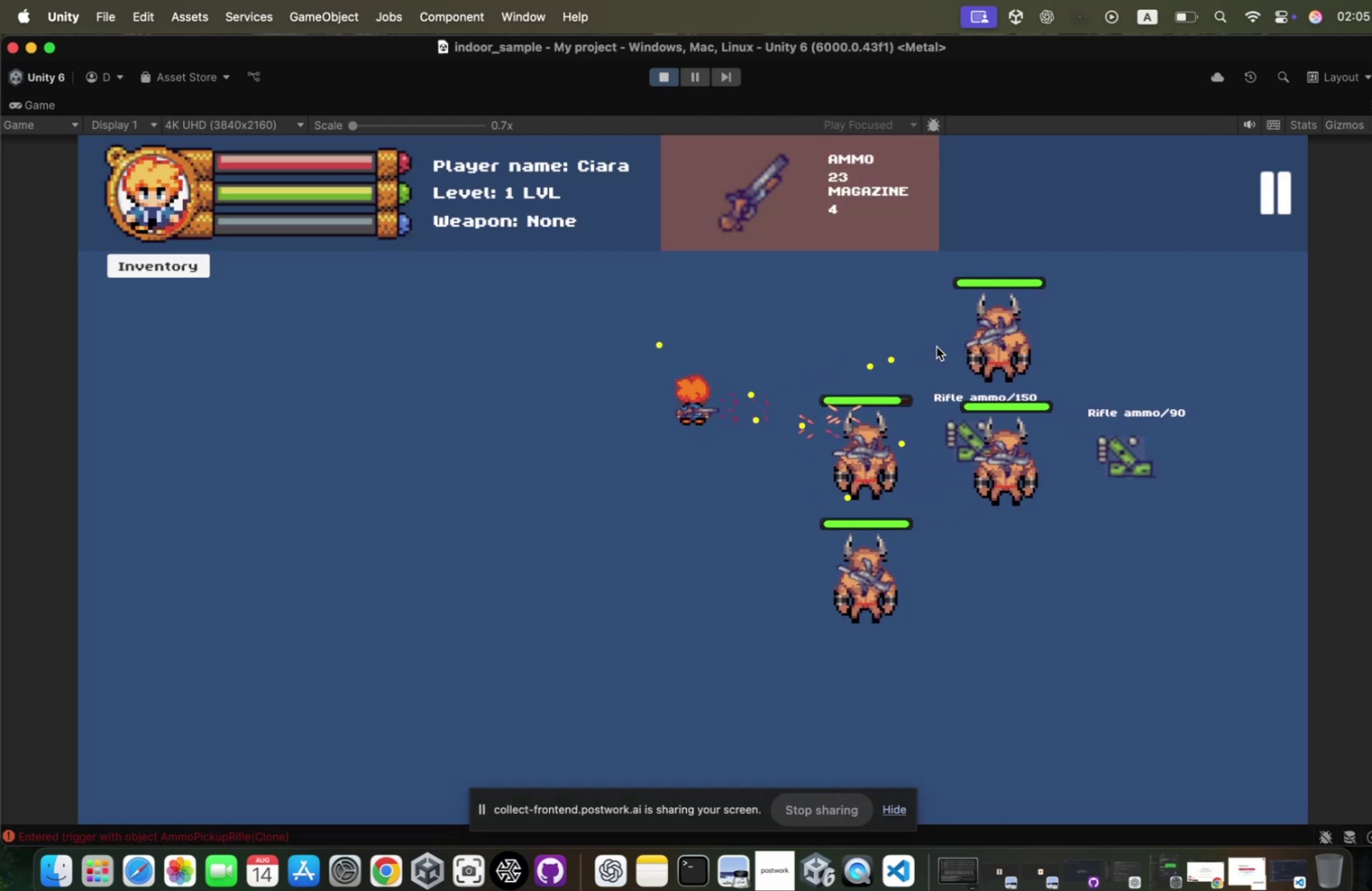 
triple_click([927, 343])
 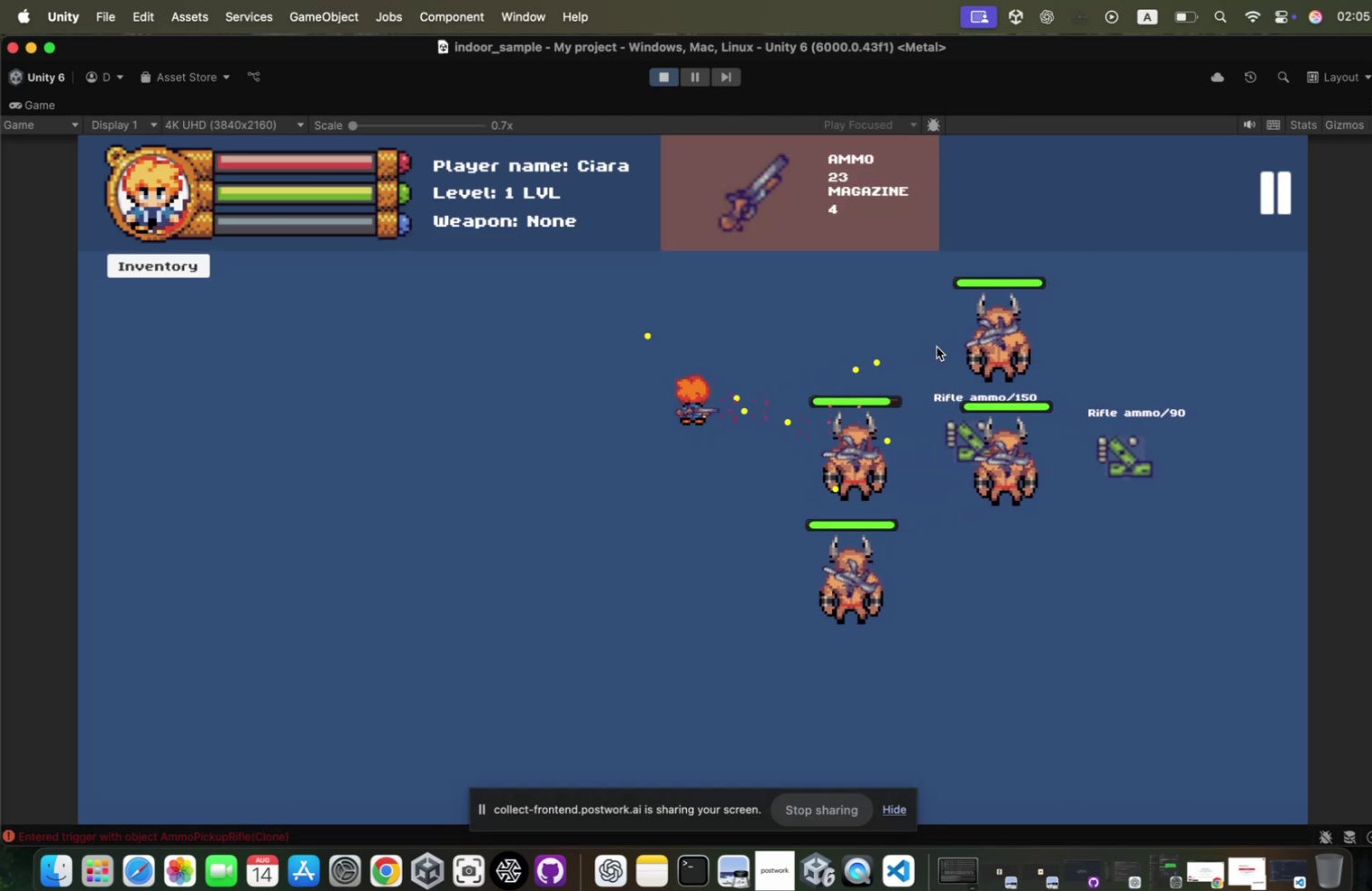 
triple_click([927, 343])
 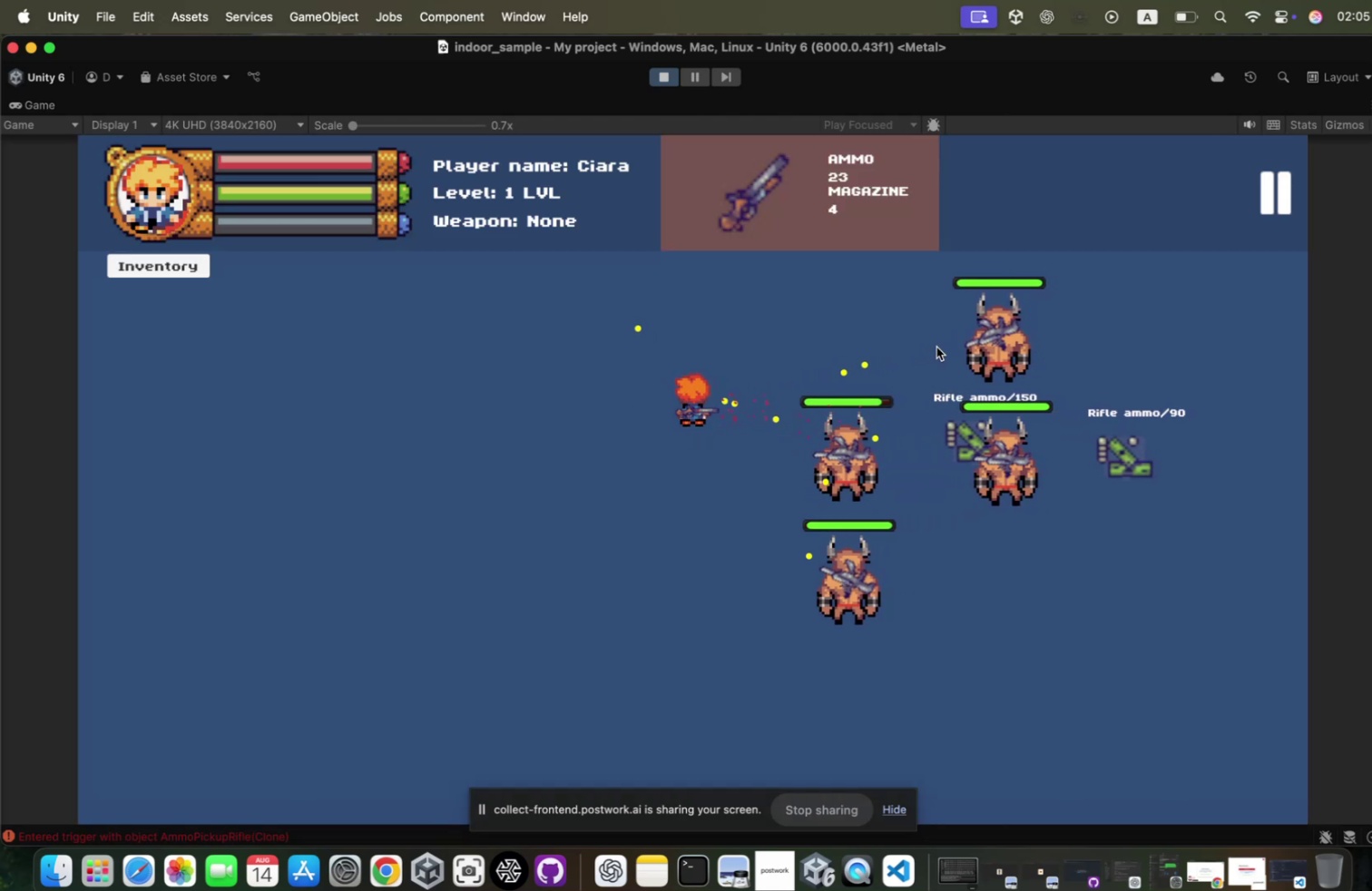 
hold_key(key=A, duration=0.56)
 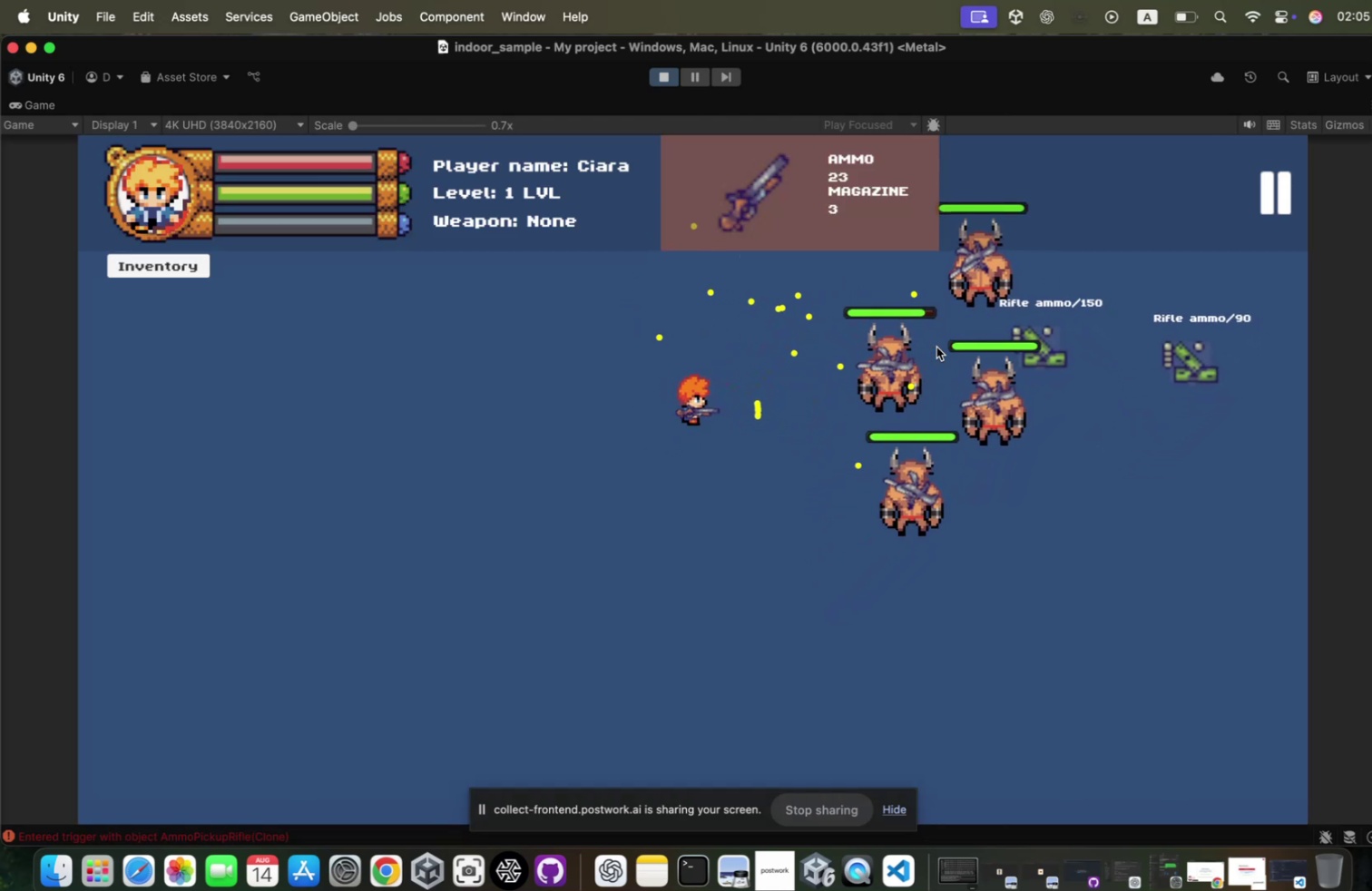 
hold_key(key=S, duration=0.57)
 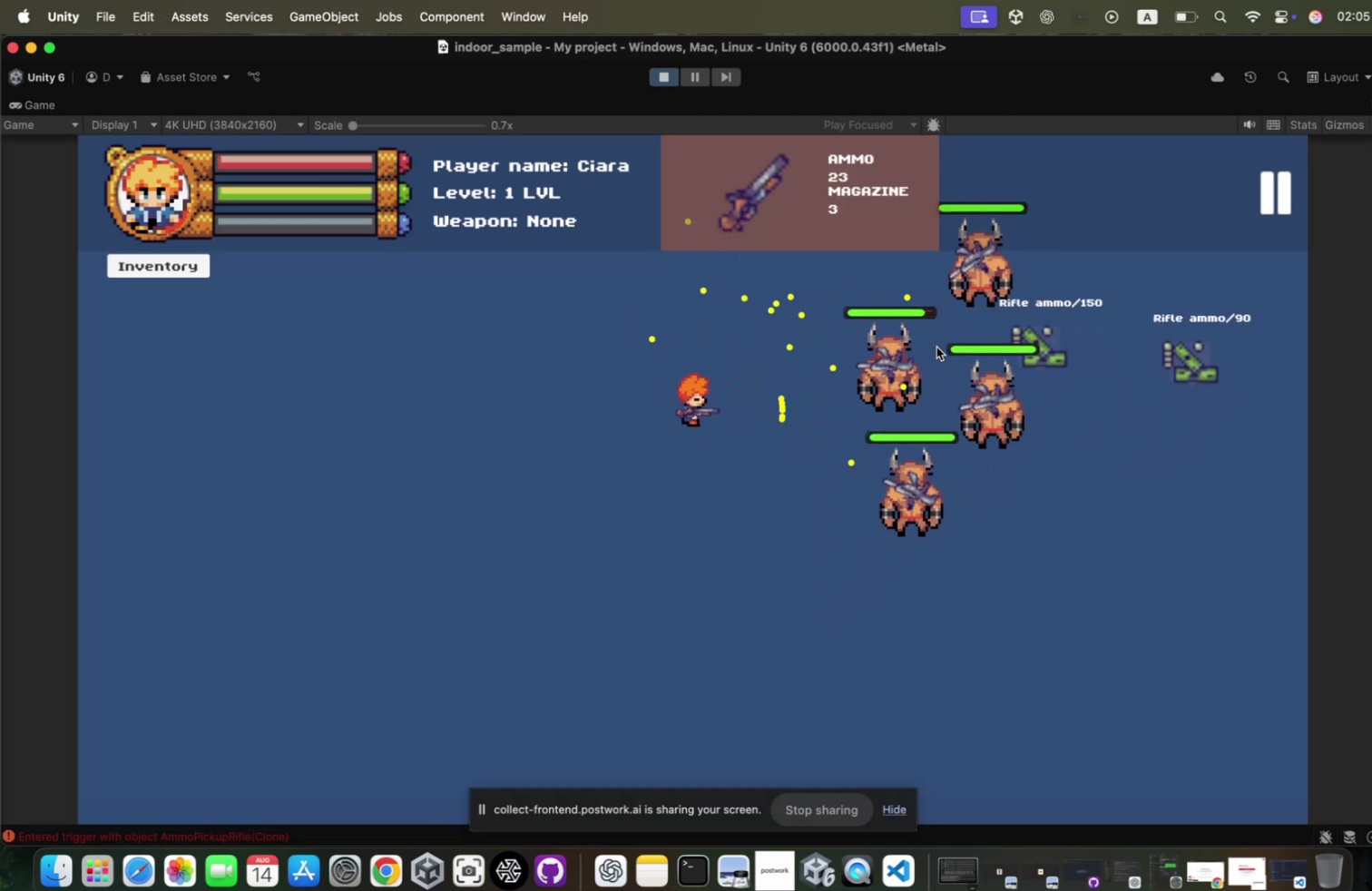 
key(D)
 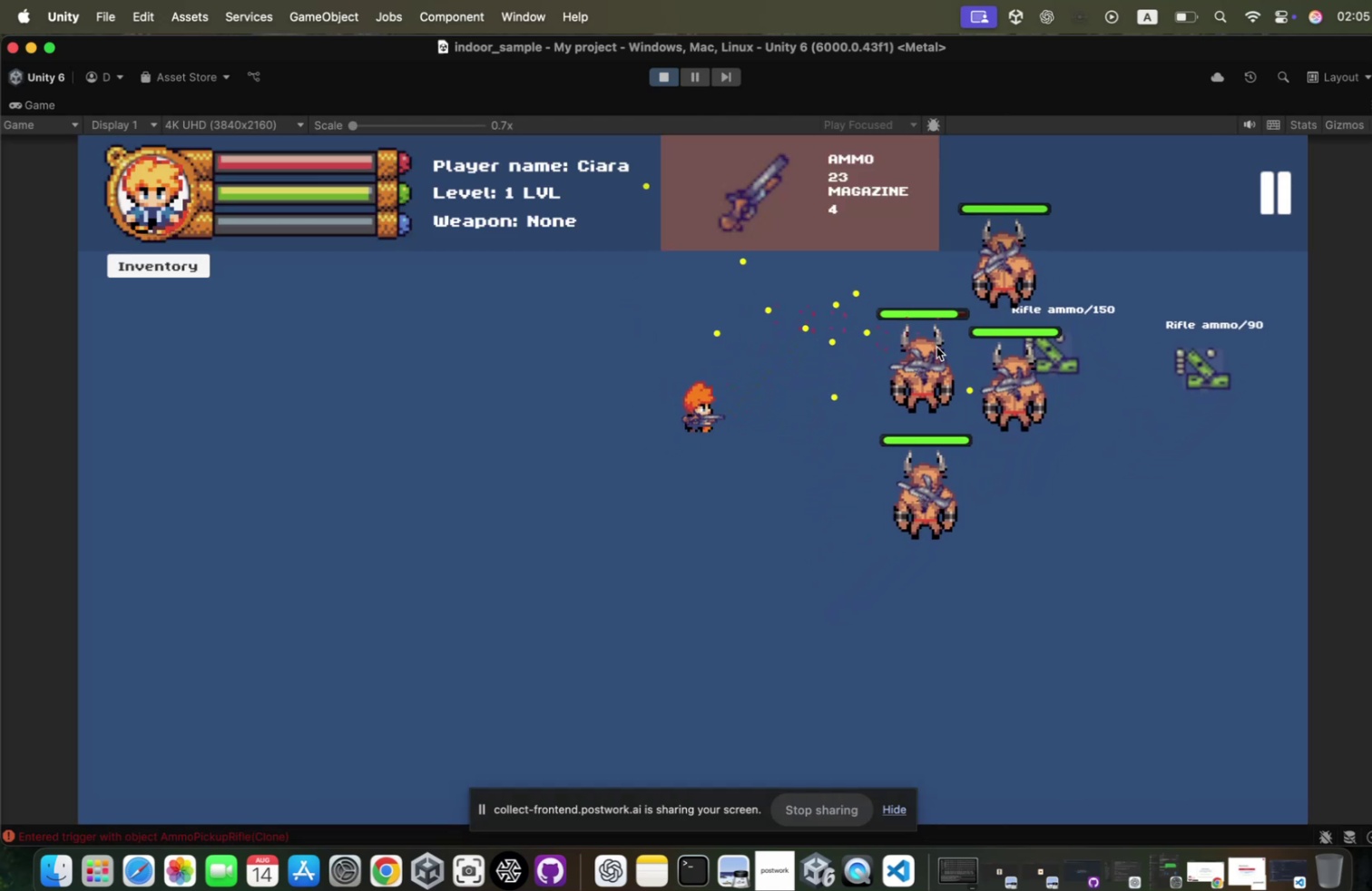 
left_click([927, 343])
 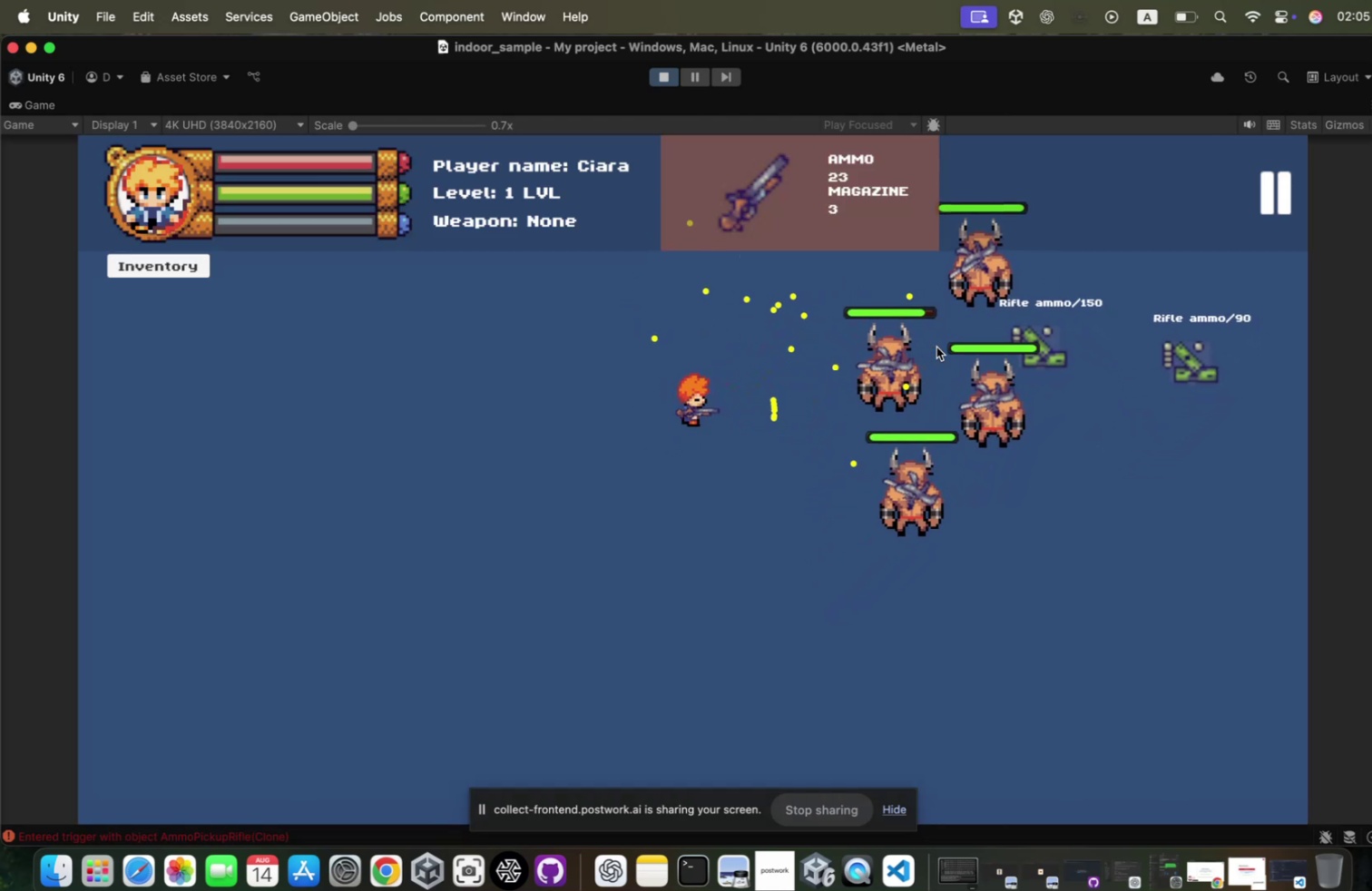 
double_click([927, 343])
 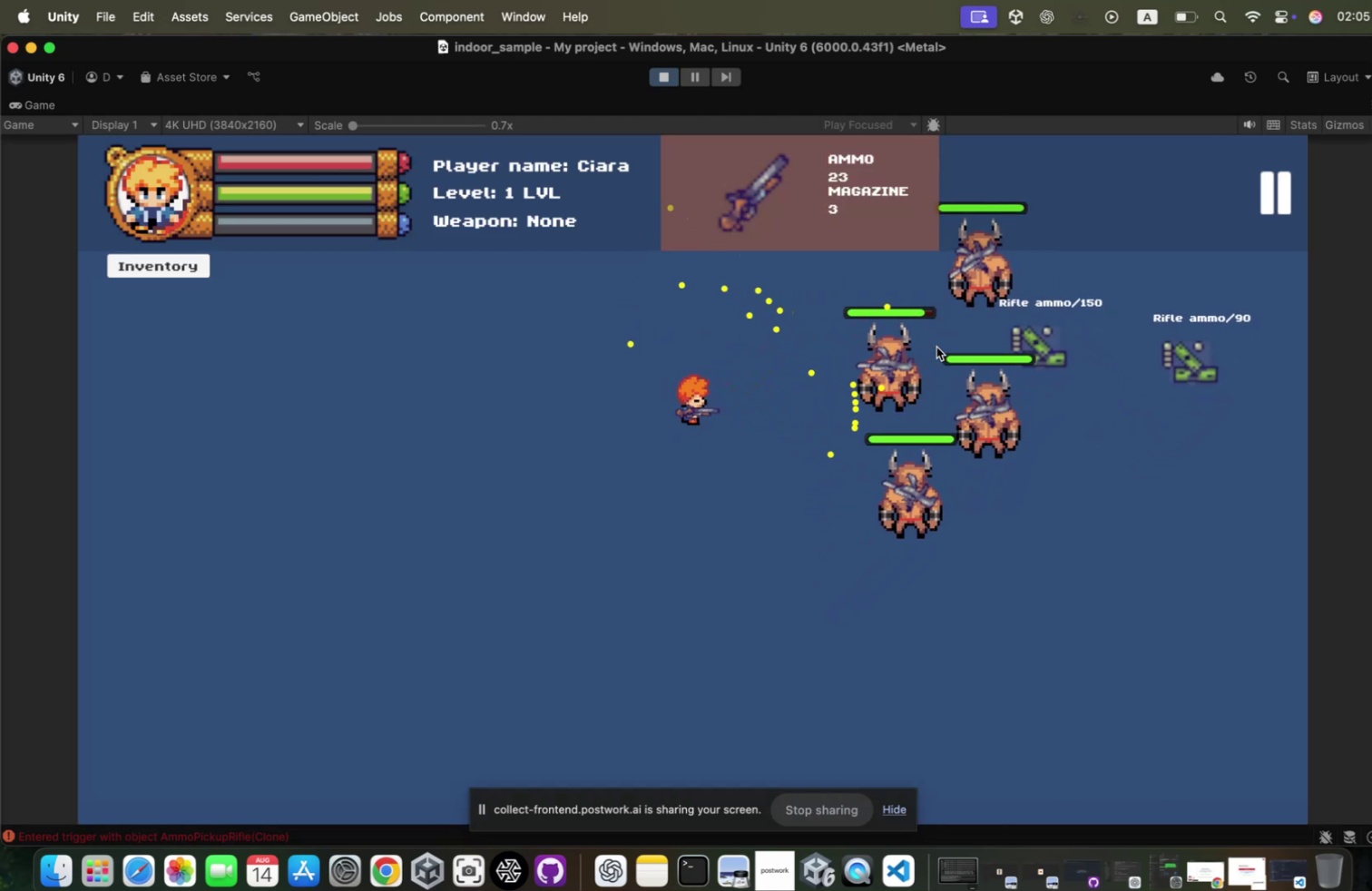 
hold_key(key=S, duration=0.55)
 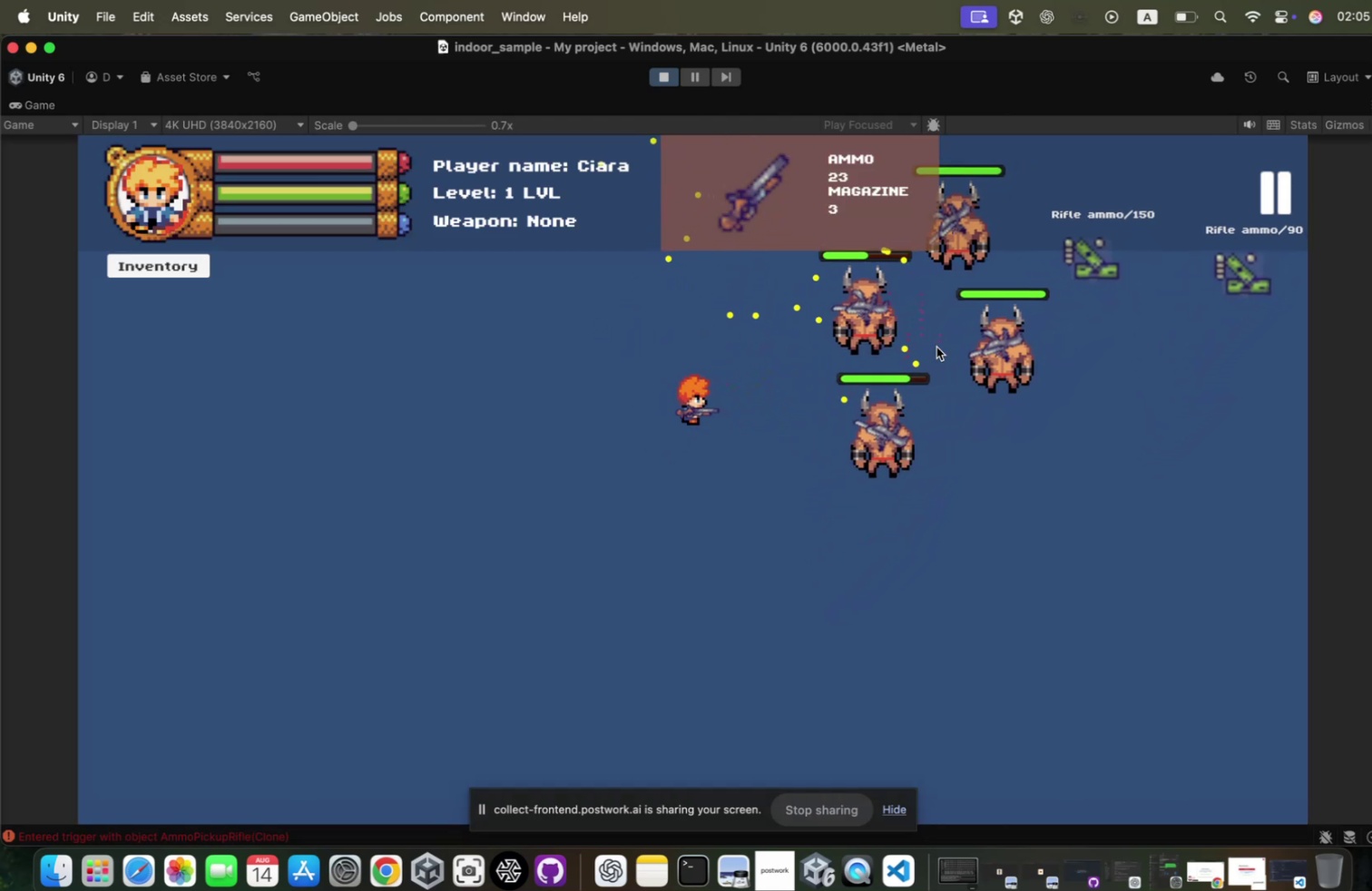 
hold_key(key=A, duration=0.43)
 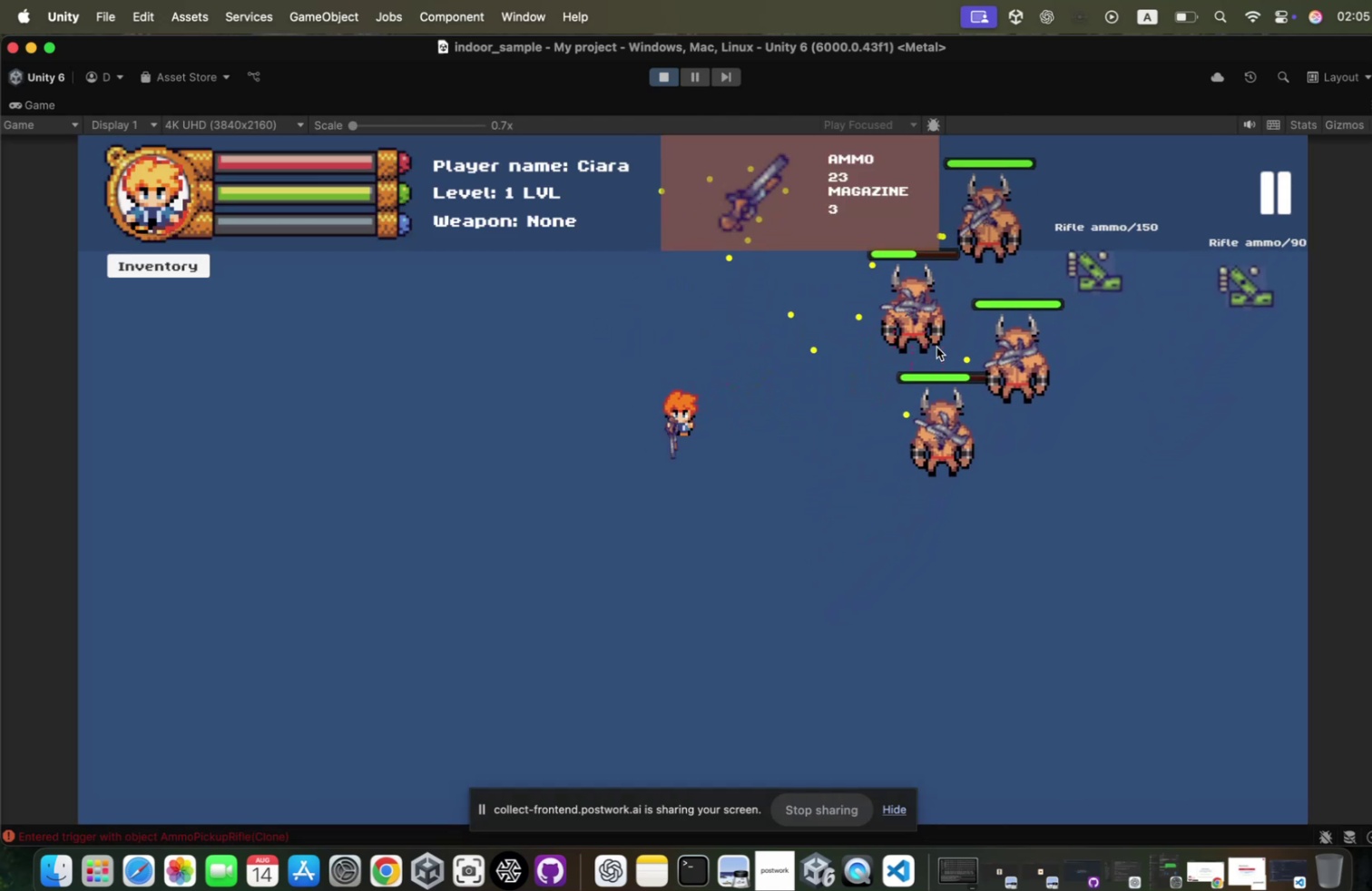 
type(dsd)
 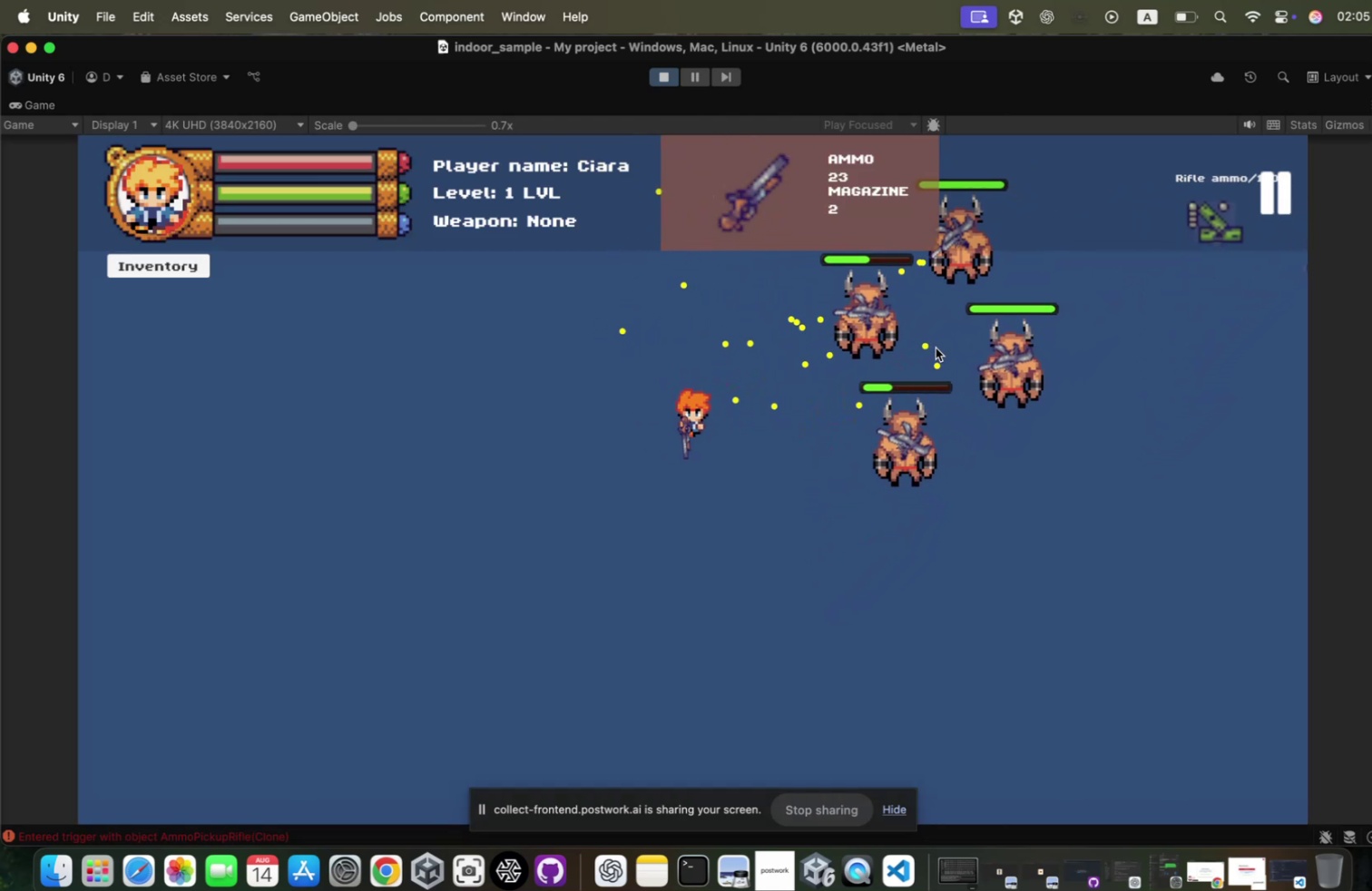 
hold_key(key=A, duration=0.88)
 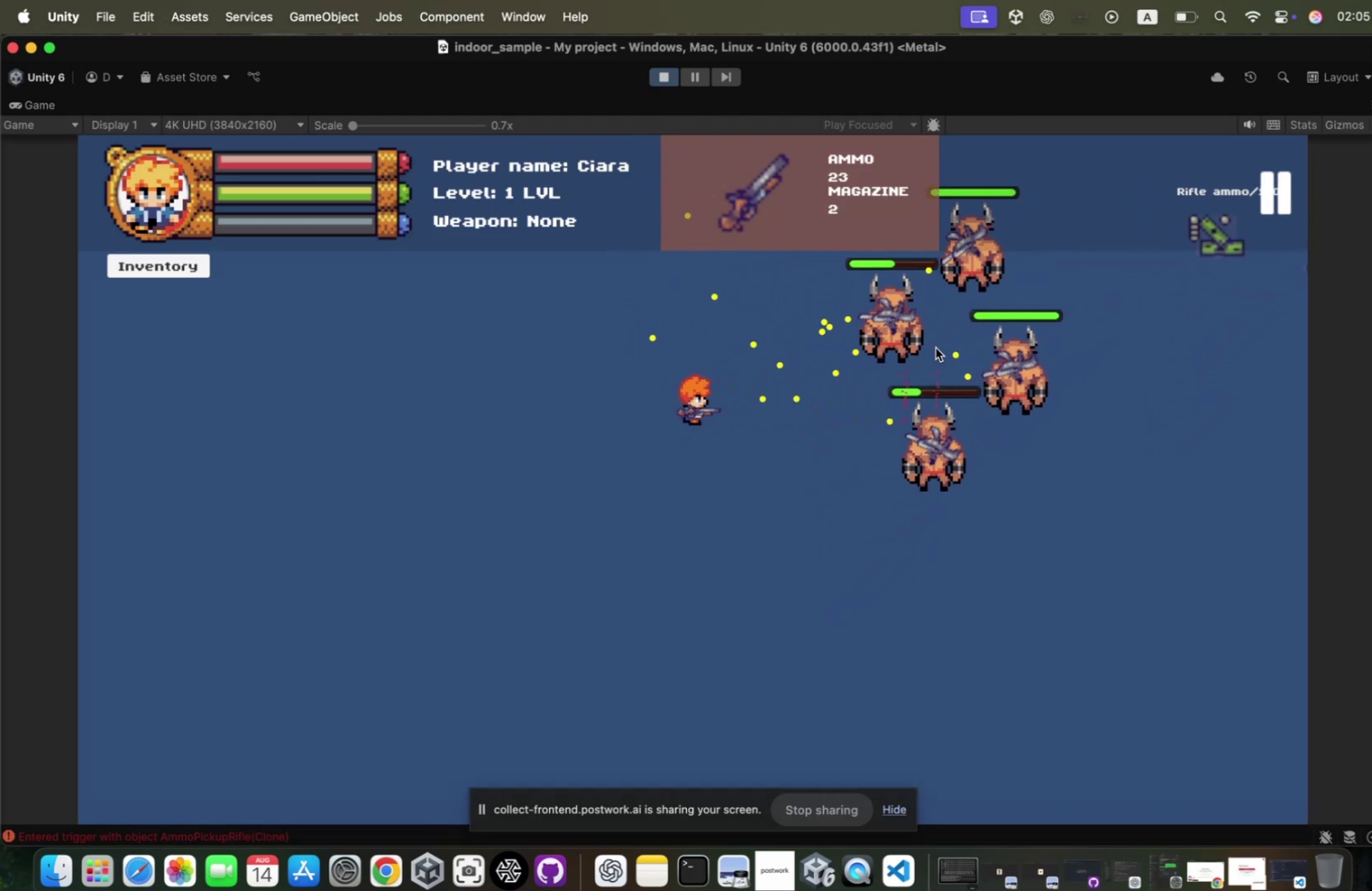 
hold_key(key=S, duration=0.55)
 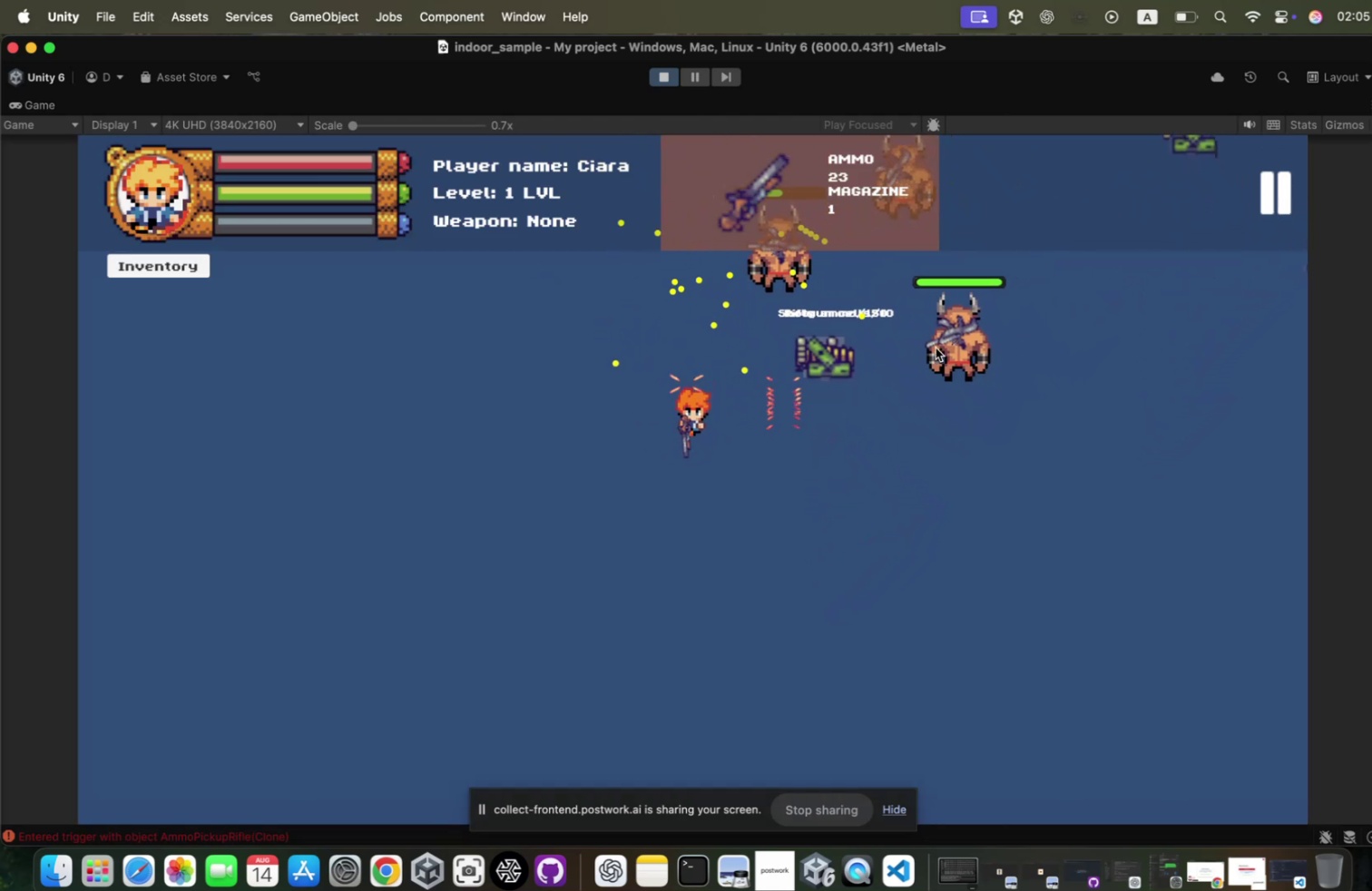 
left_click([926, 344])
 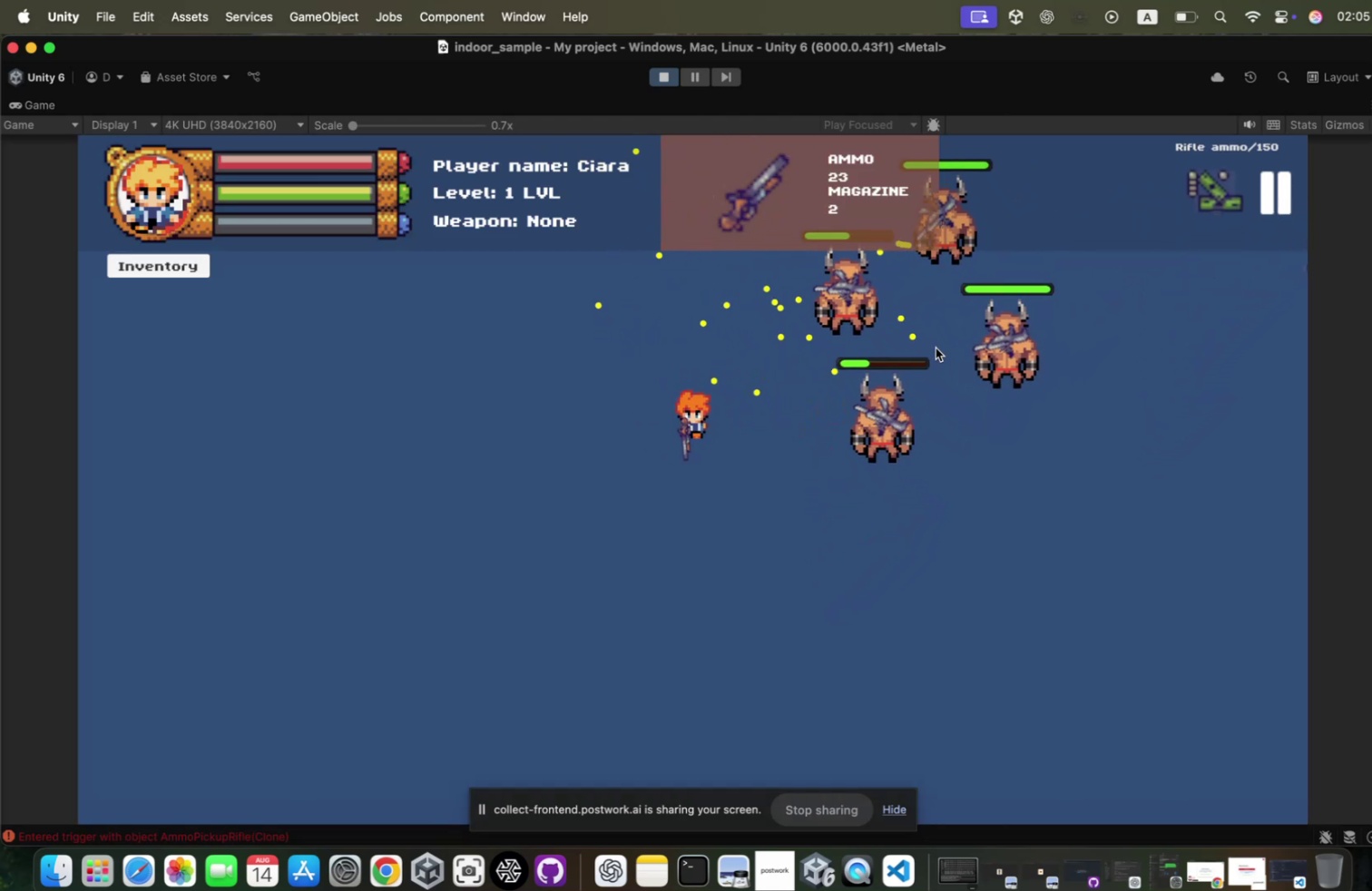 
key(D)
 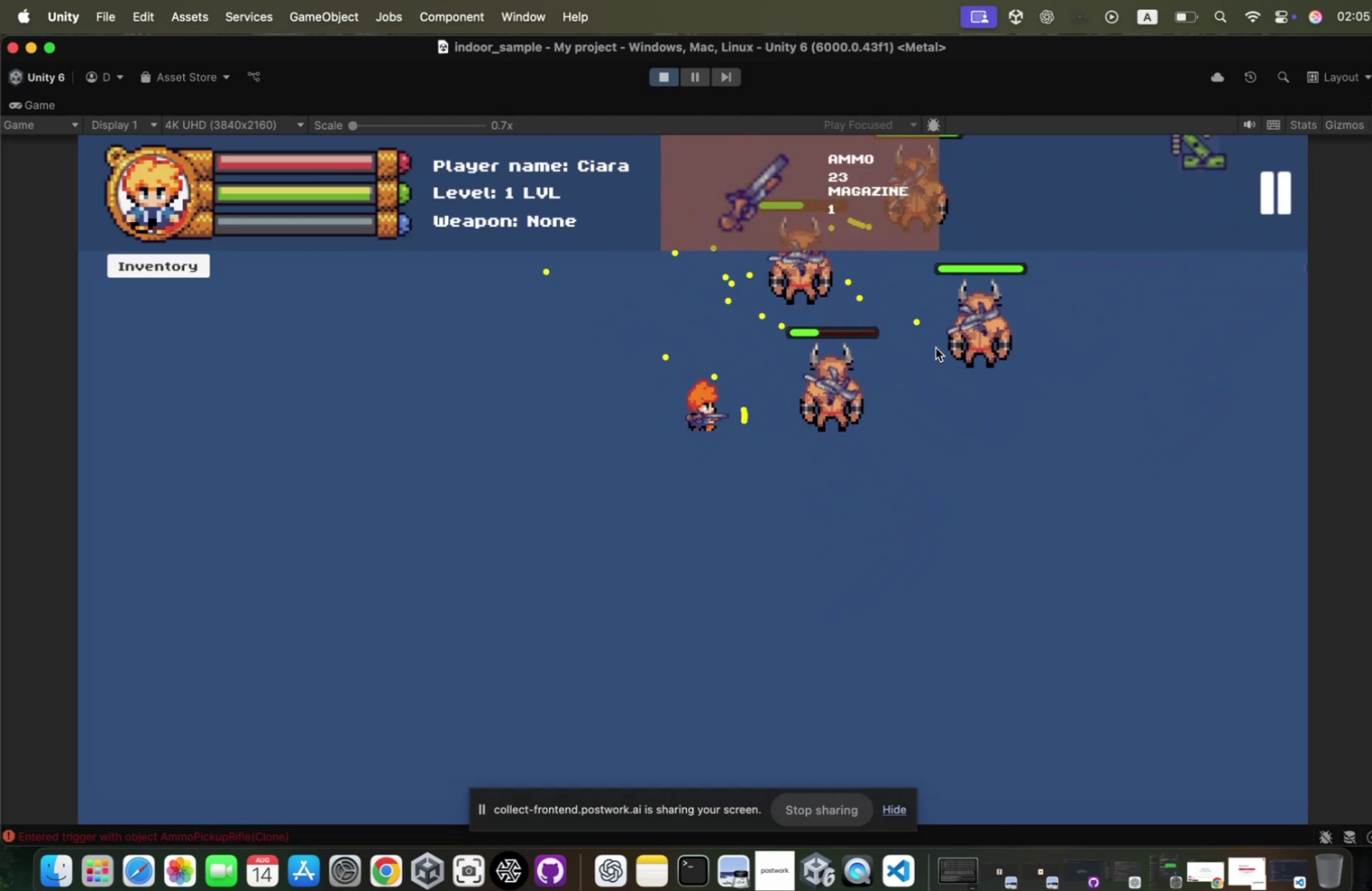 
left_click([926, 344])
 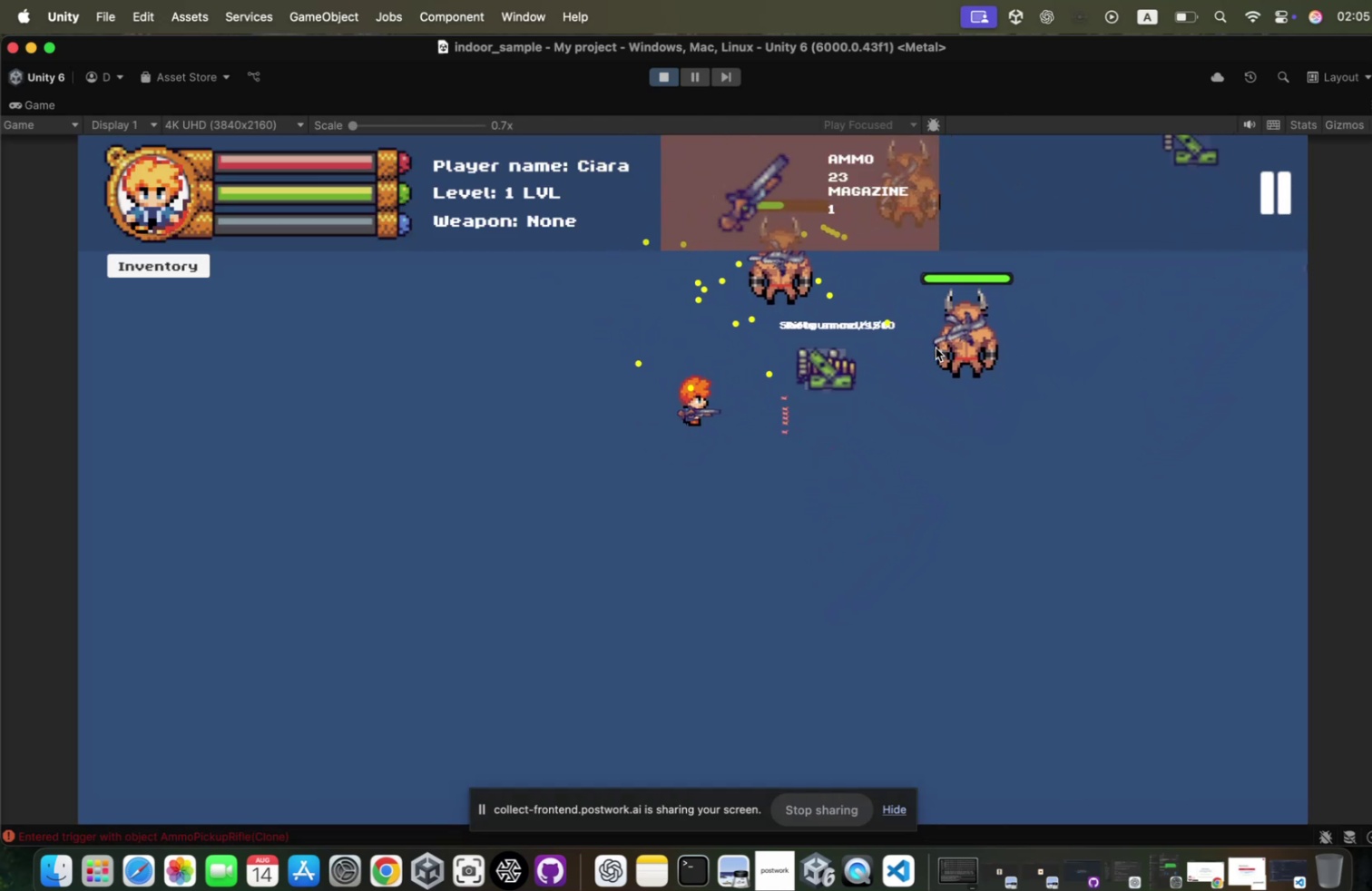 
left_click([926, 344])
 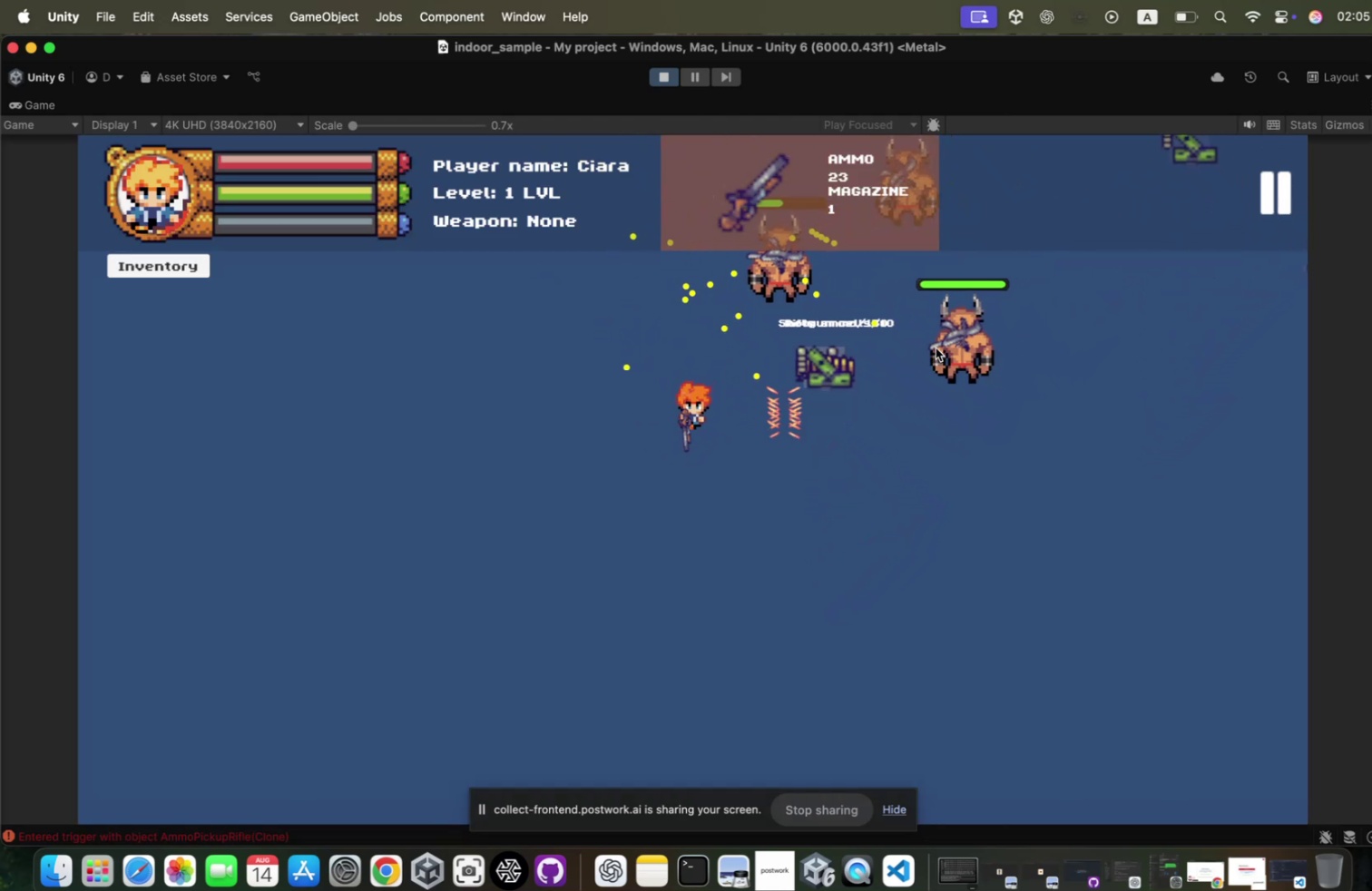 
hold_key(key=S, duration=0.61)
 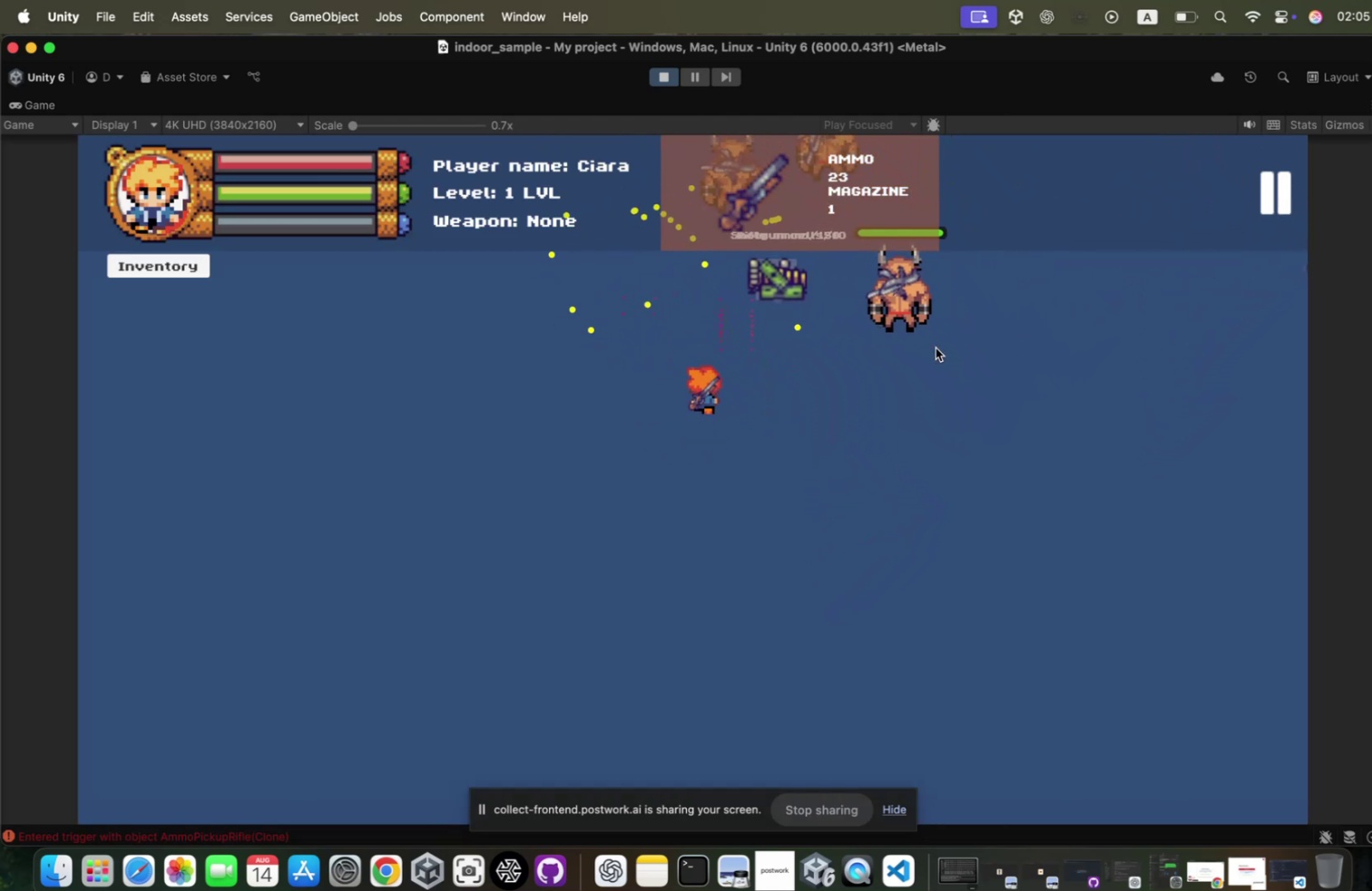 
key(D)
 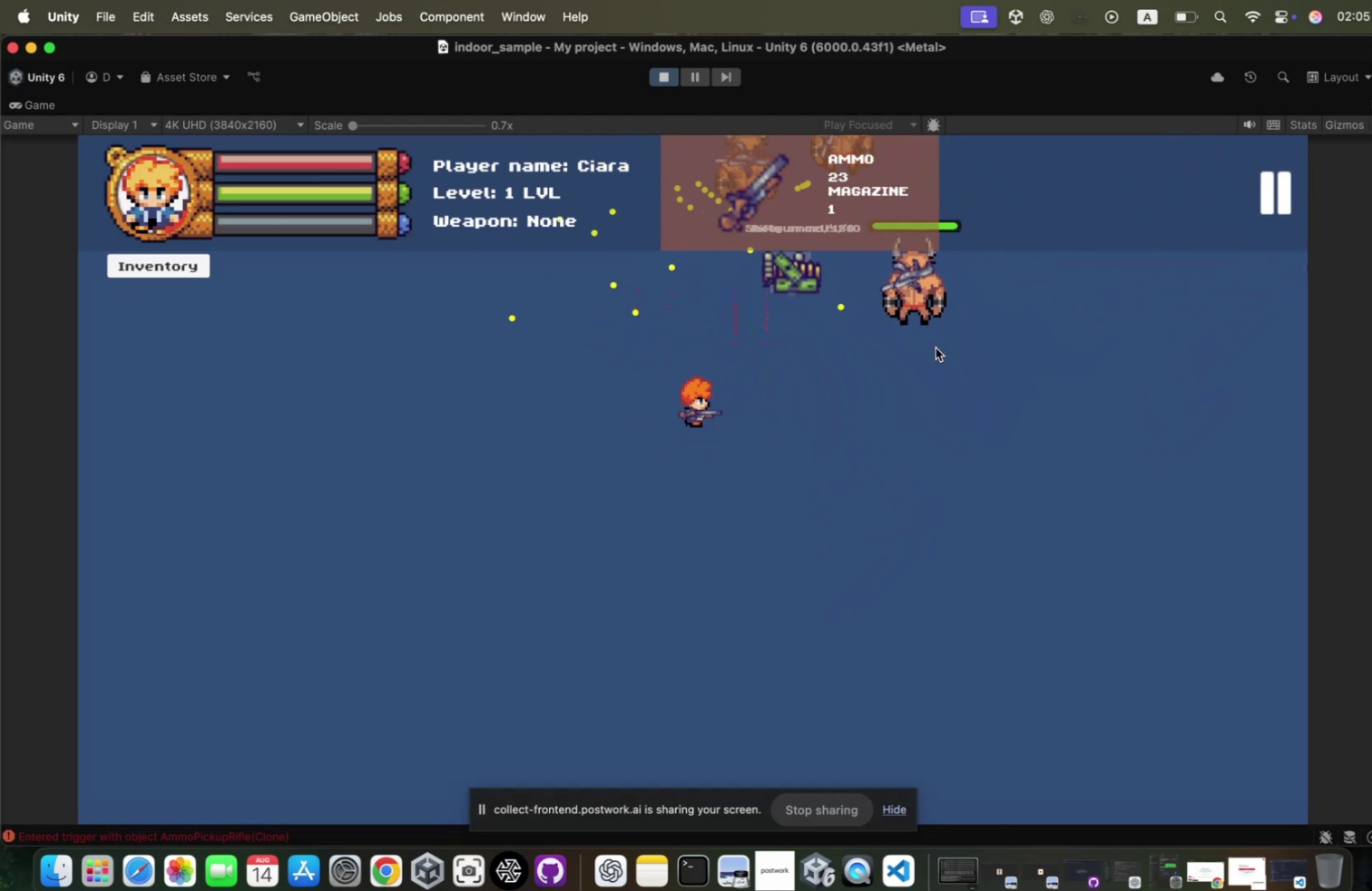 
hold_key(key=D, duration=1.42)
 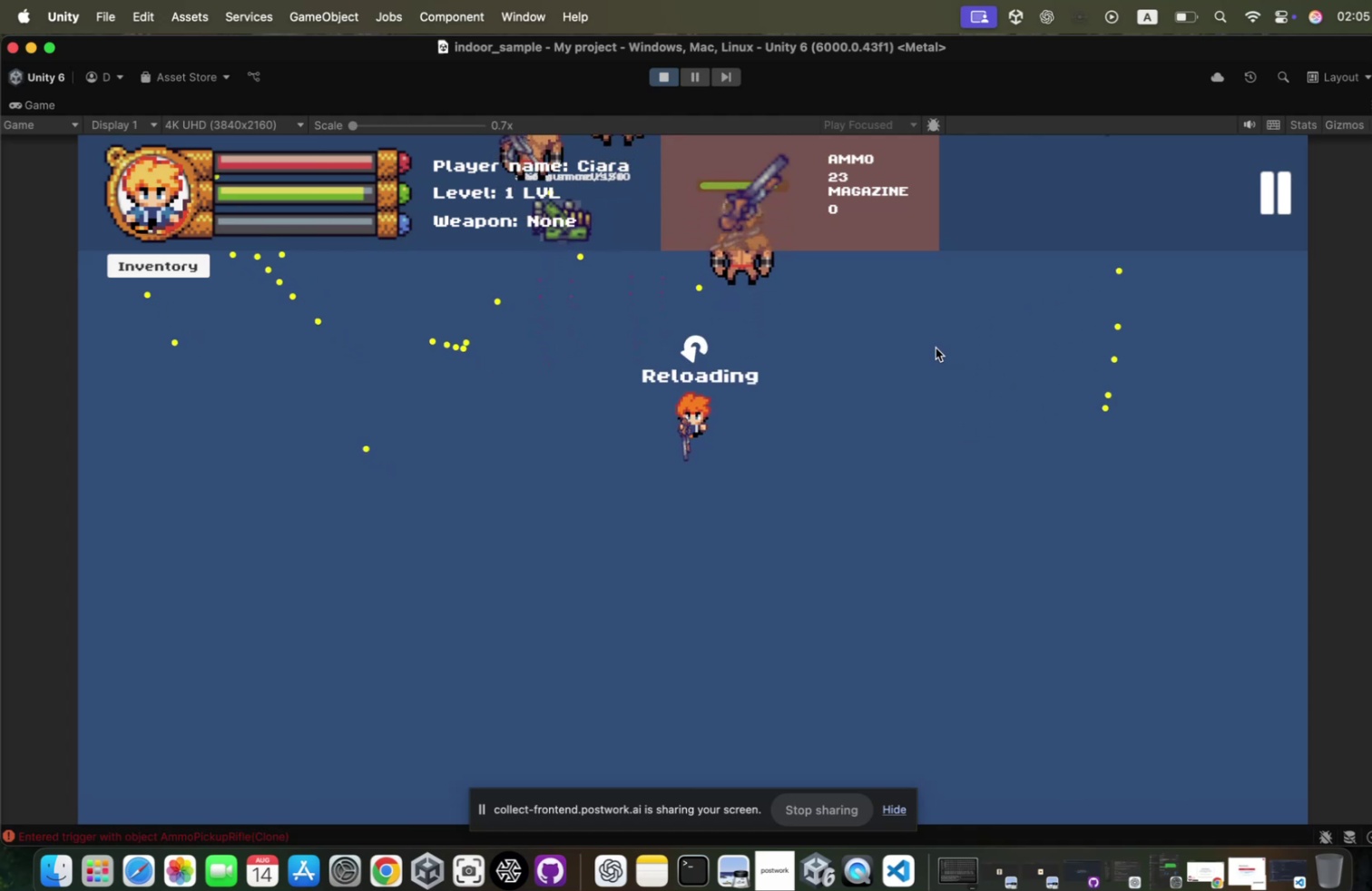 
hold_key(key=W, duration=0.45)
 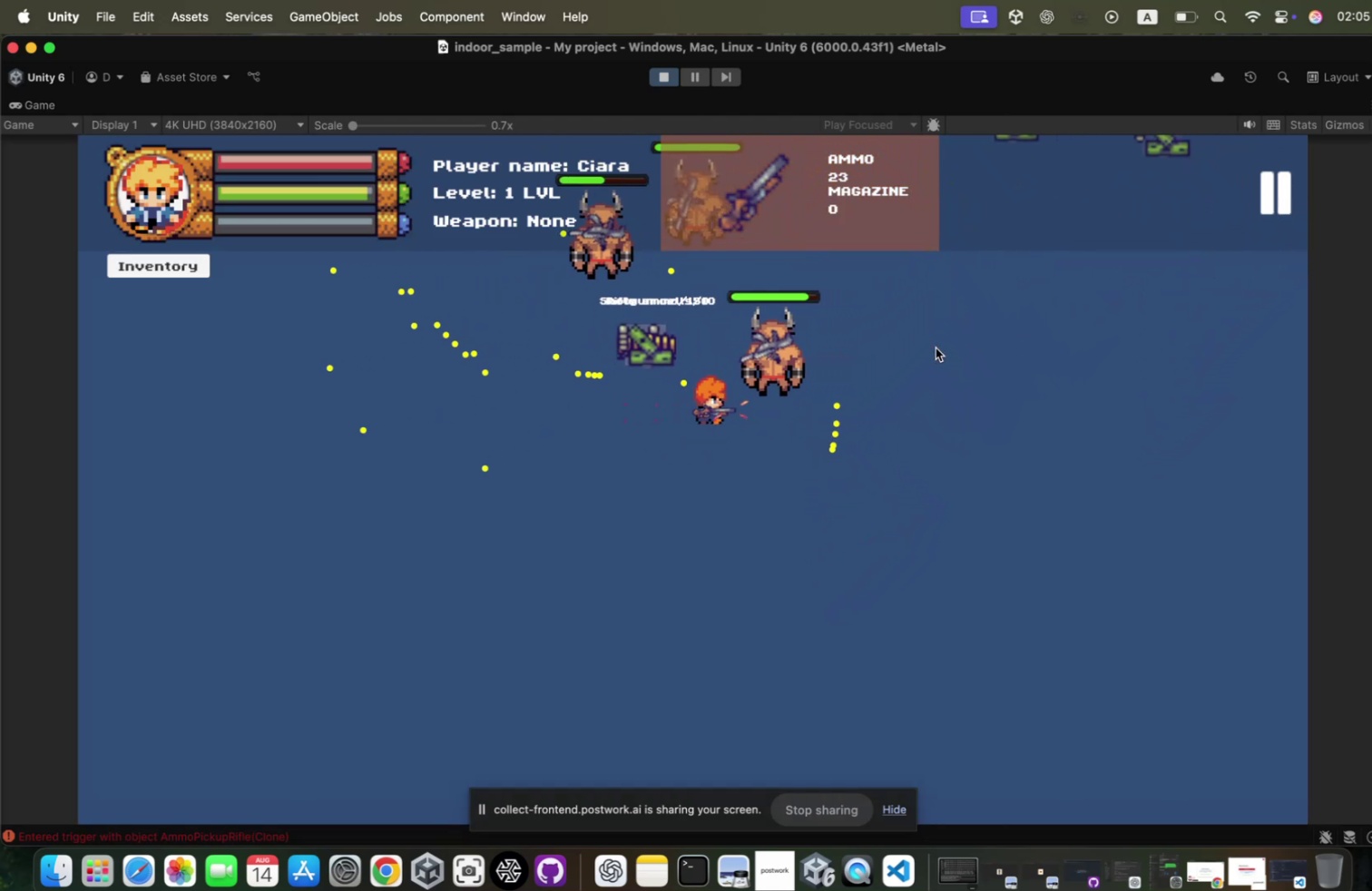 
left_click([926, 344])
 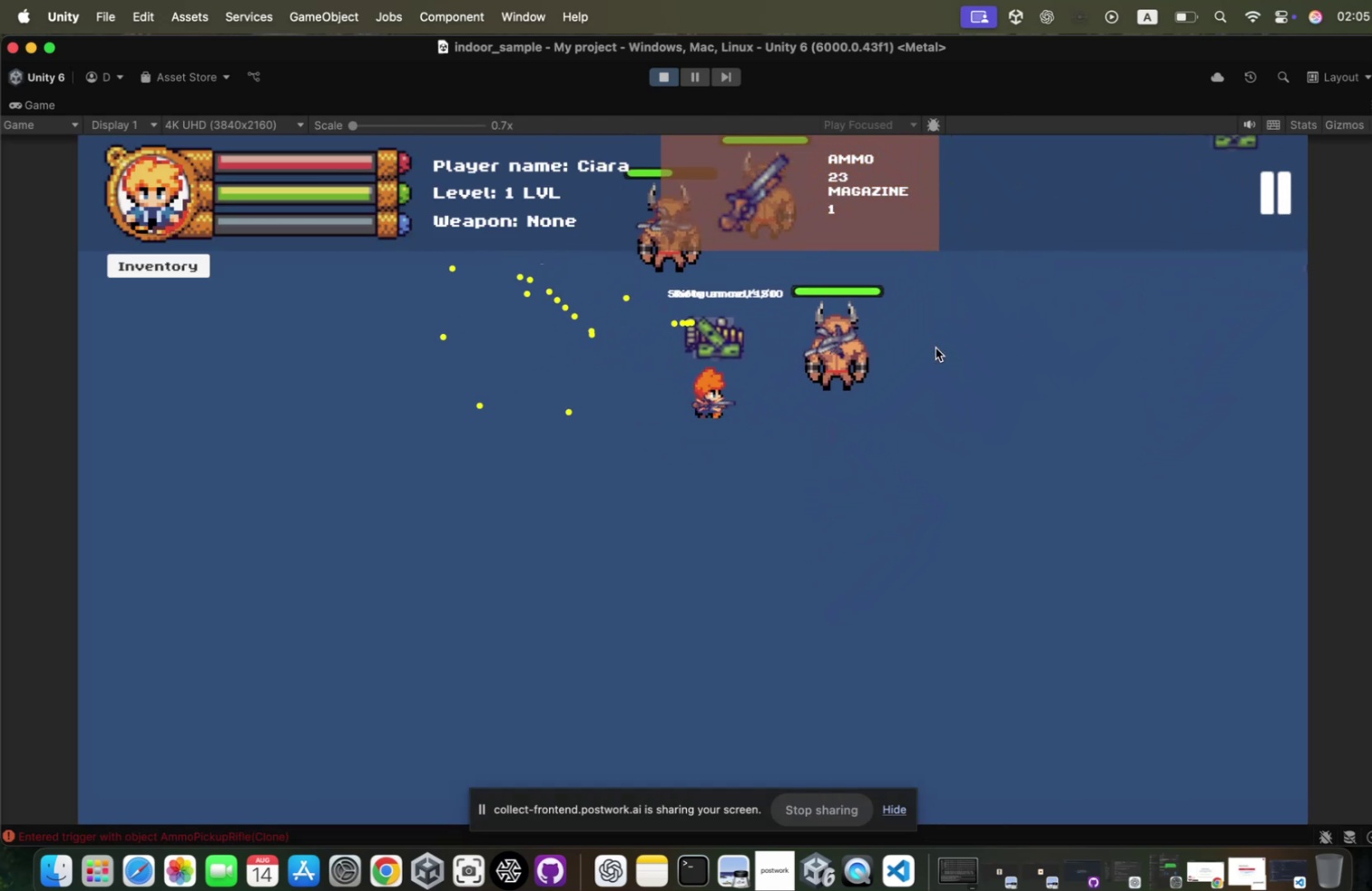 
left_click([926, 344])
 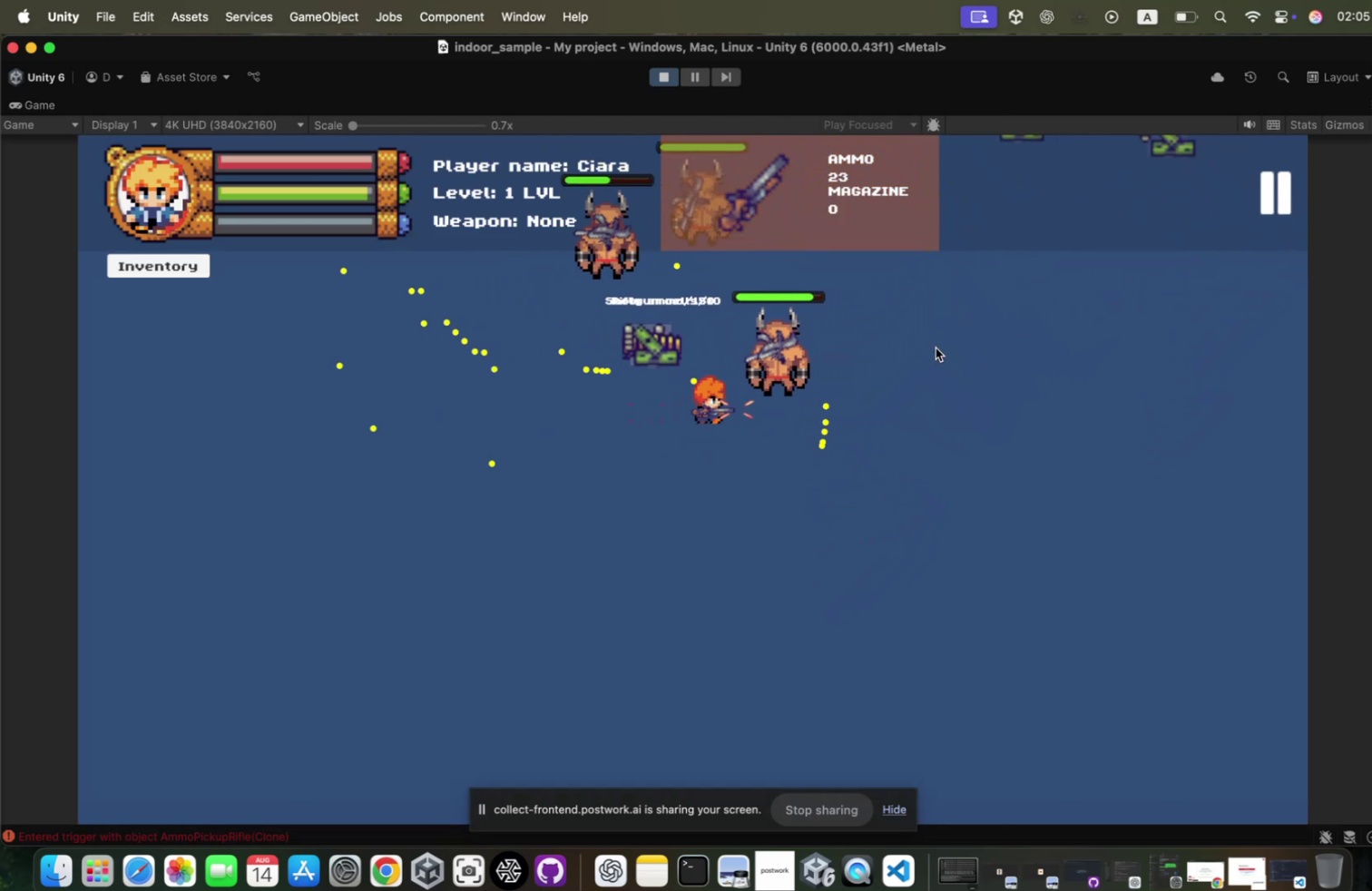 
hold_key(key=S, duration=1.03)
 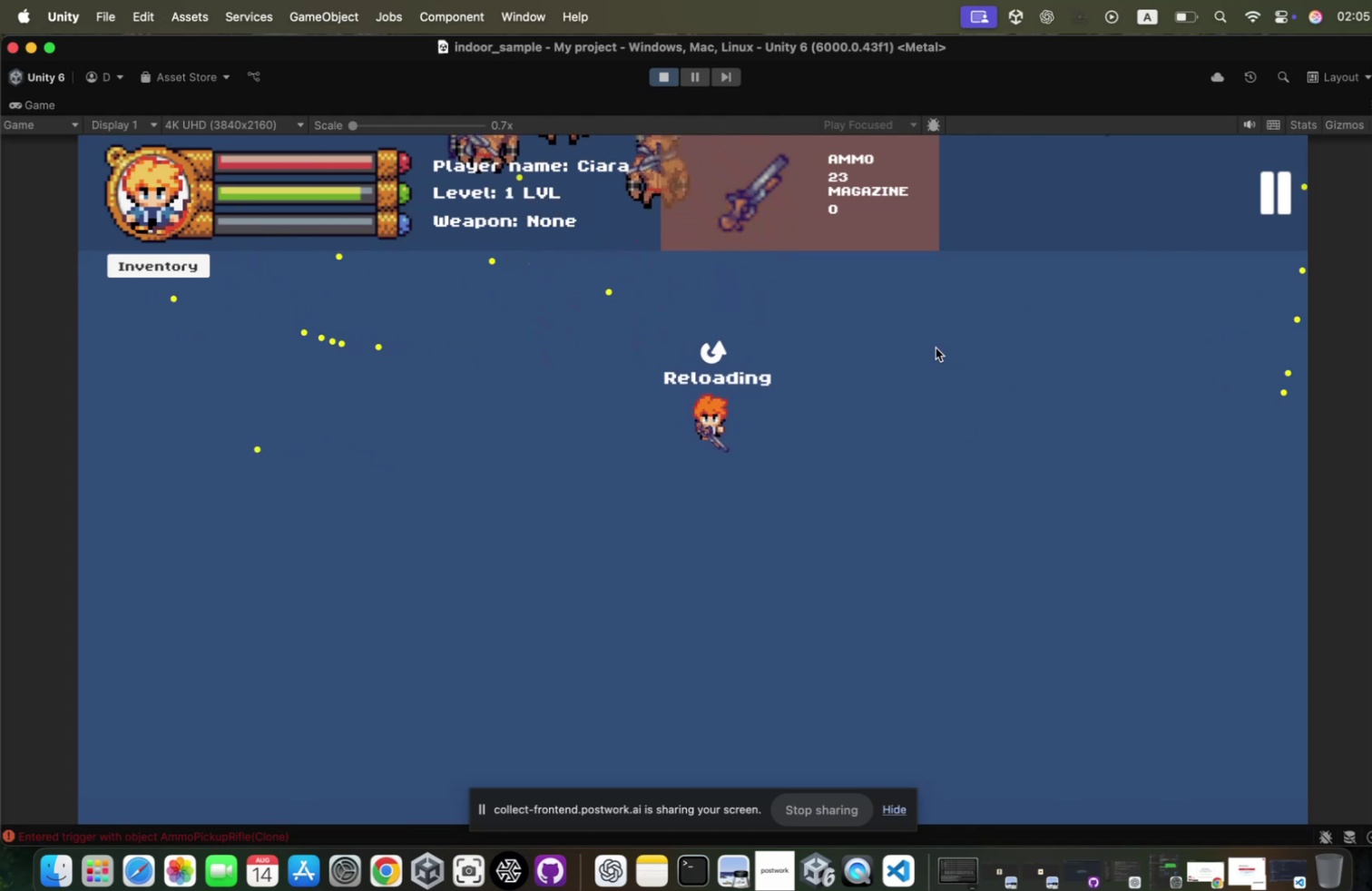 
type(raw)
 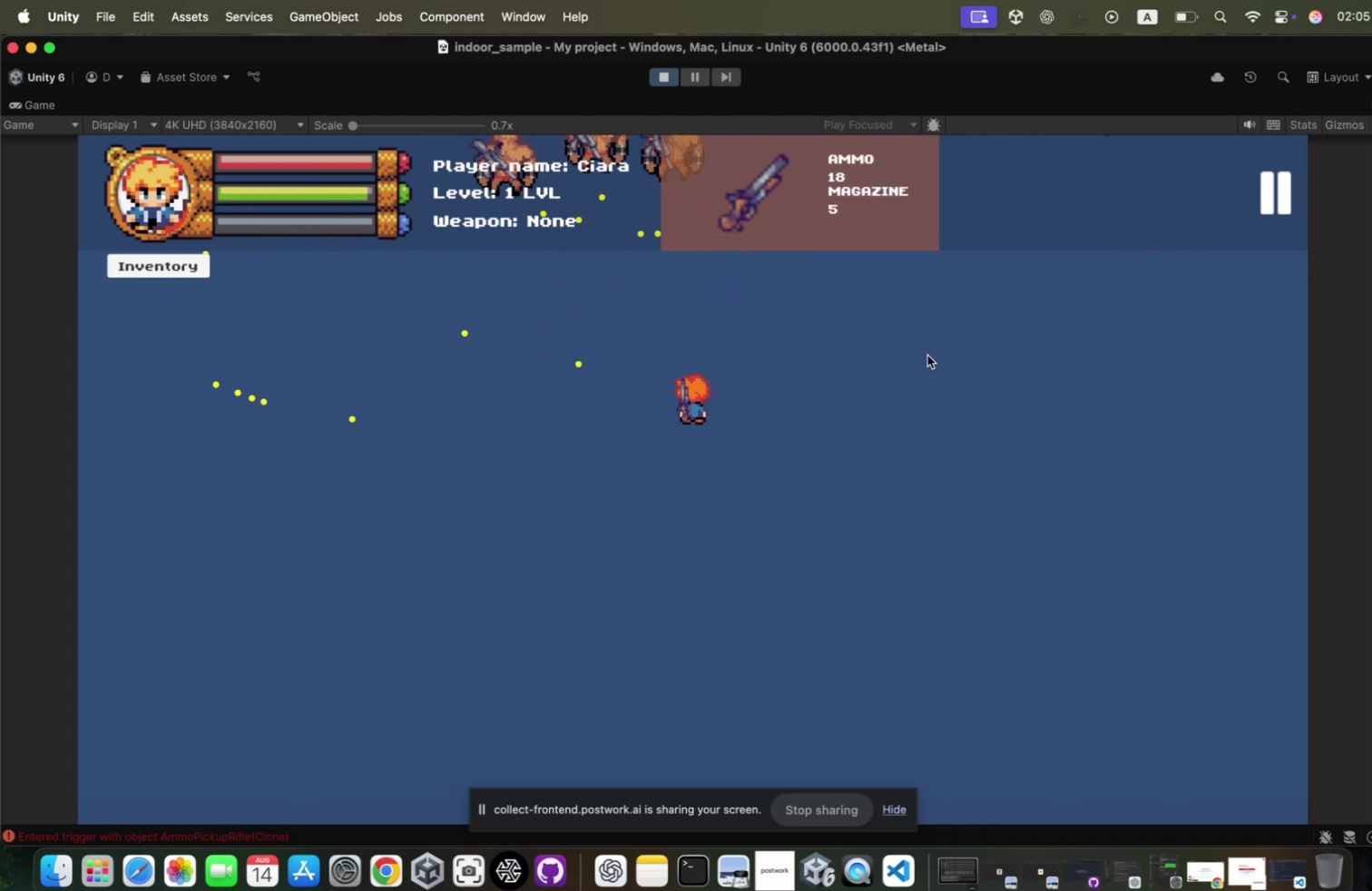 
hold_key(key=D, duration=0.82)
 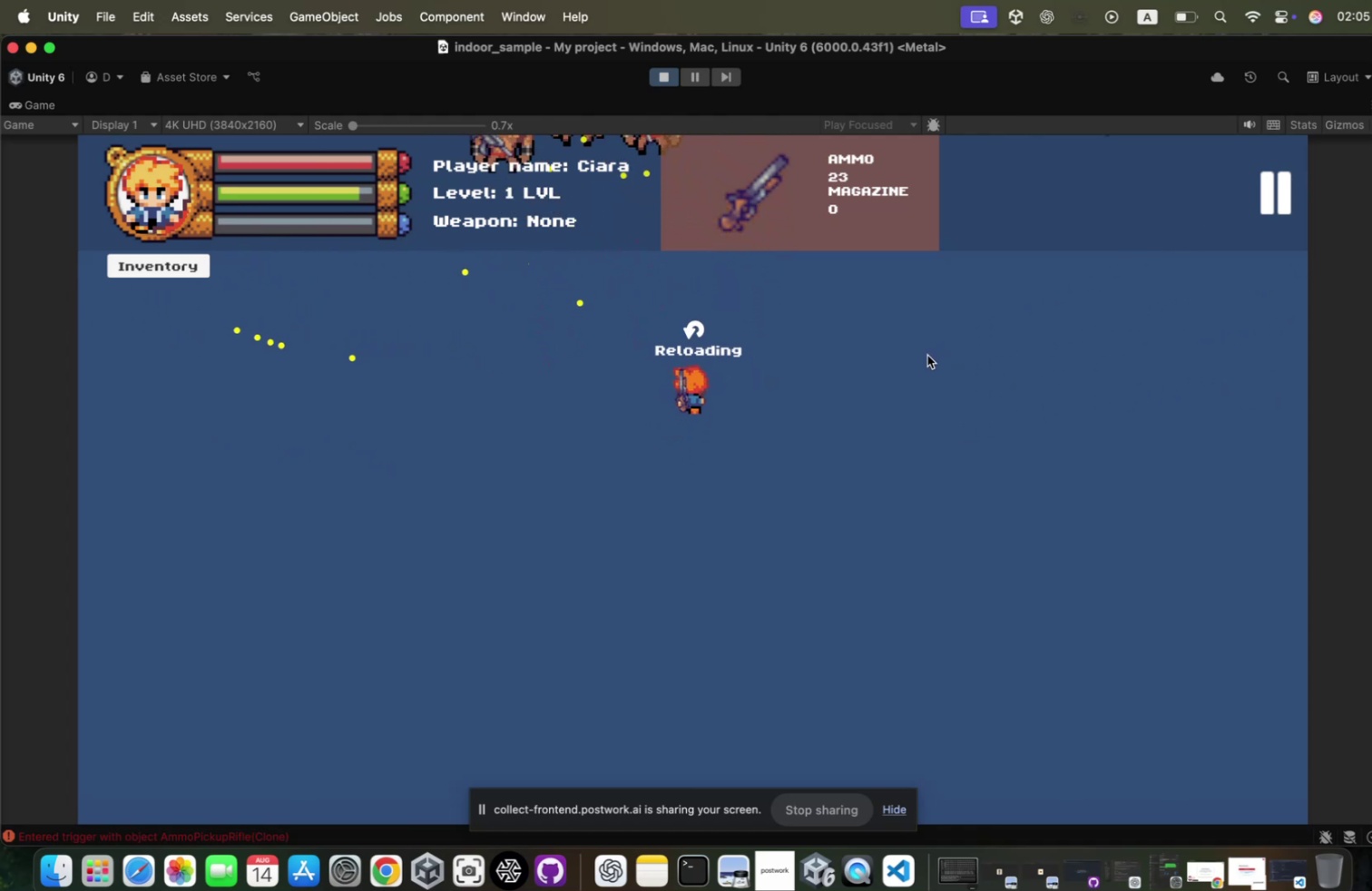 
hold_key(key=S, duration=0.72)
 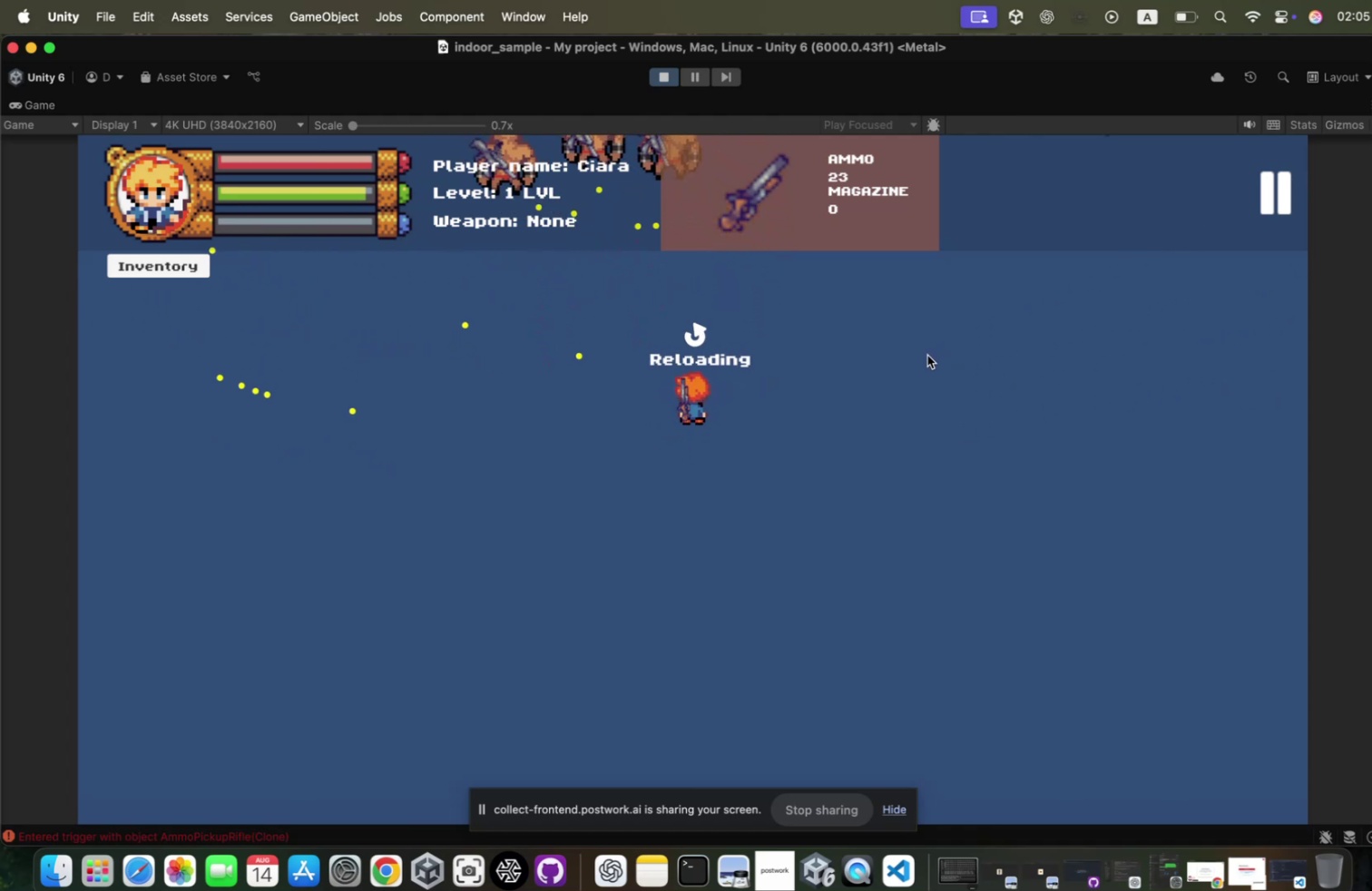 
hold_key(key=W, duration=0.4)
 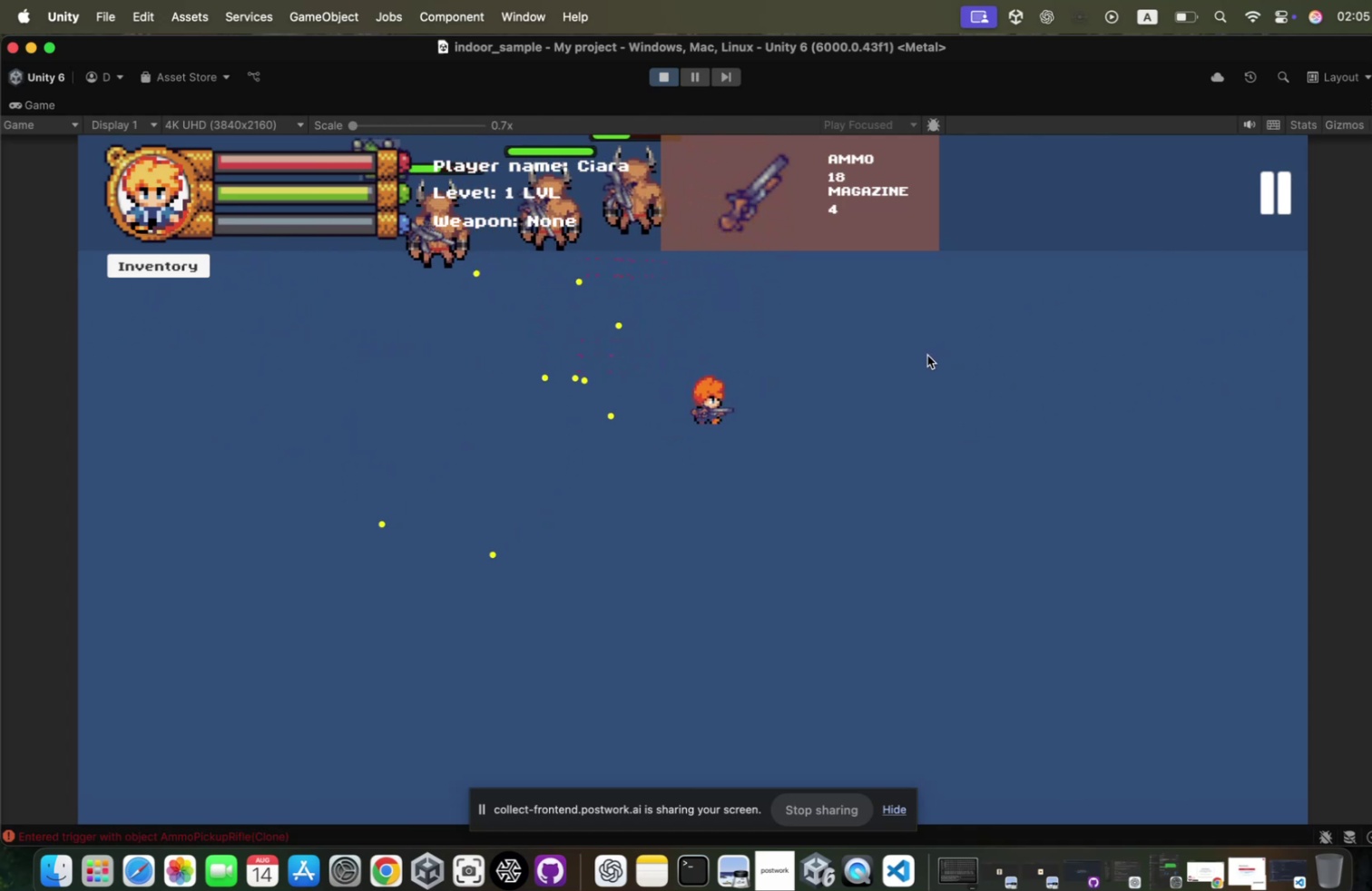 
left_click([918, 351])
 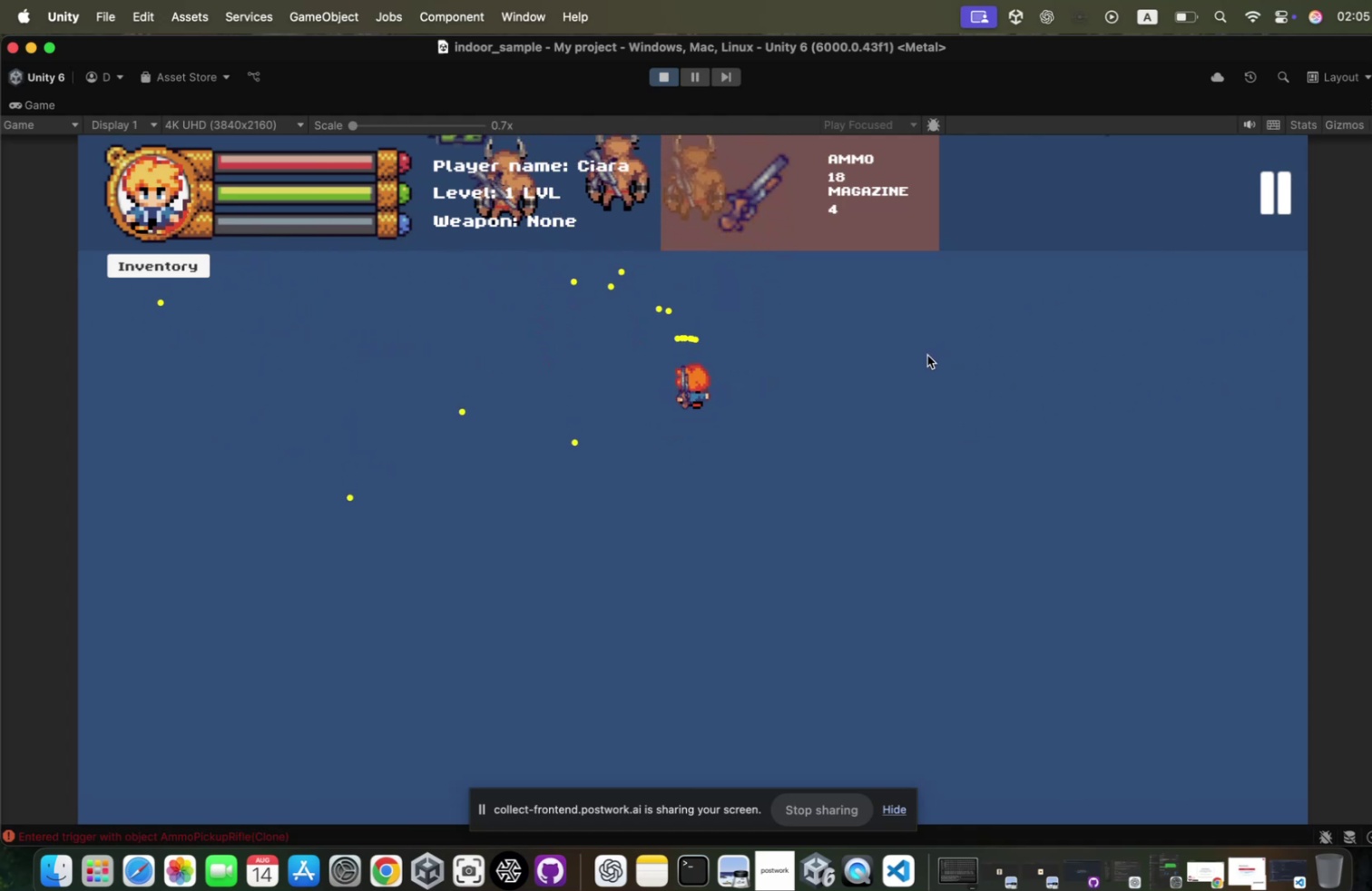 
hold_key(key=D, duration=1.2)
 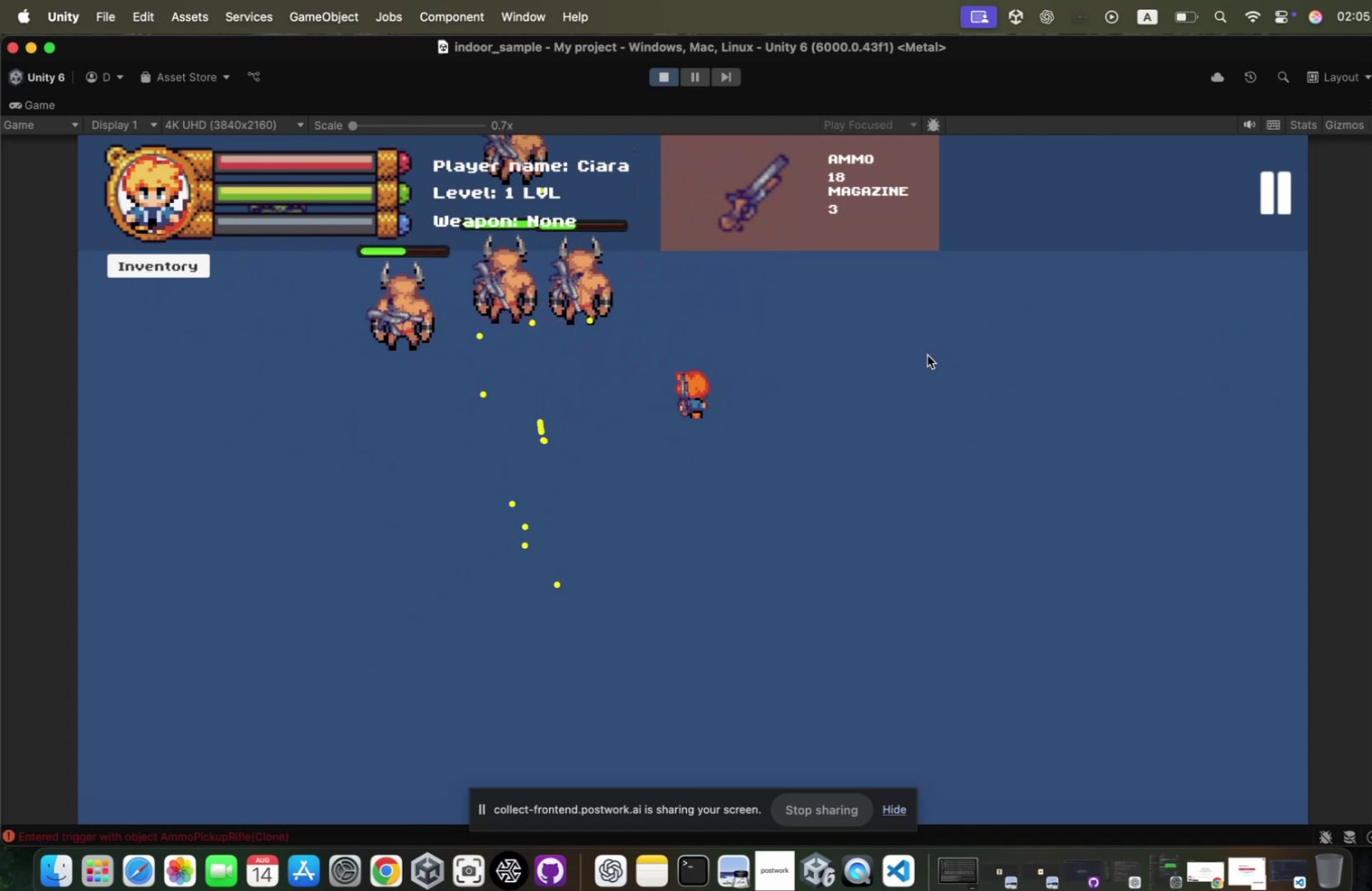 
type(wa)
 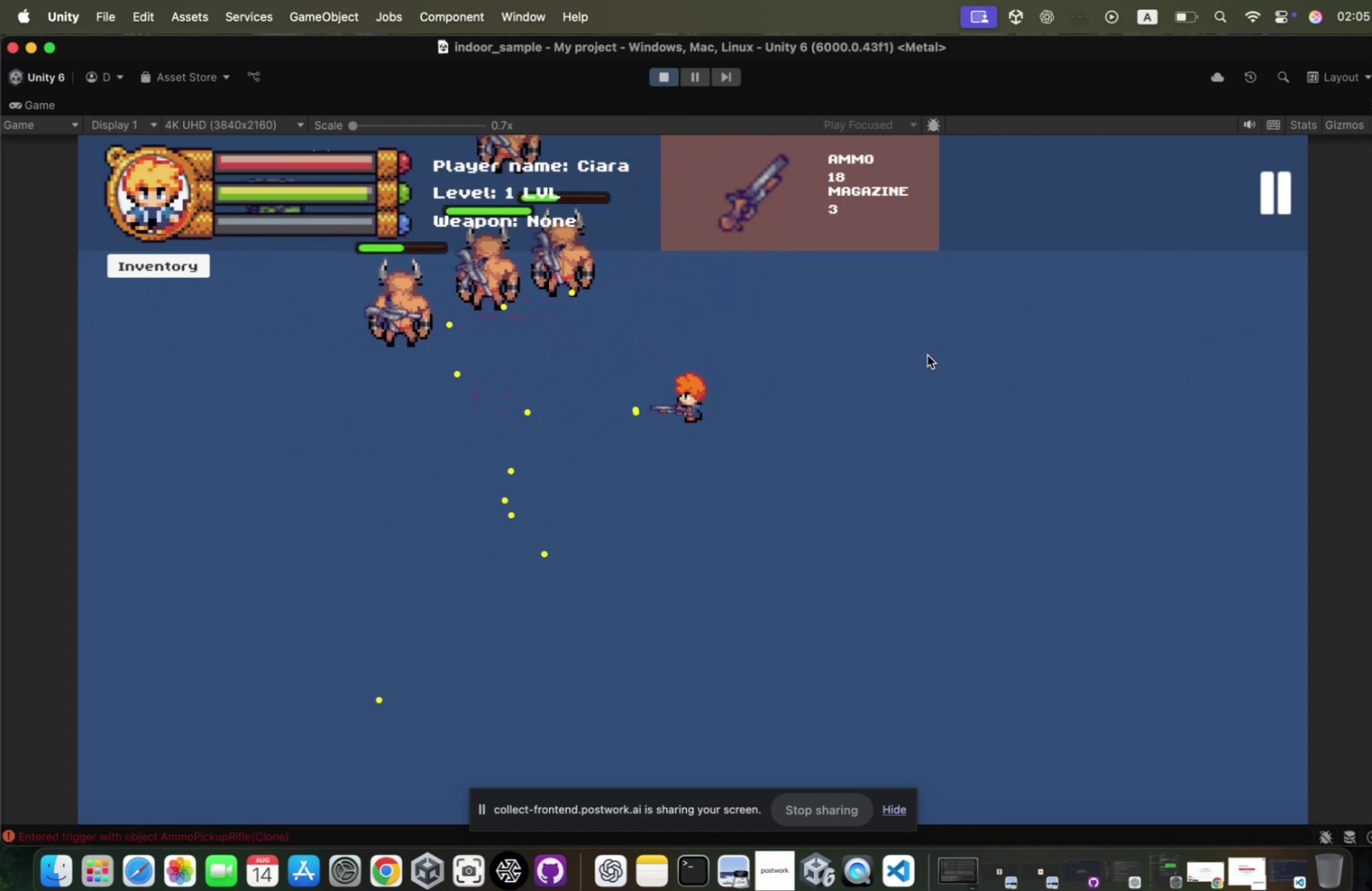 
left_click([918, 351])
 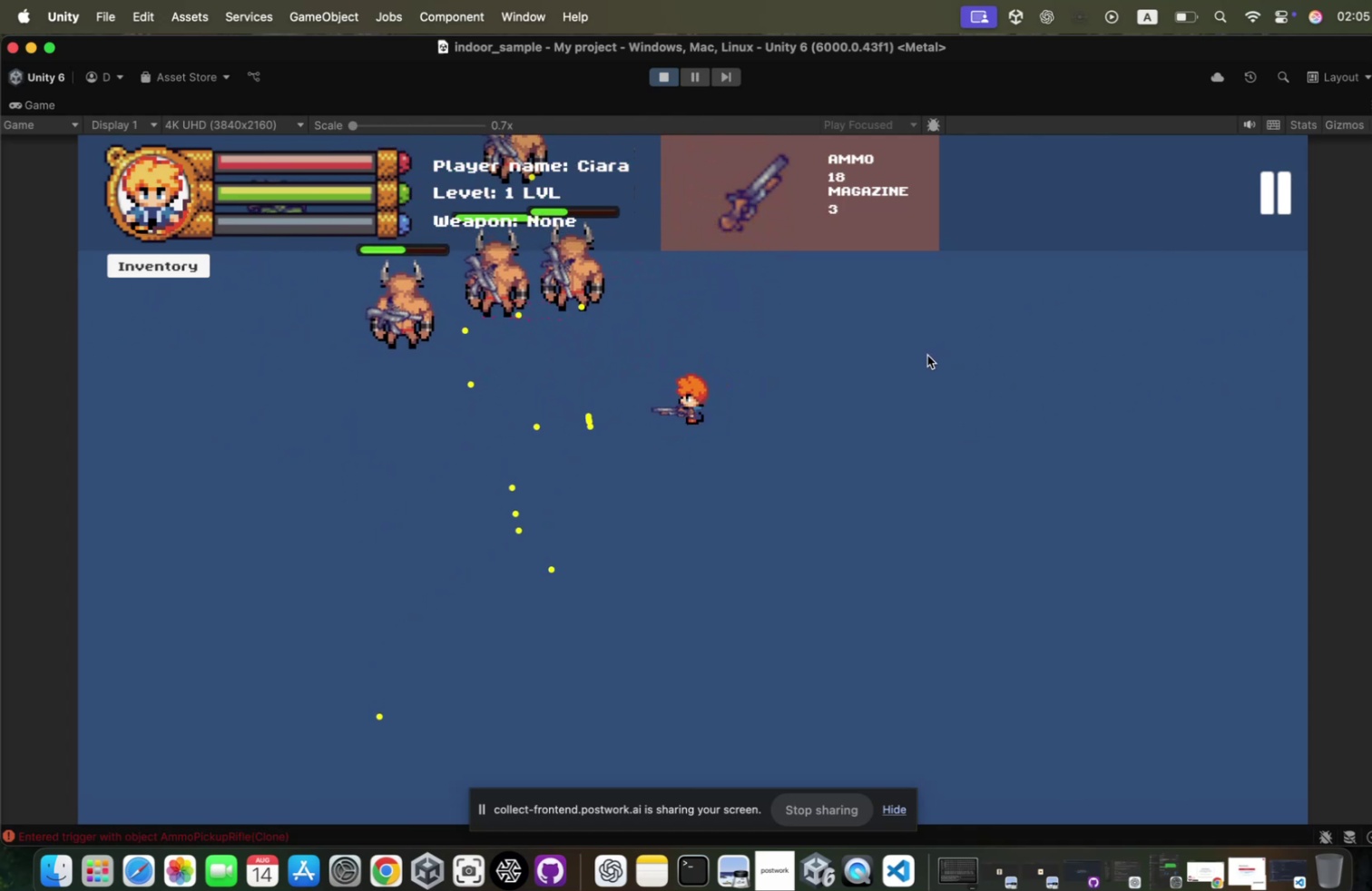 
key(W)
 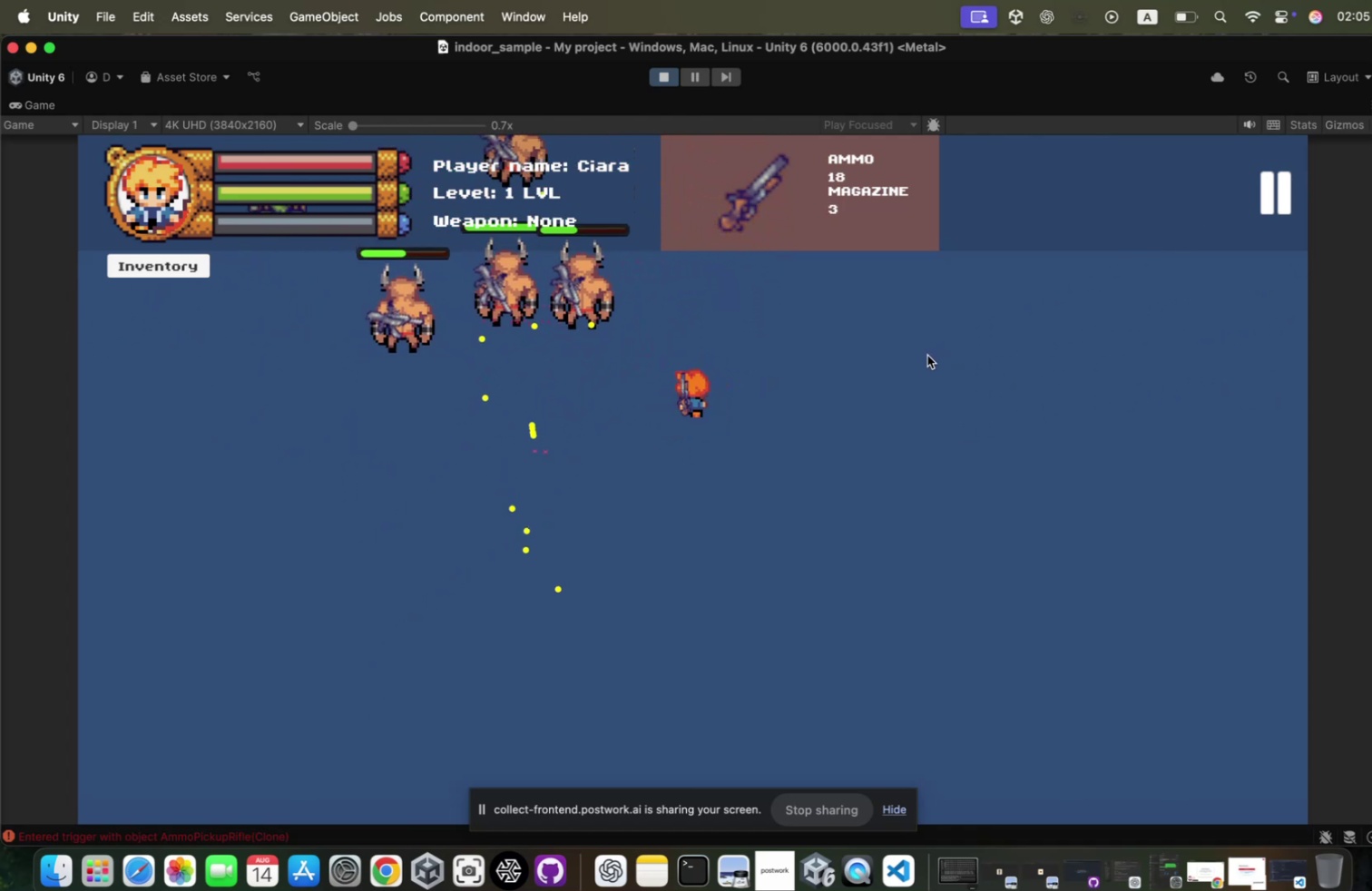 
left_click([918, 351])
 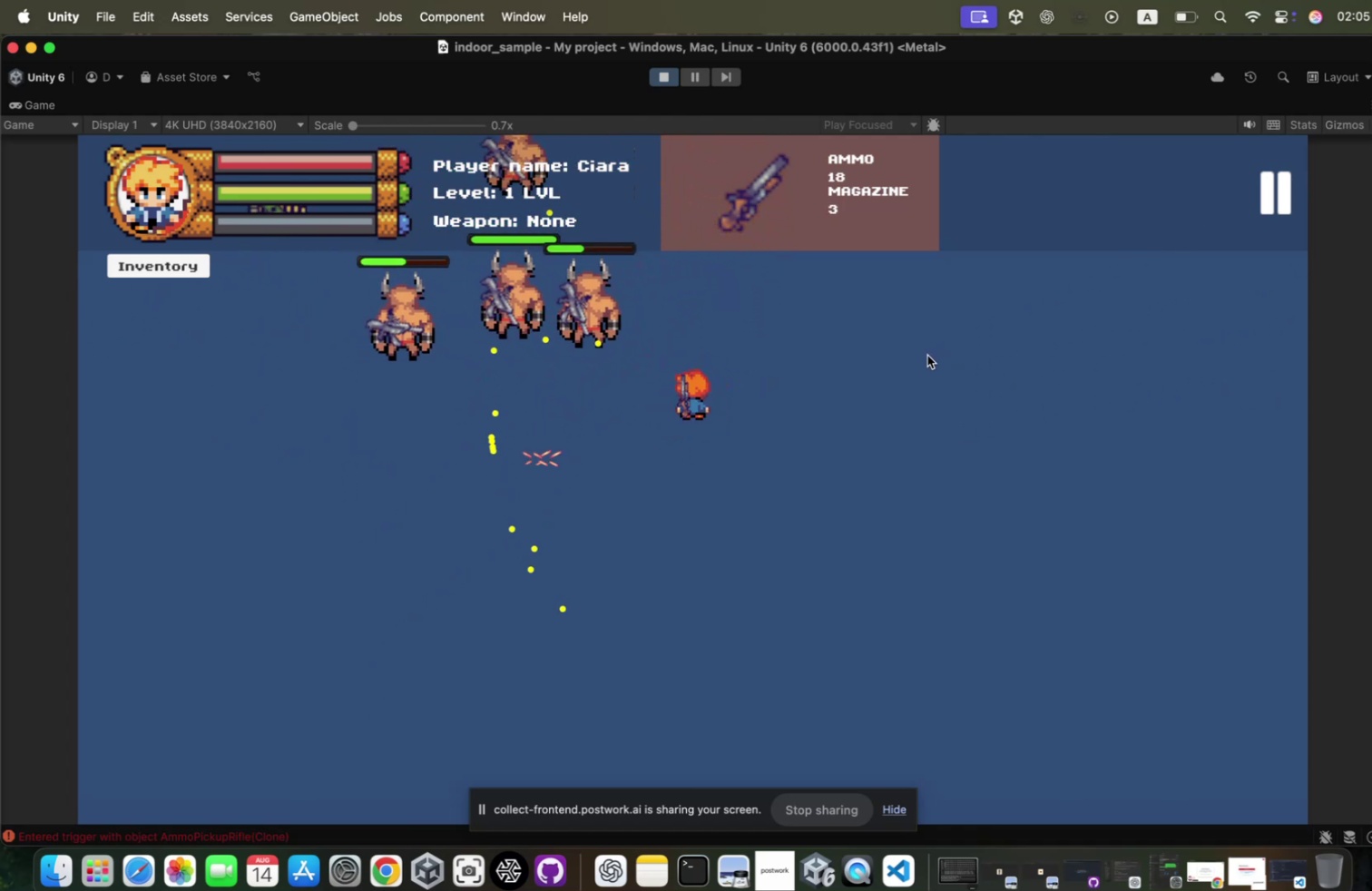 
hold_key(key=D, duration=1.06)
 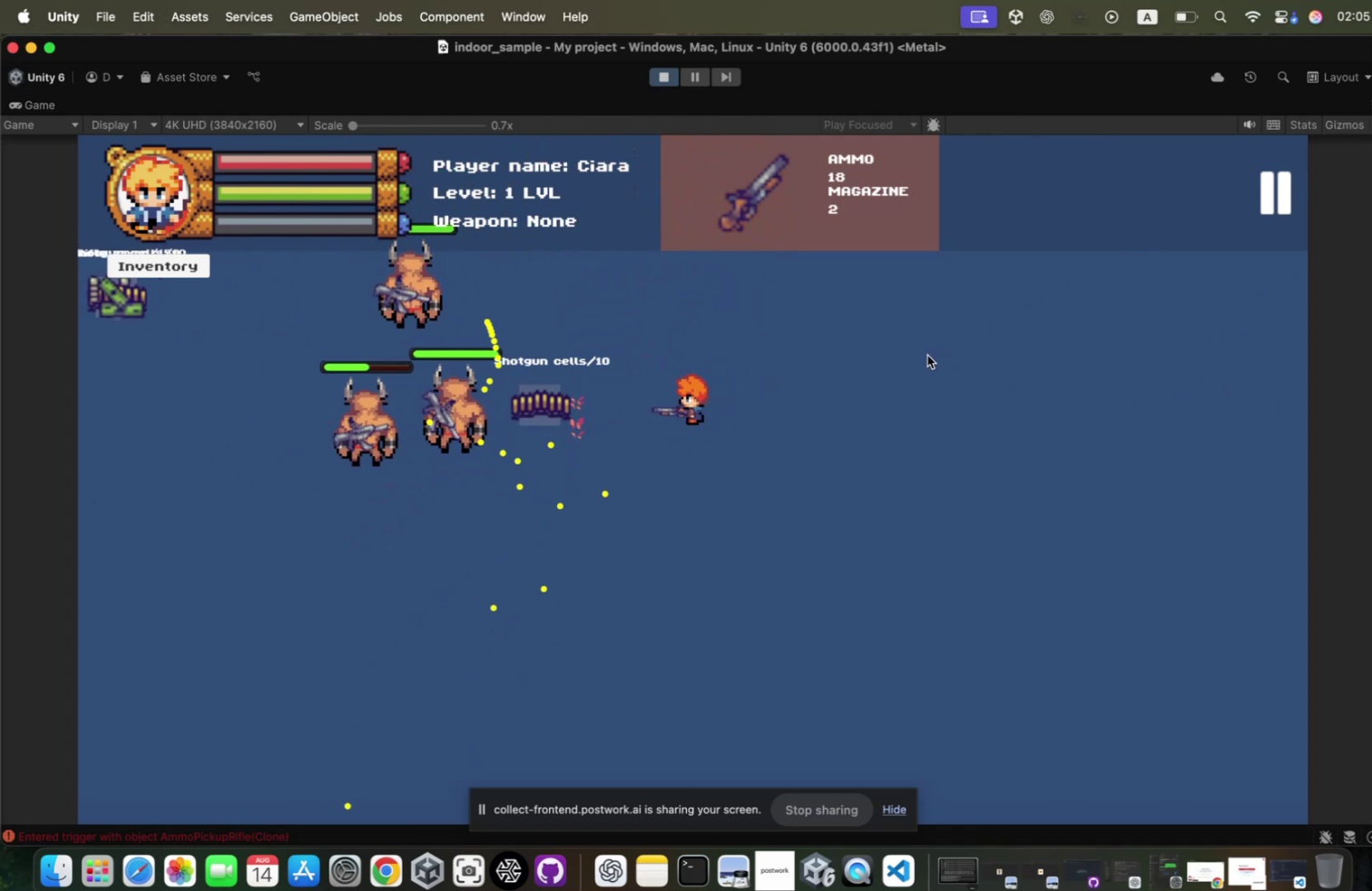 
hold_key(key=W, duration=0.48)
 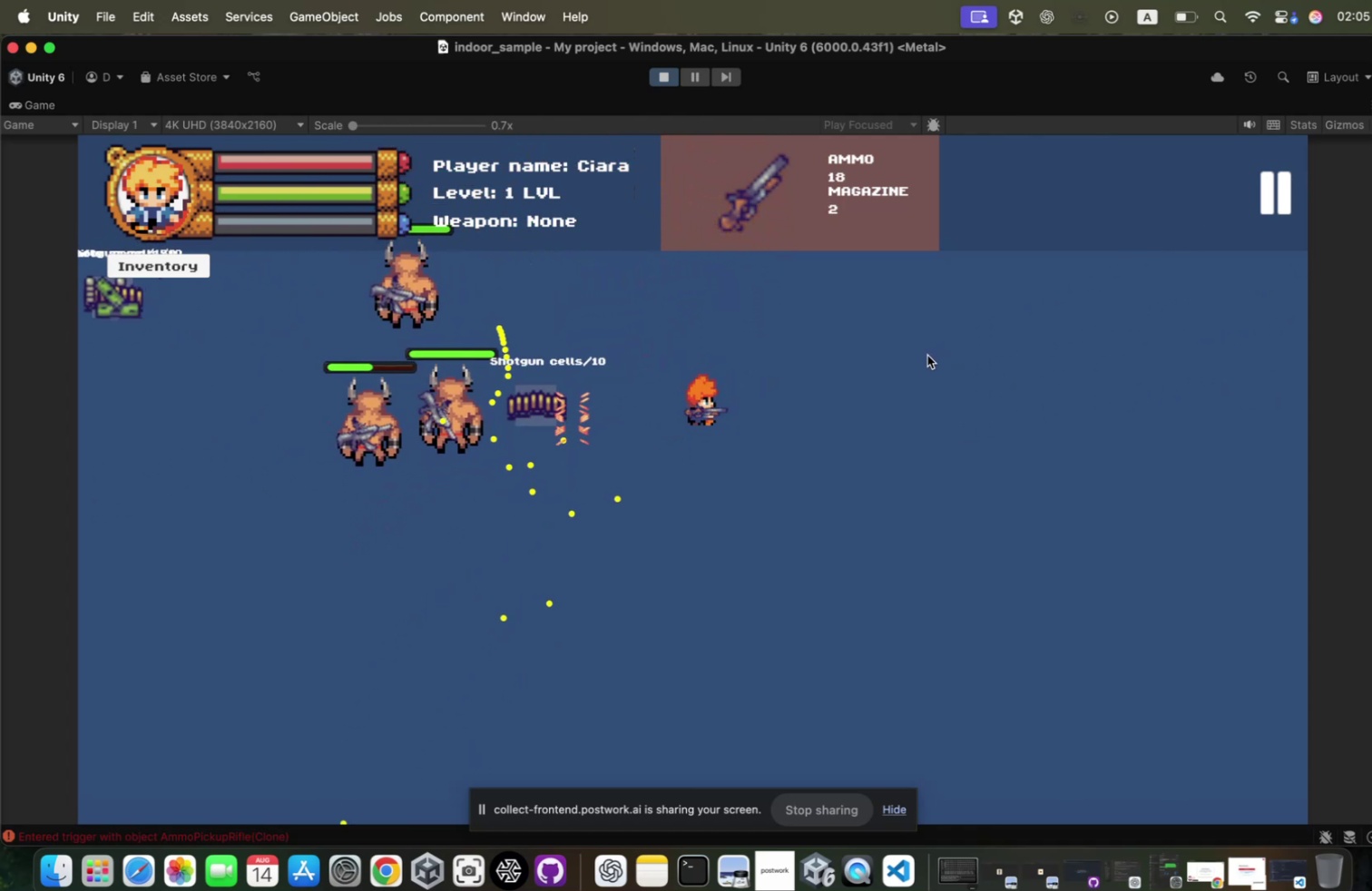 
key(A)
 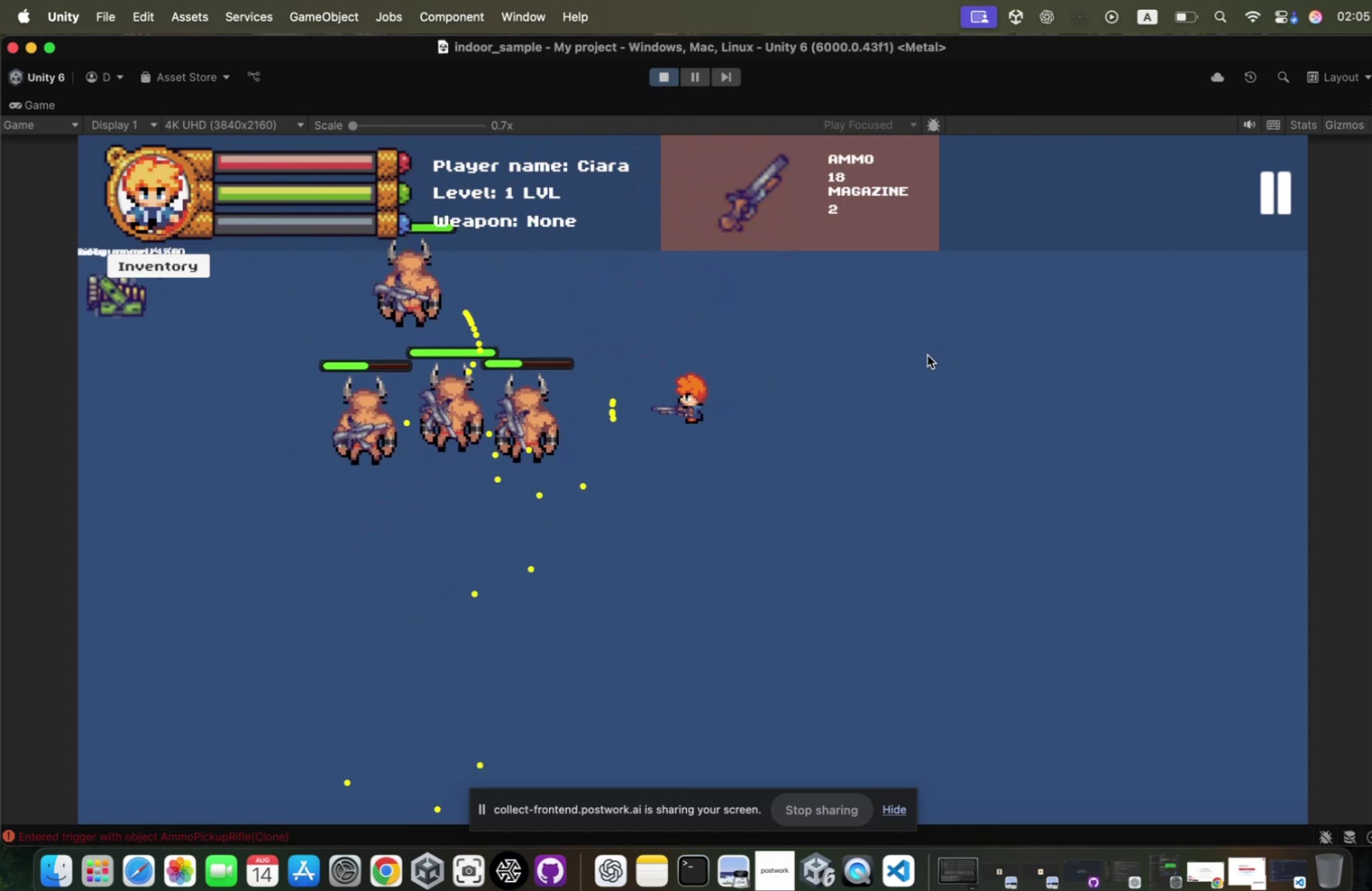 
double_click([918, 351])
 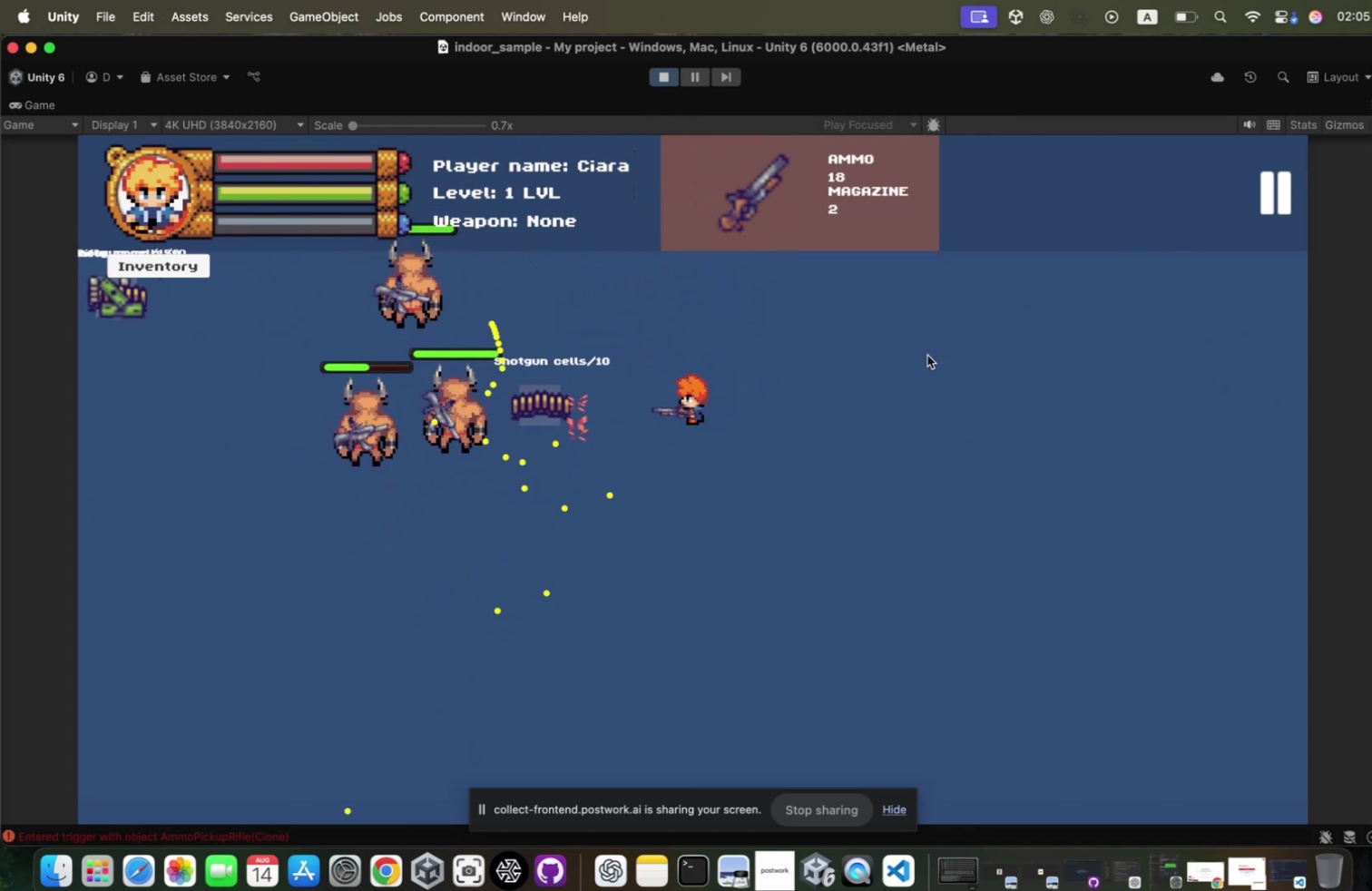 
hold_key(key=D, duration=0.54)
 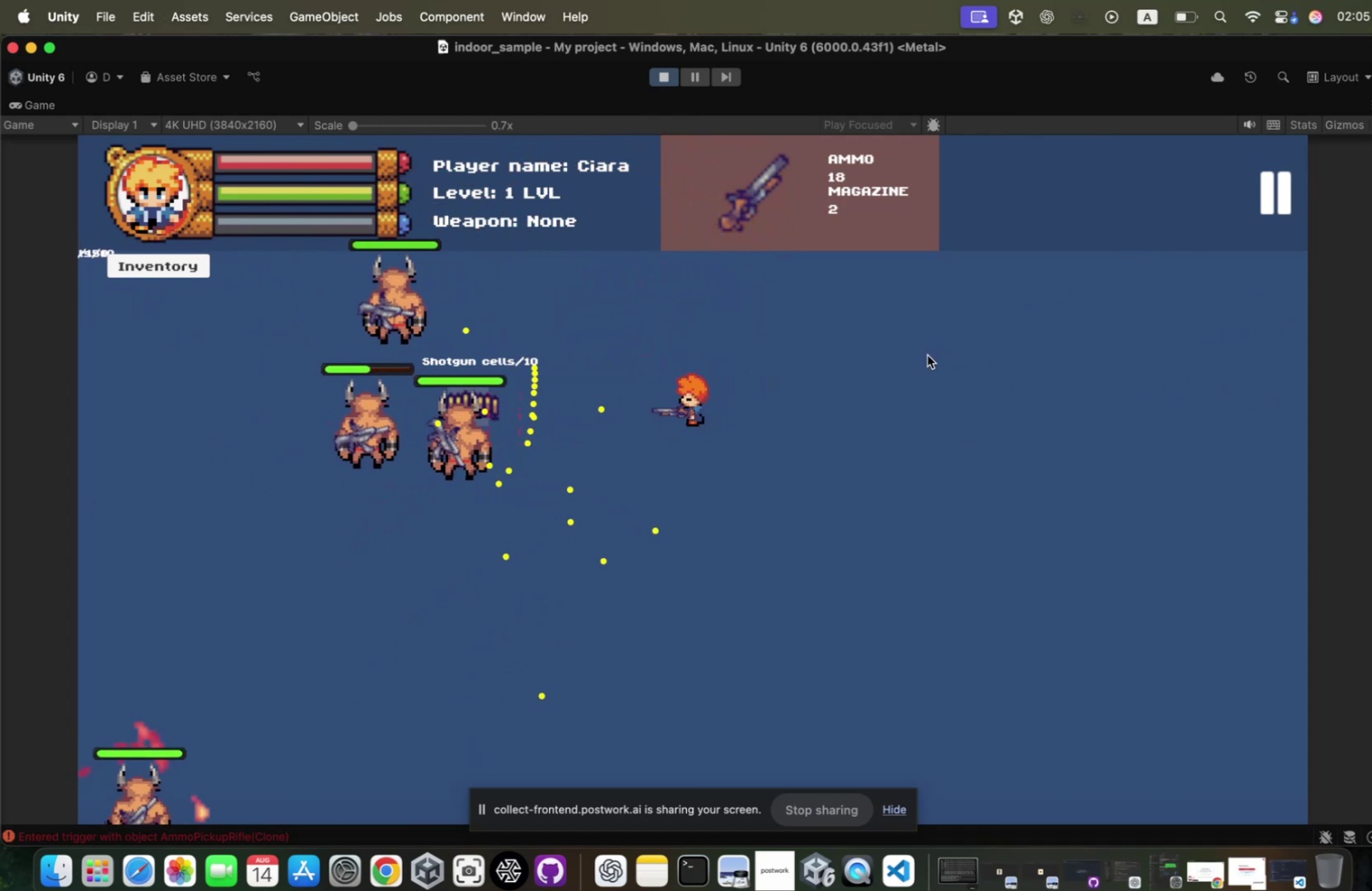 
key(A)
 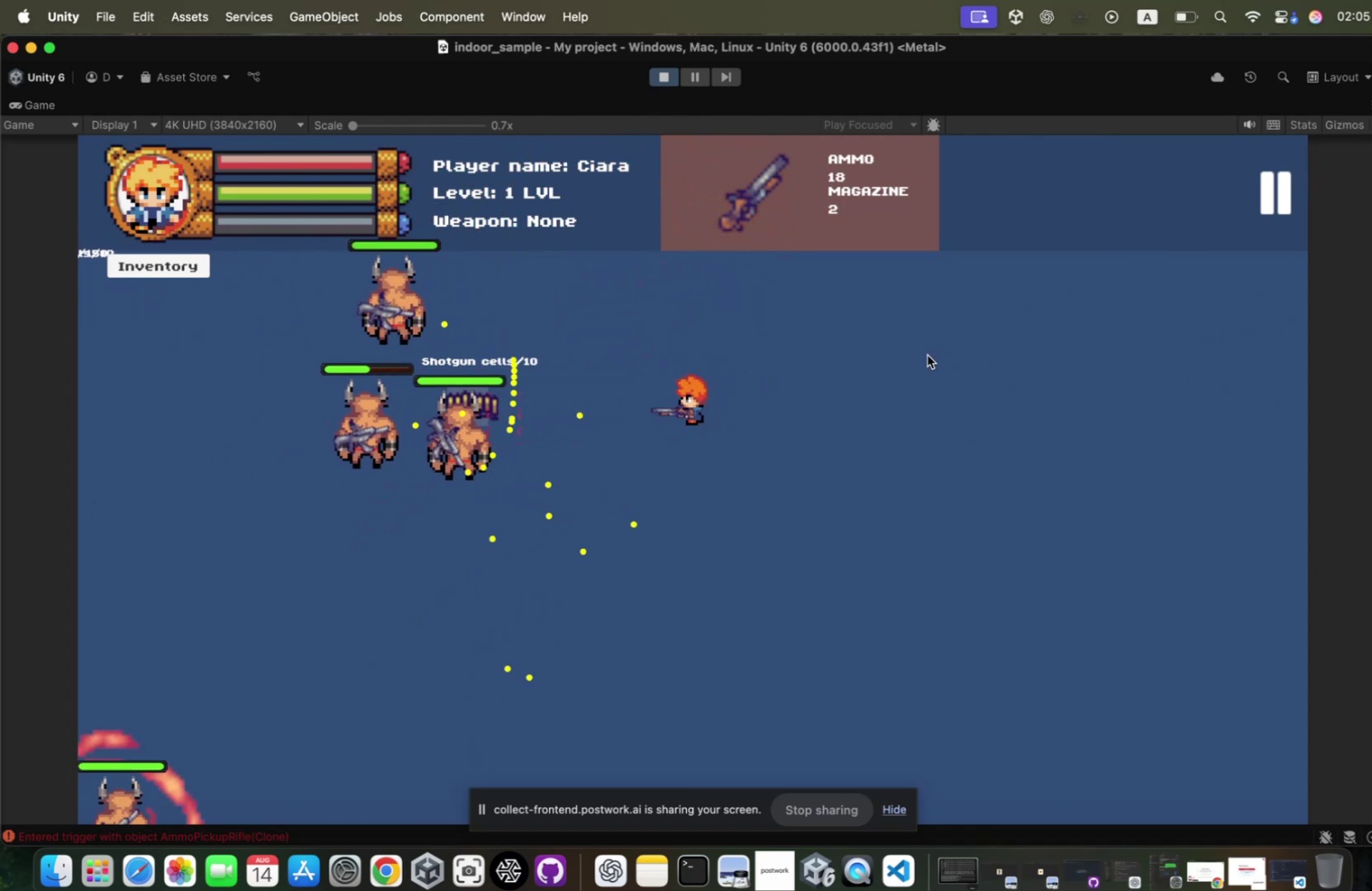 
left_click([918, 351])
 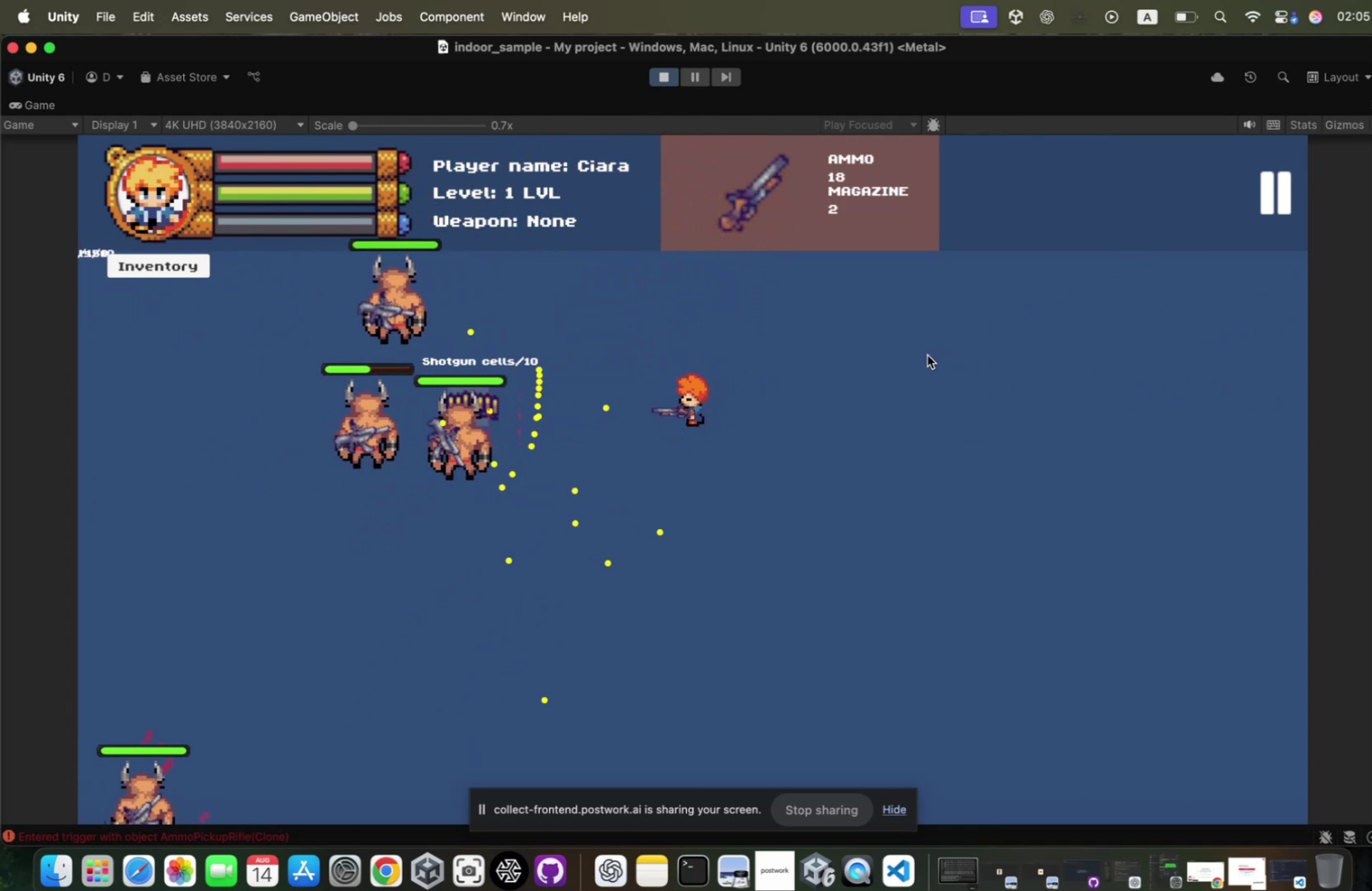 
left_click([918, 351])
 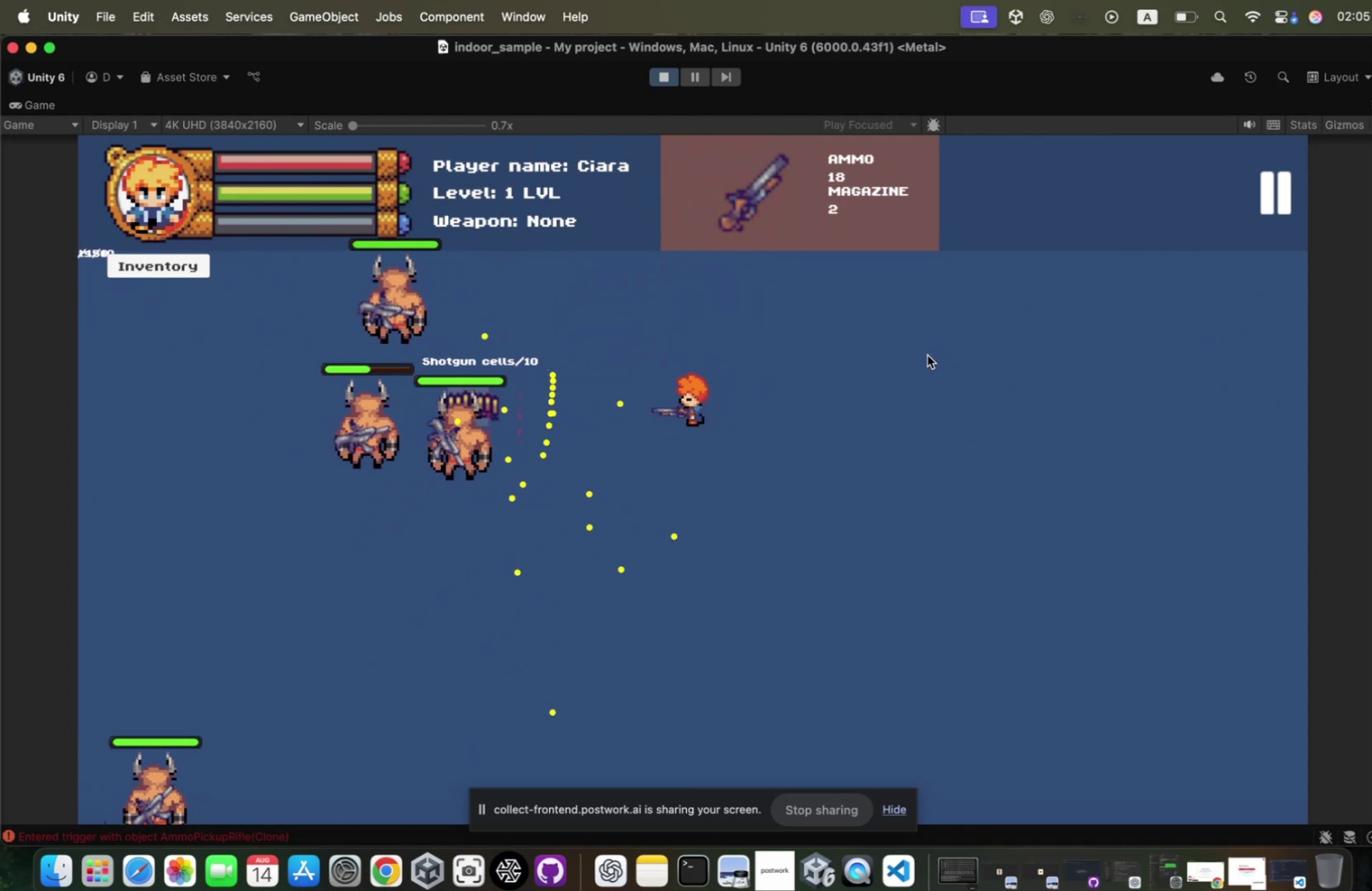 
key(D)
 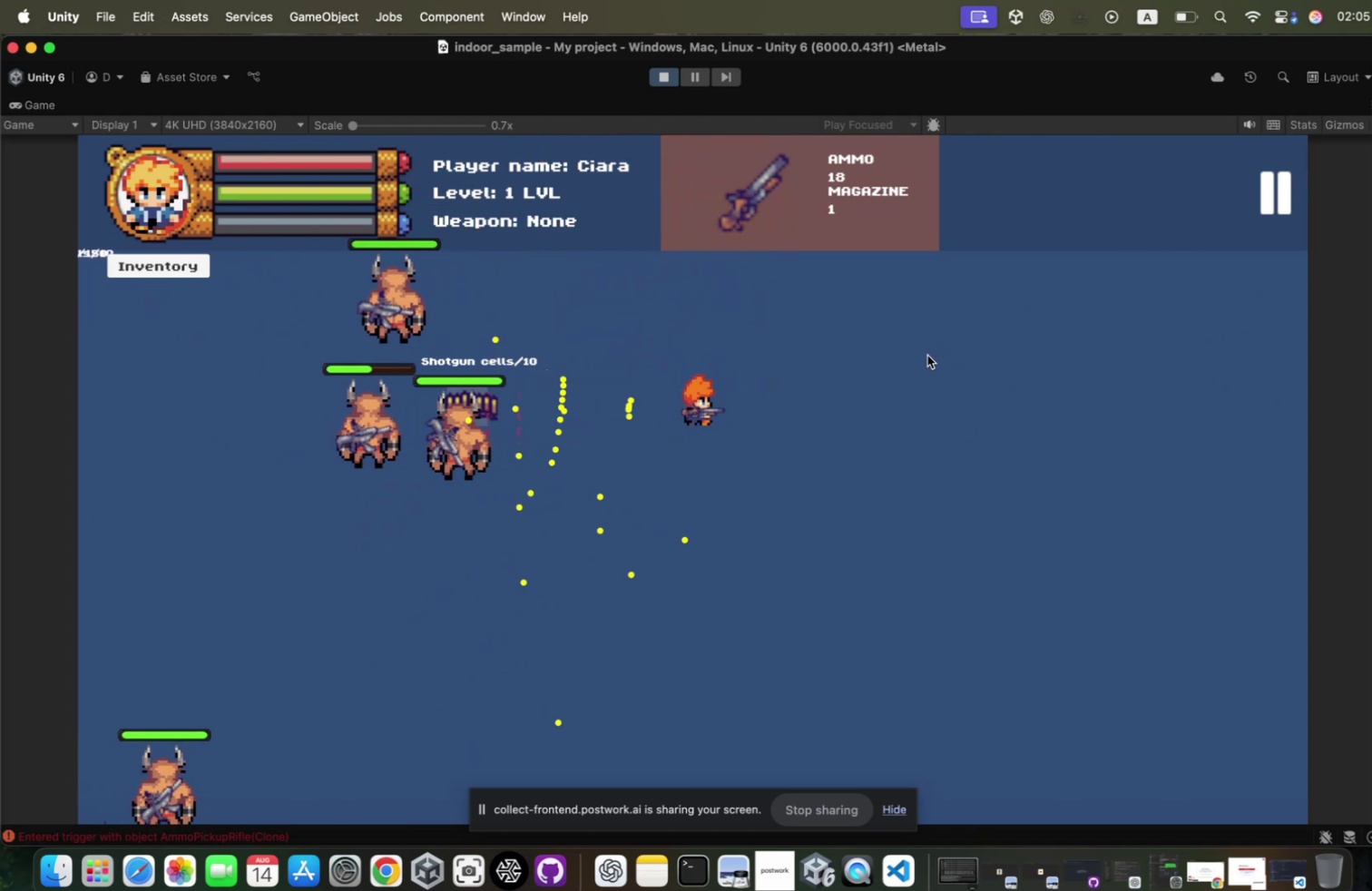 
left_click([918, 351])
 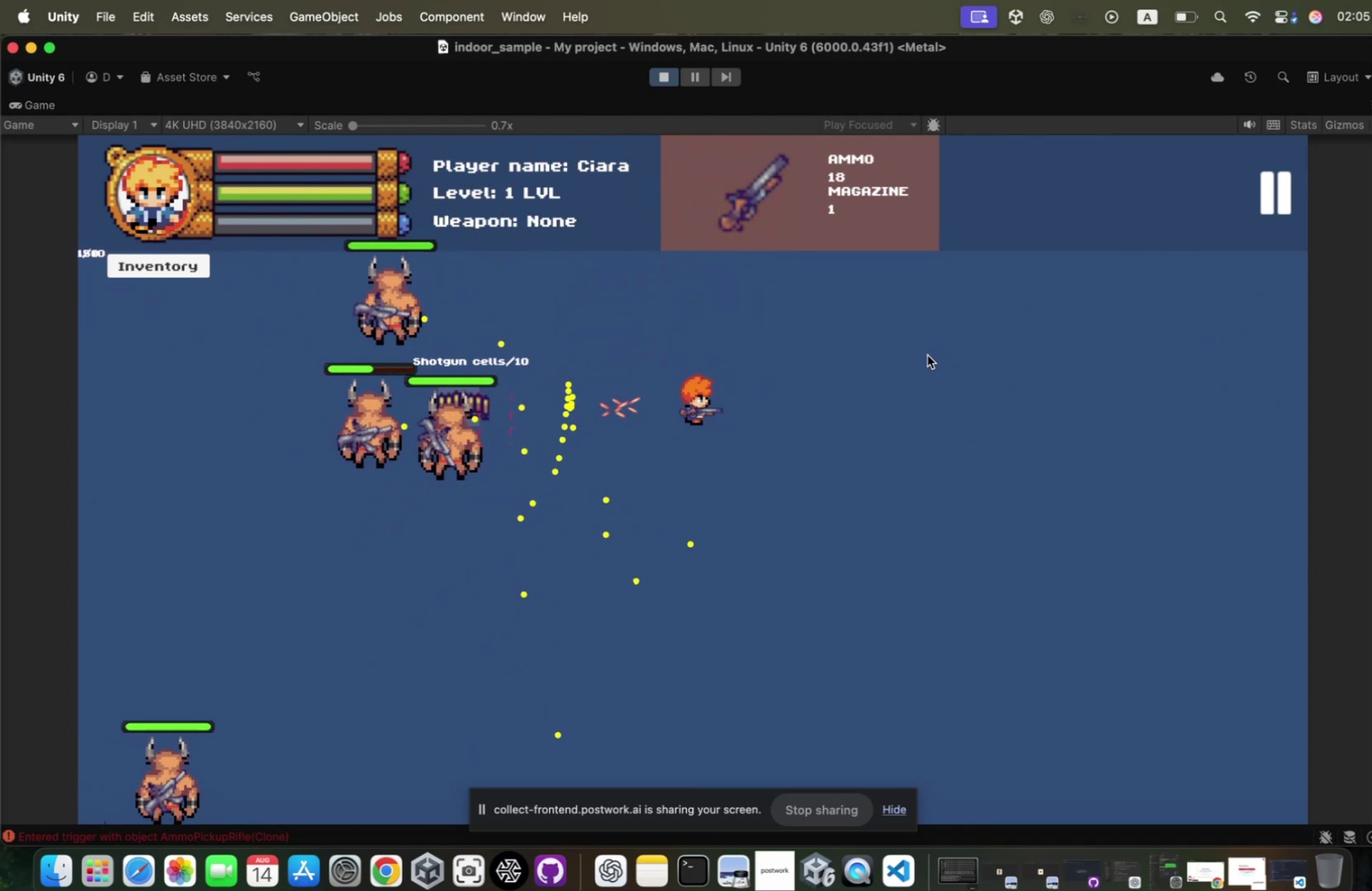 
hold_key(key=D, duration=0.79)
 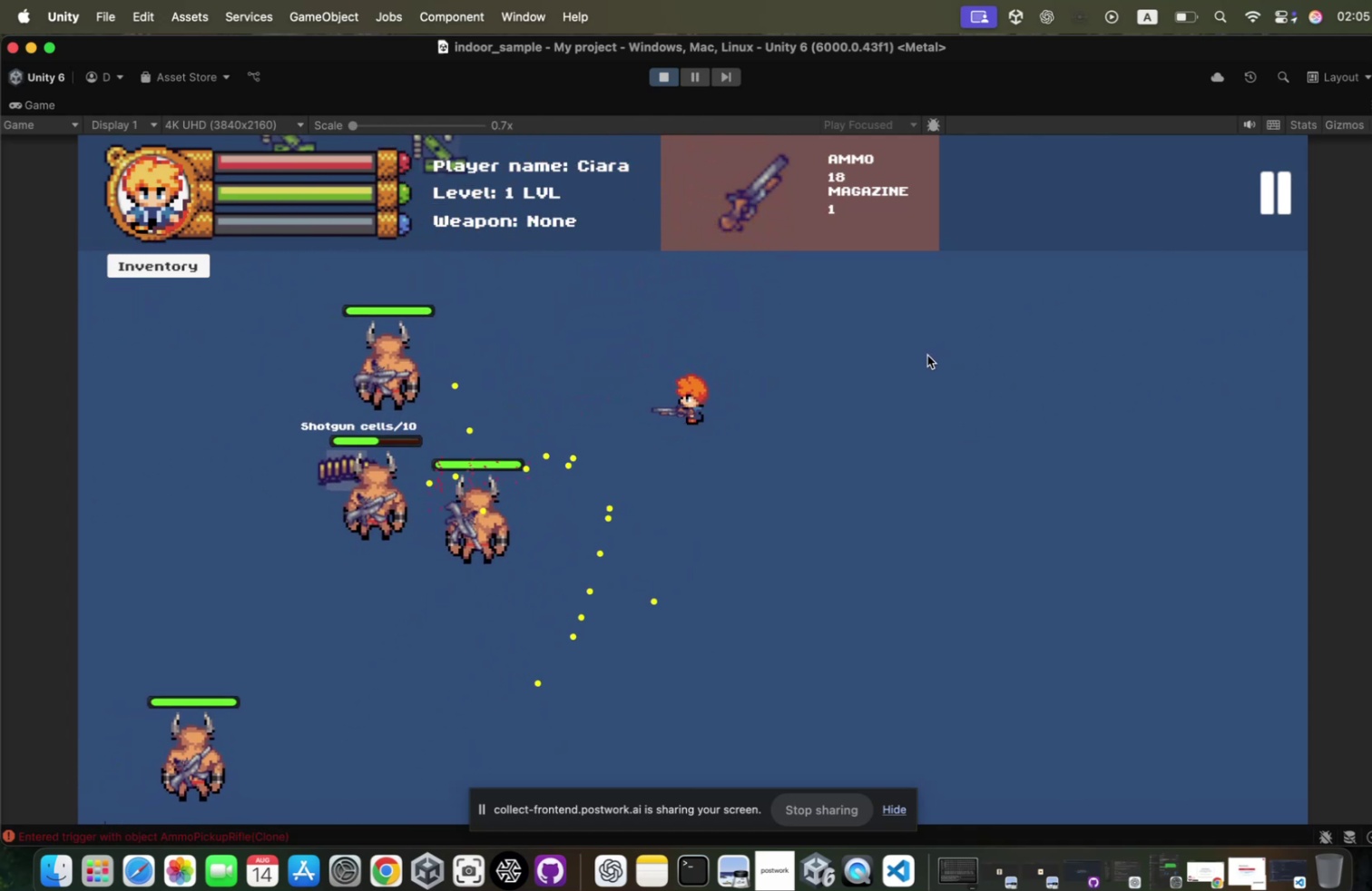 
hold_key(key=W, duration=0.4)
 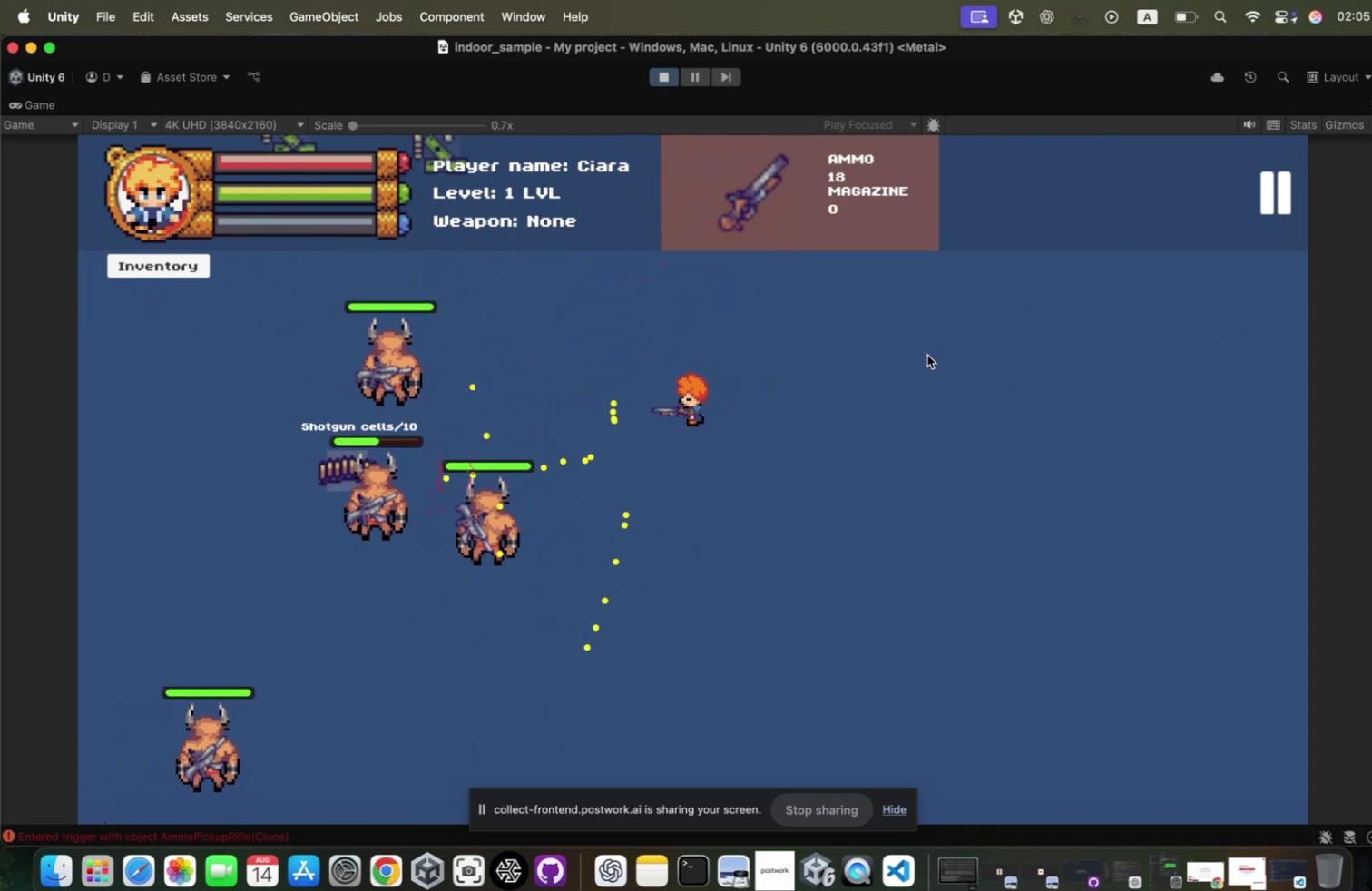 
key(A)
 